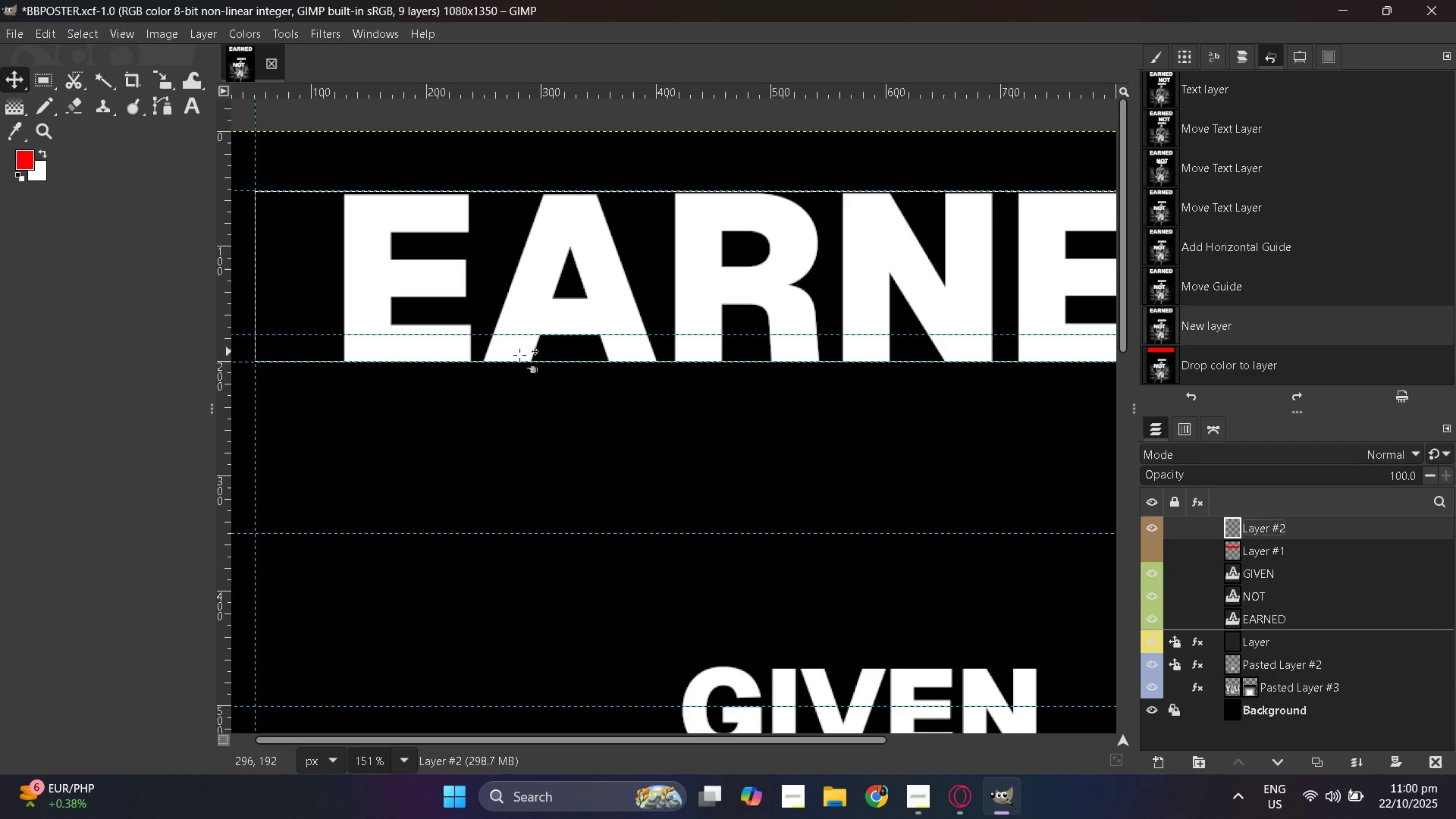 
hold_key(key=ControlLeft, duration=0.62)
scroll: coordinate [362, 381], scroll_direction: up, amount: 1.0
 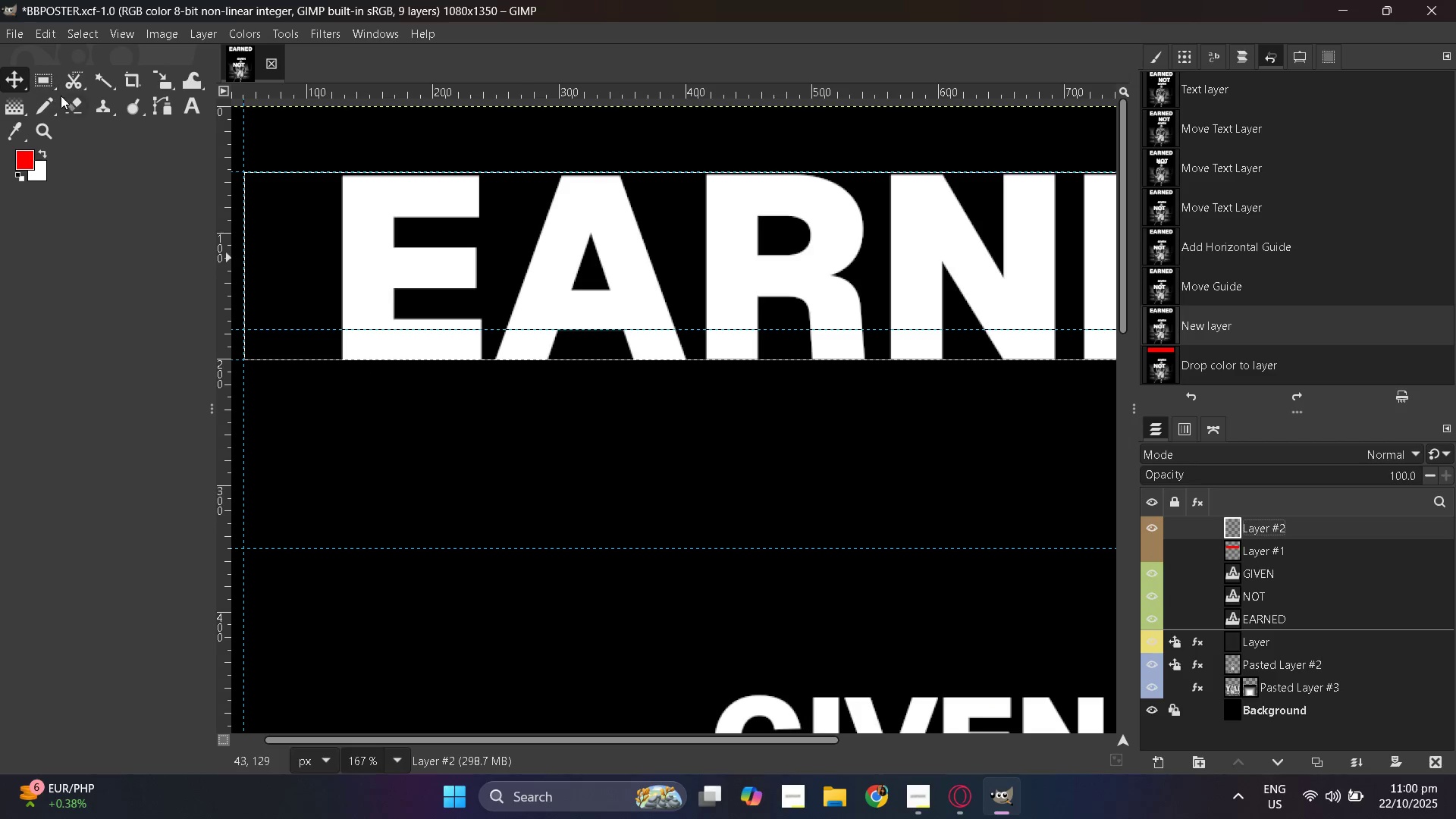 
left_click([49, 80])
 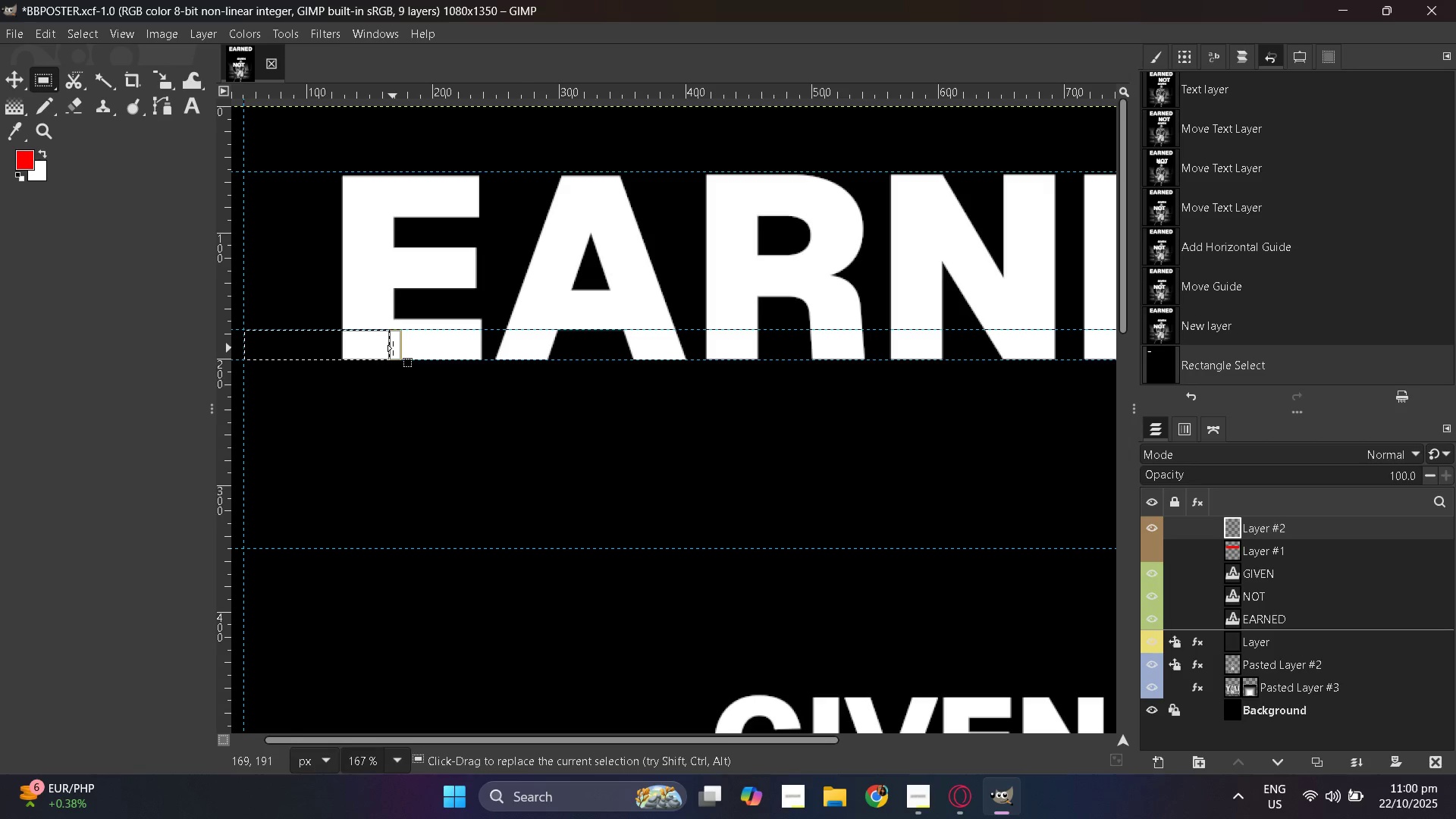 
wait(7.21)
 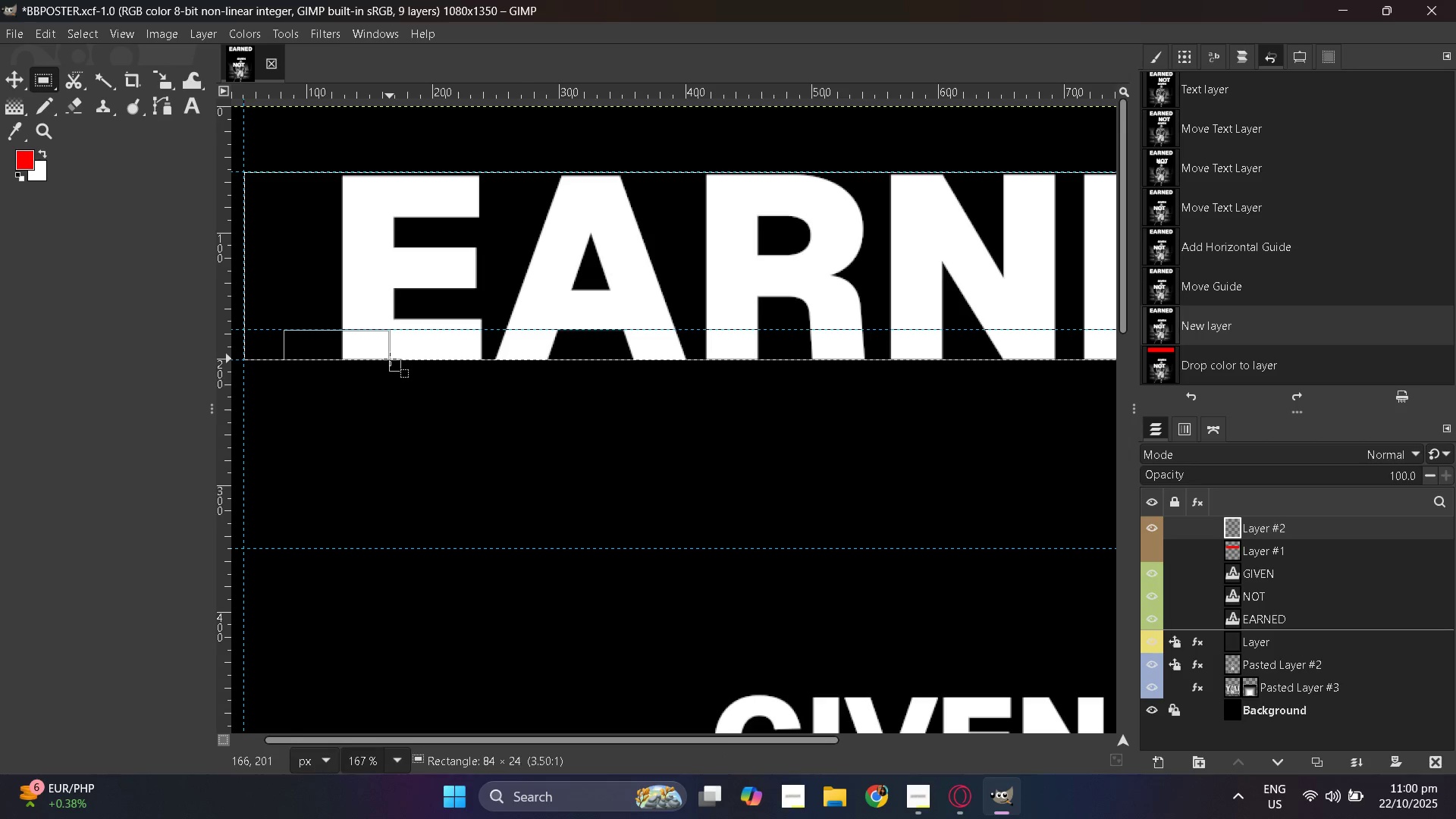 
scroll: coordinate [956, 352], scroll_direction: down, amount: 4.0
 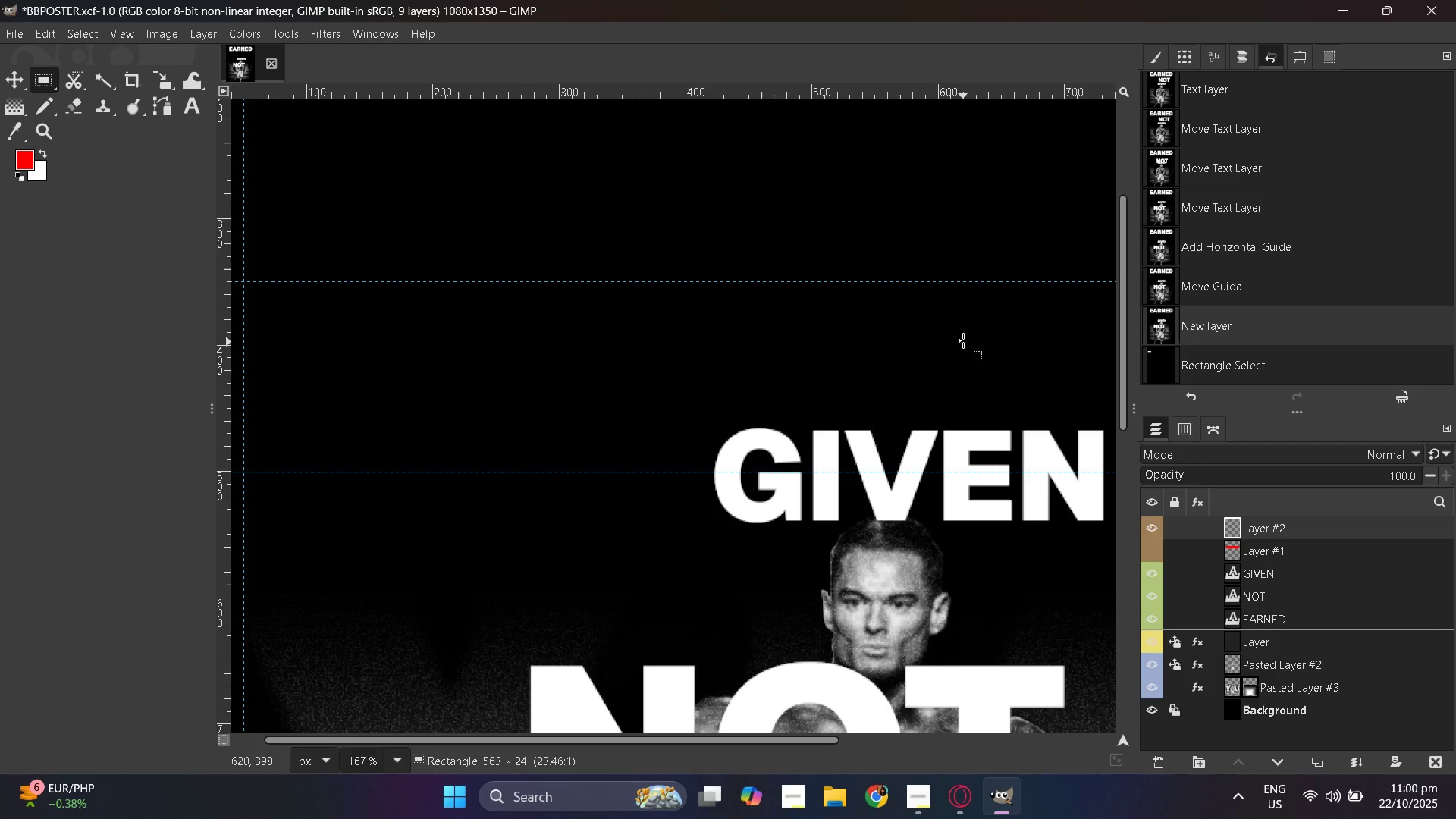 
hold_key(key=ControlLeft, duration=1.33)
scroll: coordinate [937, 299], scroll_direction: down, amount: 9.0
 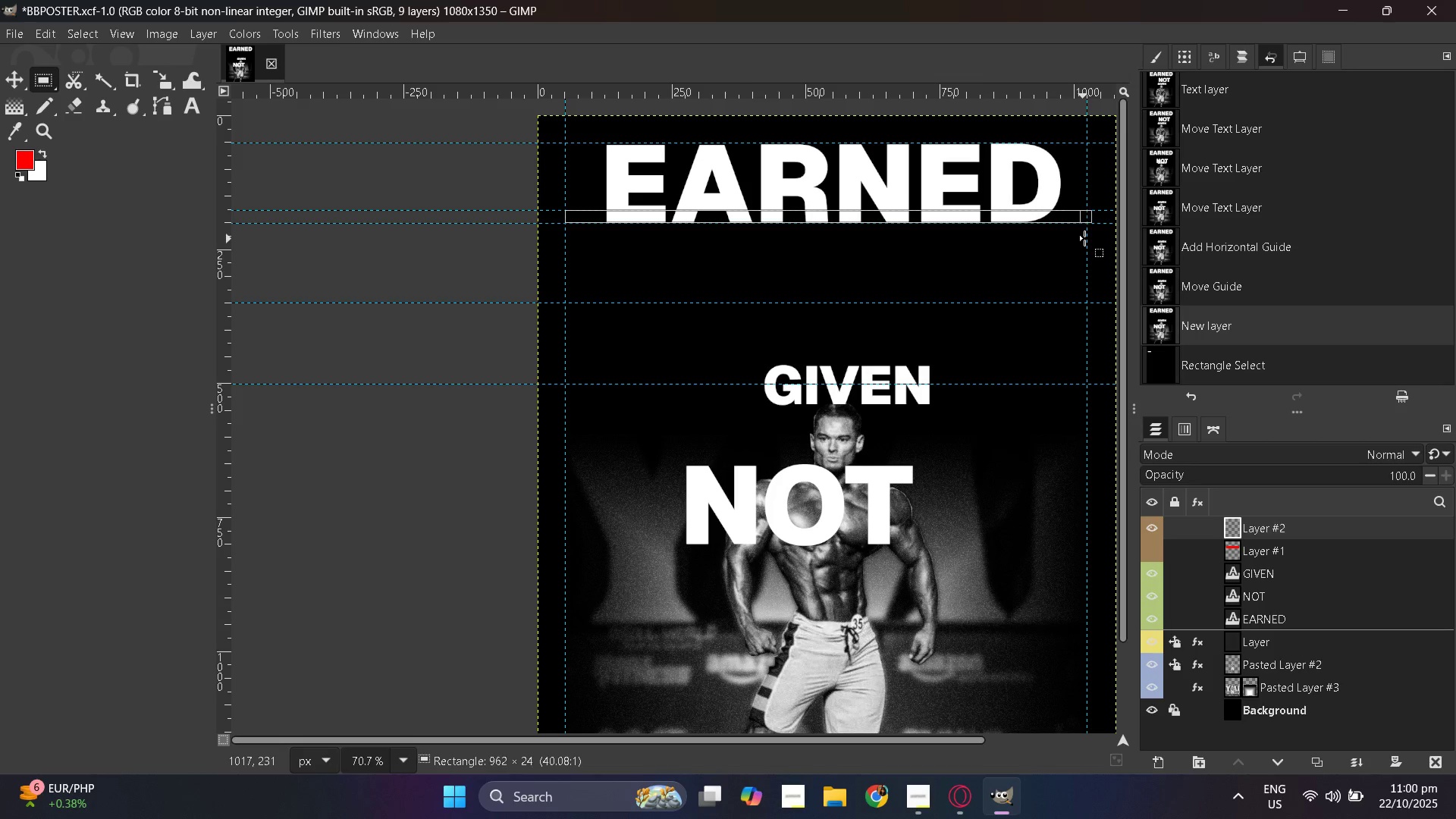 
hold_key(key=ControlLeft, duration=0.62)
scroll: coordinate [897, 268], scroll_direction: up, amount: 8.0
 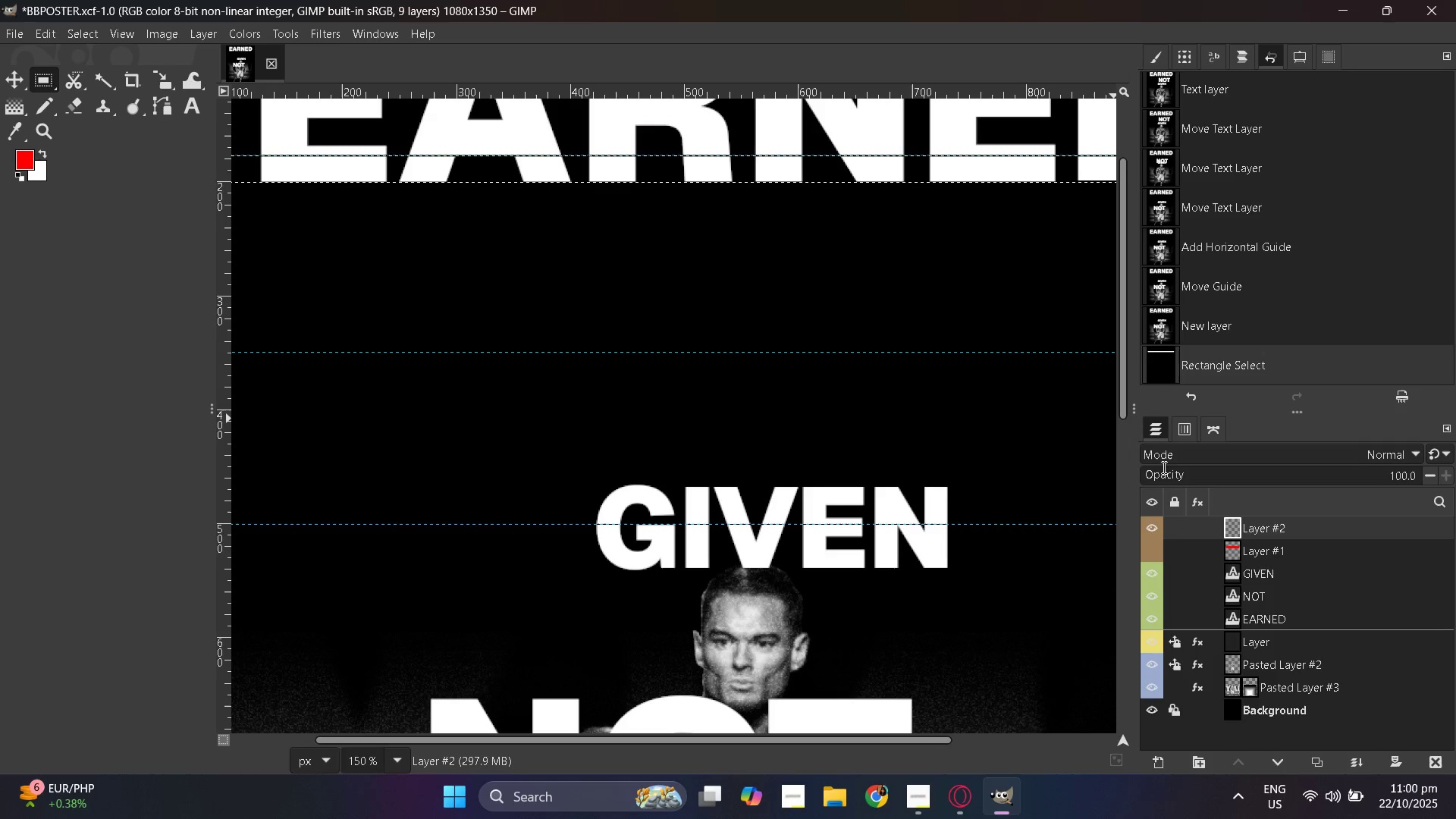 
key(Enter)
 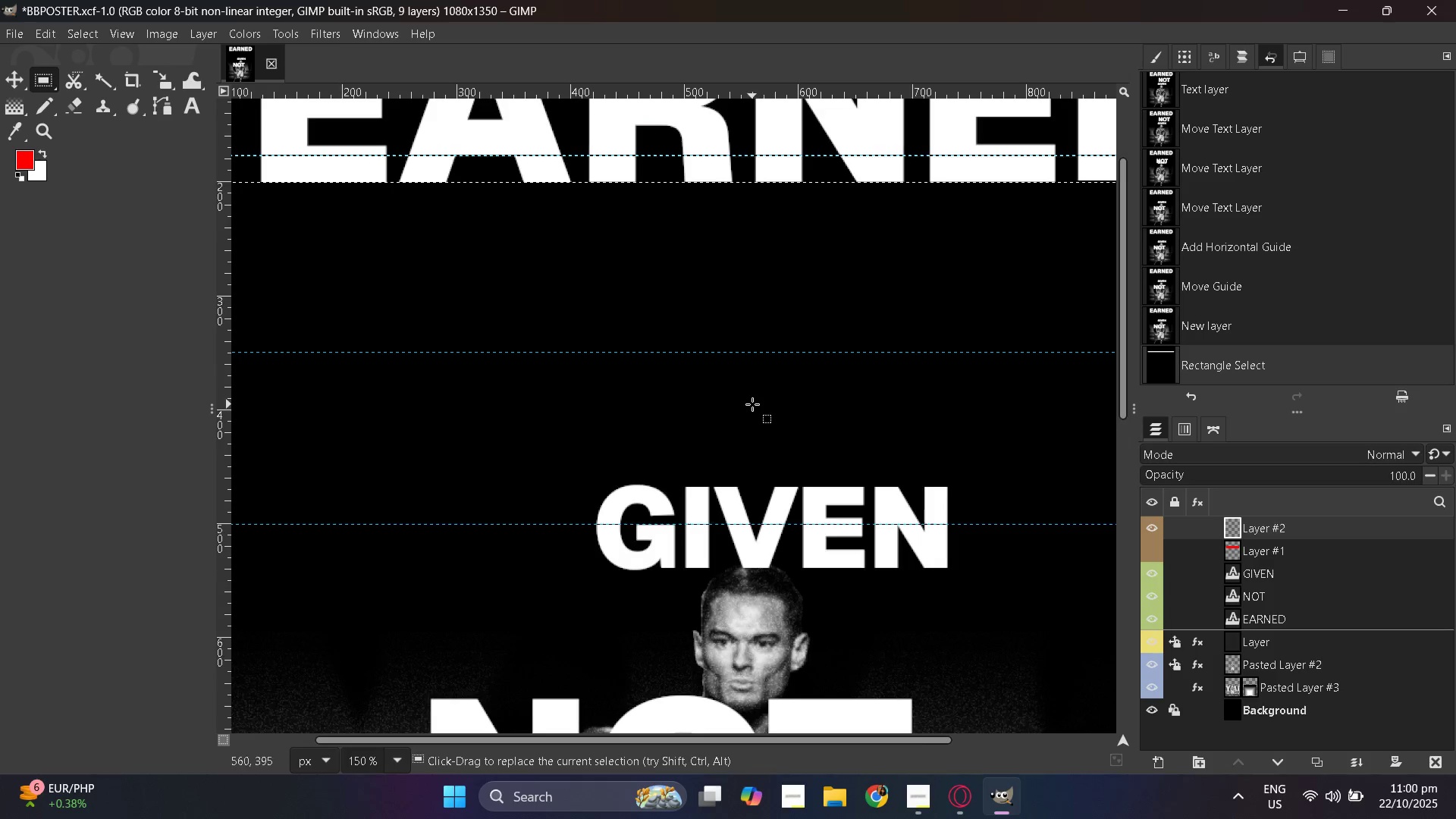 
scroll: coordinate [575, 391], scroll_direction: up, amount: 9.0
 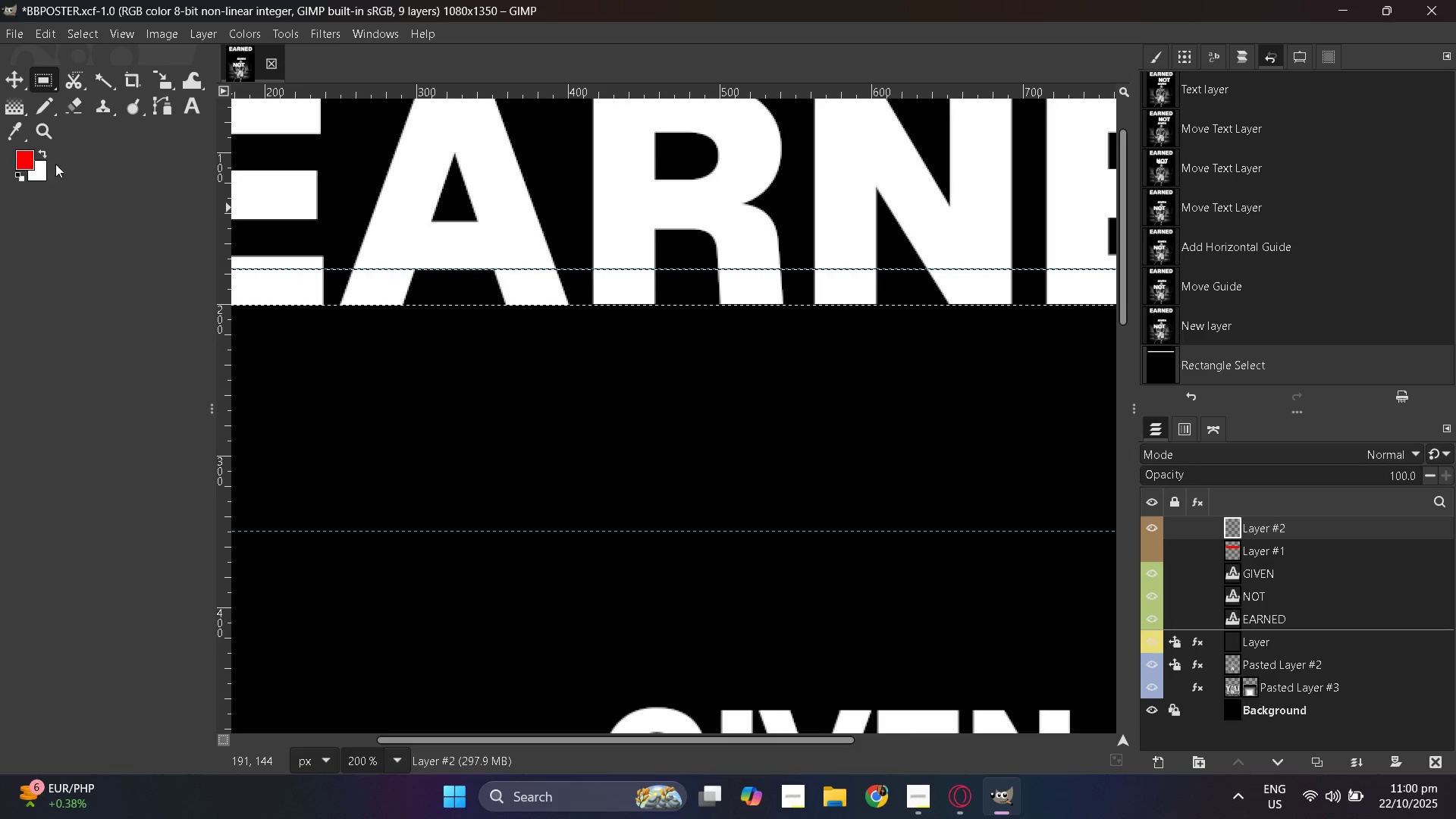 
key(Control+ControlLeft)
 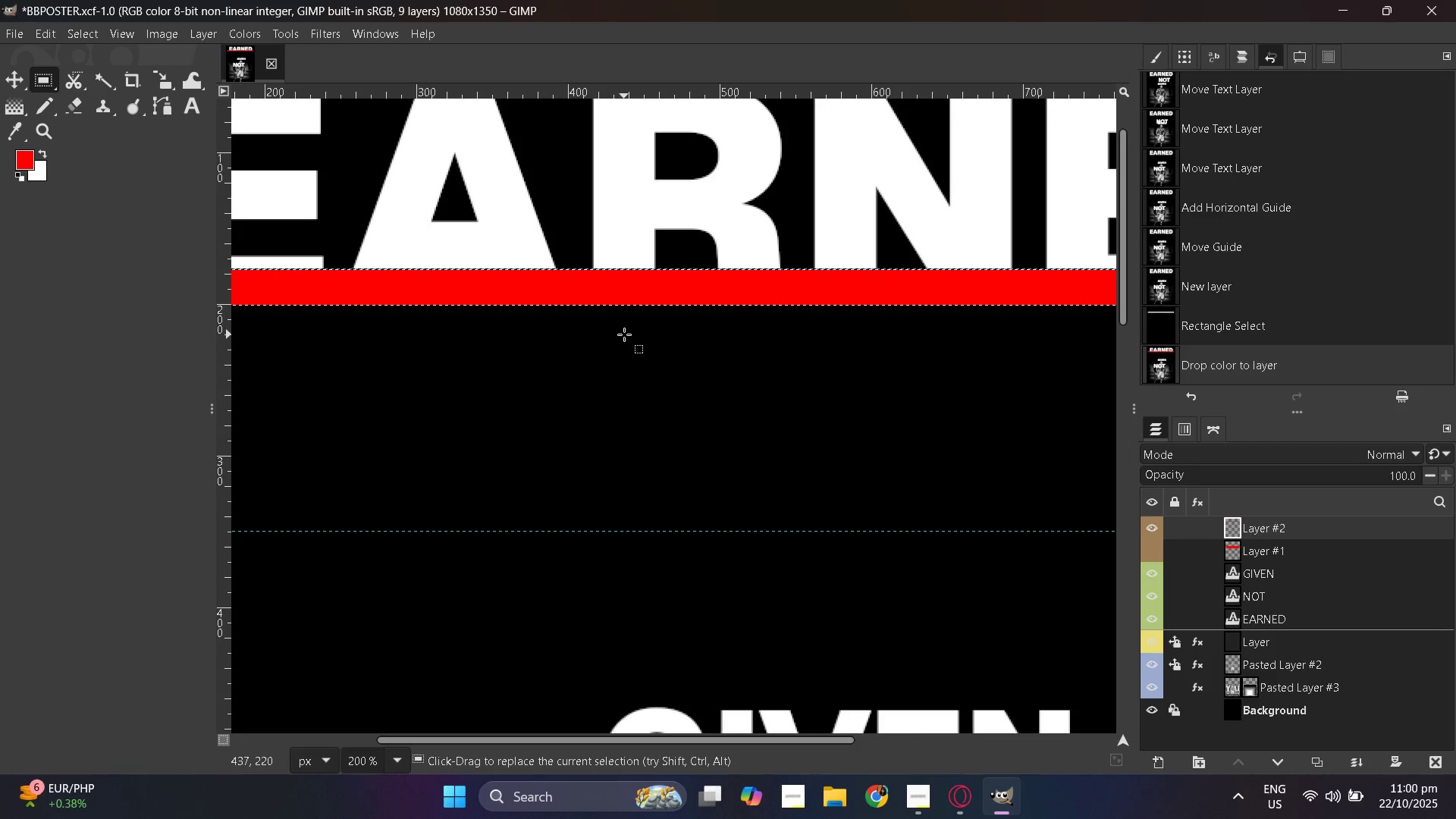 
hold_key(key=ControlLeft, duration=0.46)
scroll: coordinate [472, 340], scroll_direction: up, amount: 2.0
 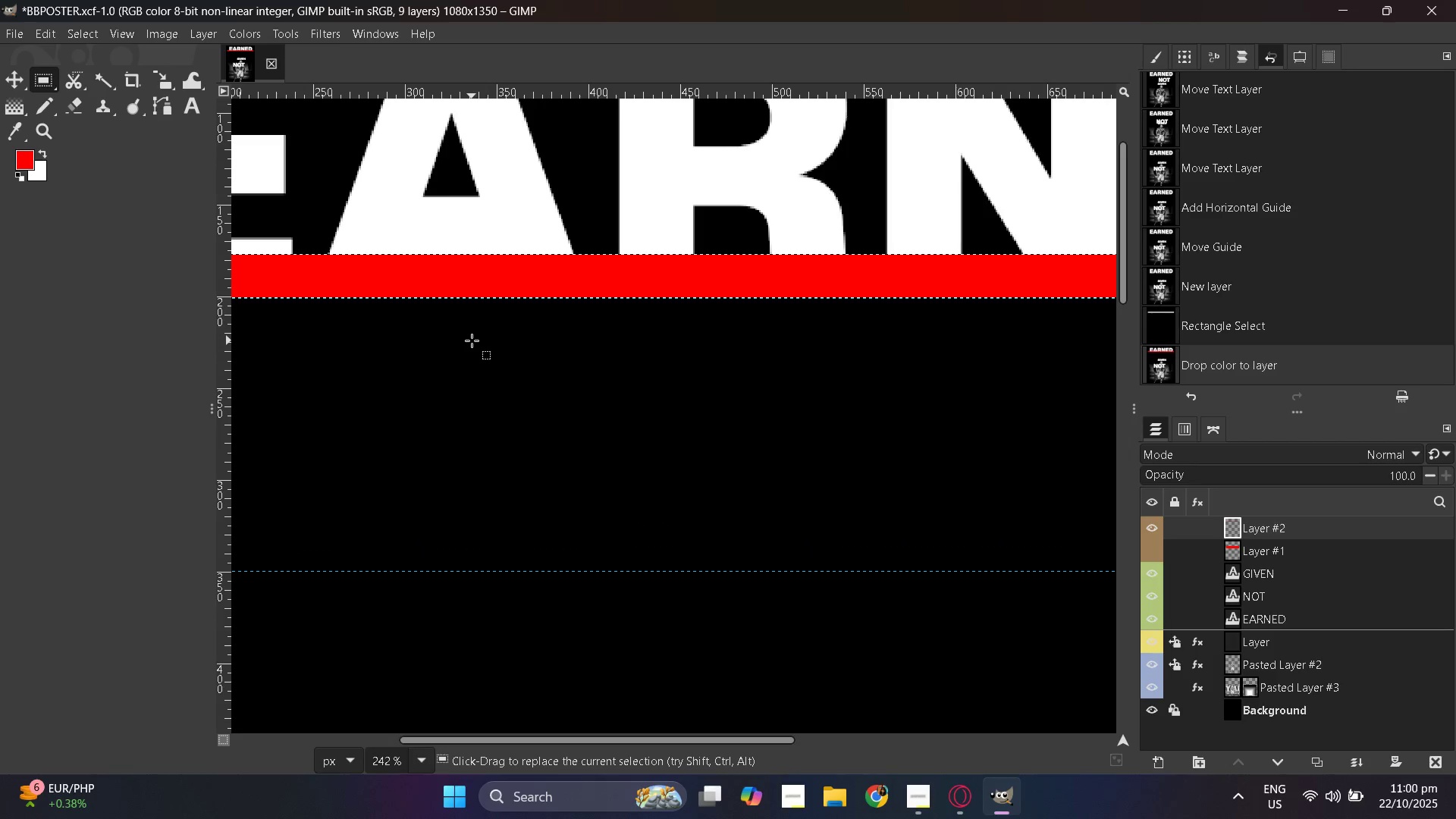 
key(Enter)
 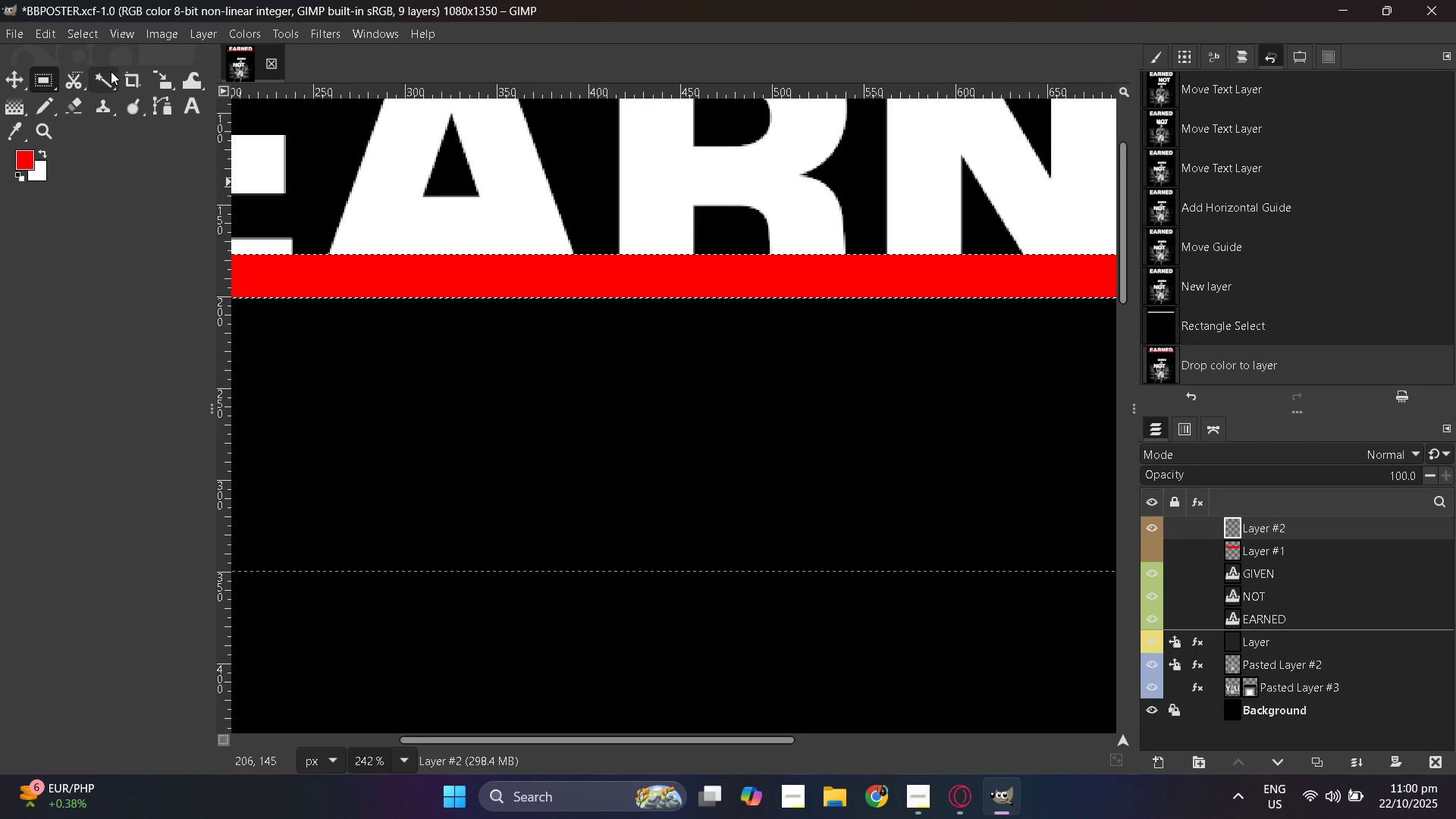 
left_click([125, 78])
 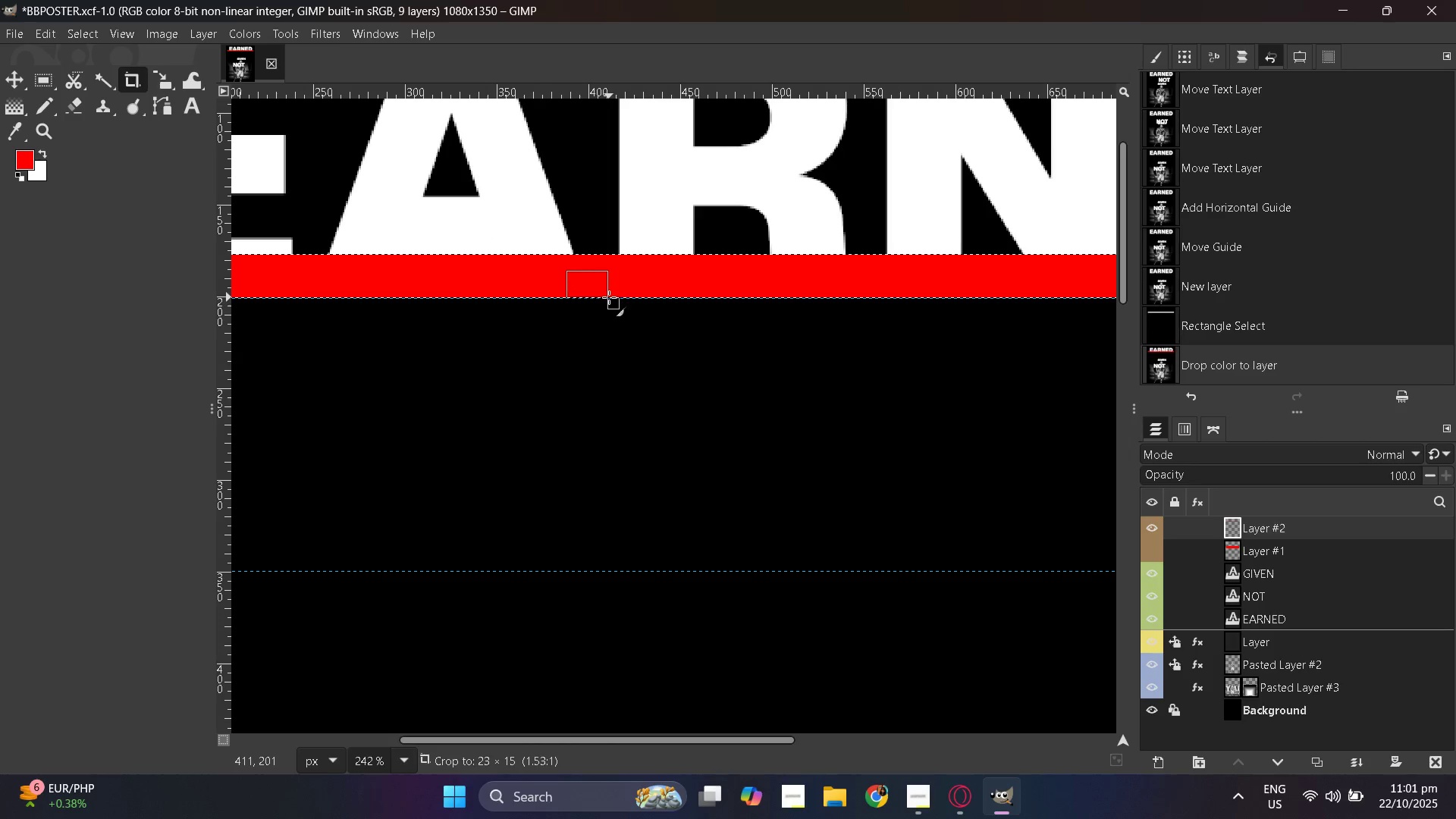 
hold_key(key=ControlLeft, duration=0.99)
scroll: coordinate [630, 361], scroll_direction: down, amount: 6.0
 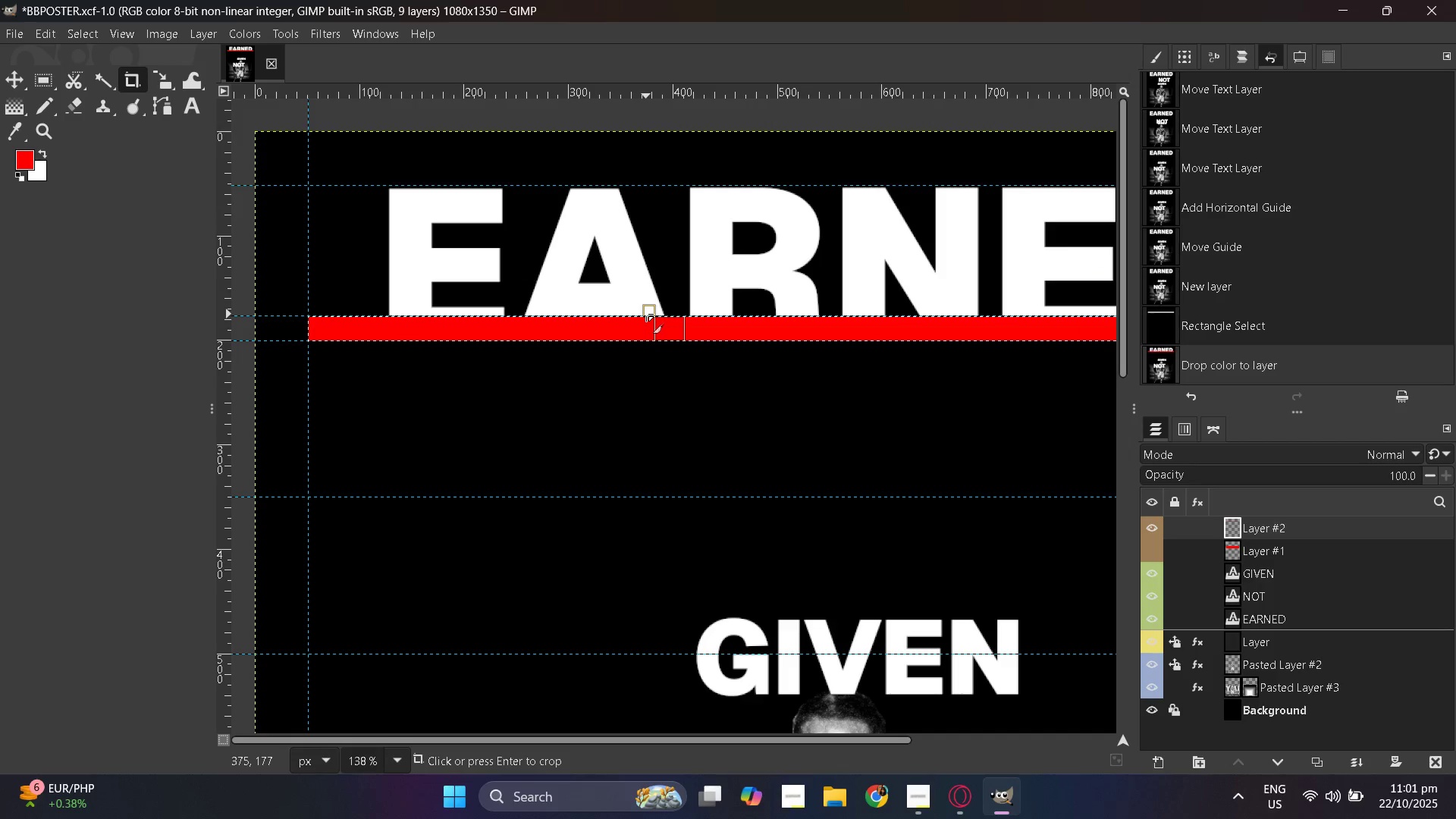 
hold_key(key=ControlLeft, duration=0.43)
scroll: coordinate [656, 350], scroll_direction: up, amount: 3.0
 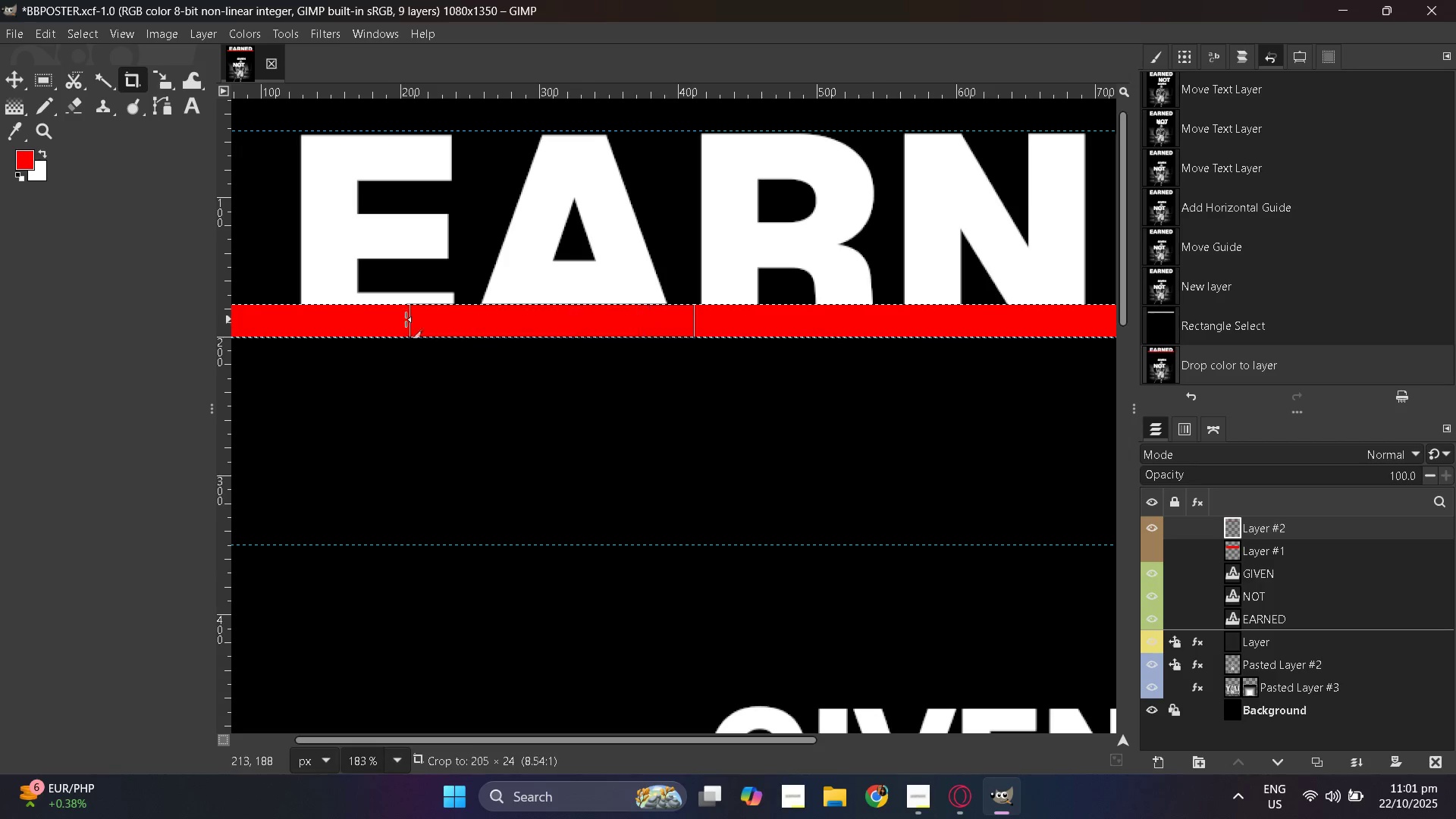 
hold_key(key=ControlLeft, duration=0.43)
scroll: coordinate [393, 319], scroll_direction: down, amount: 6.0
 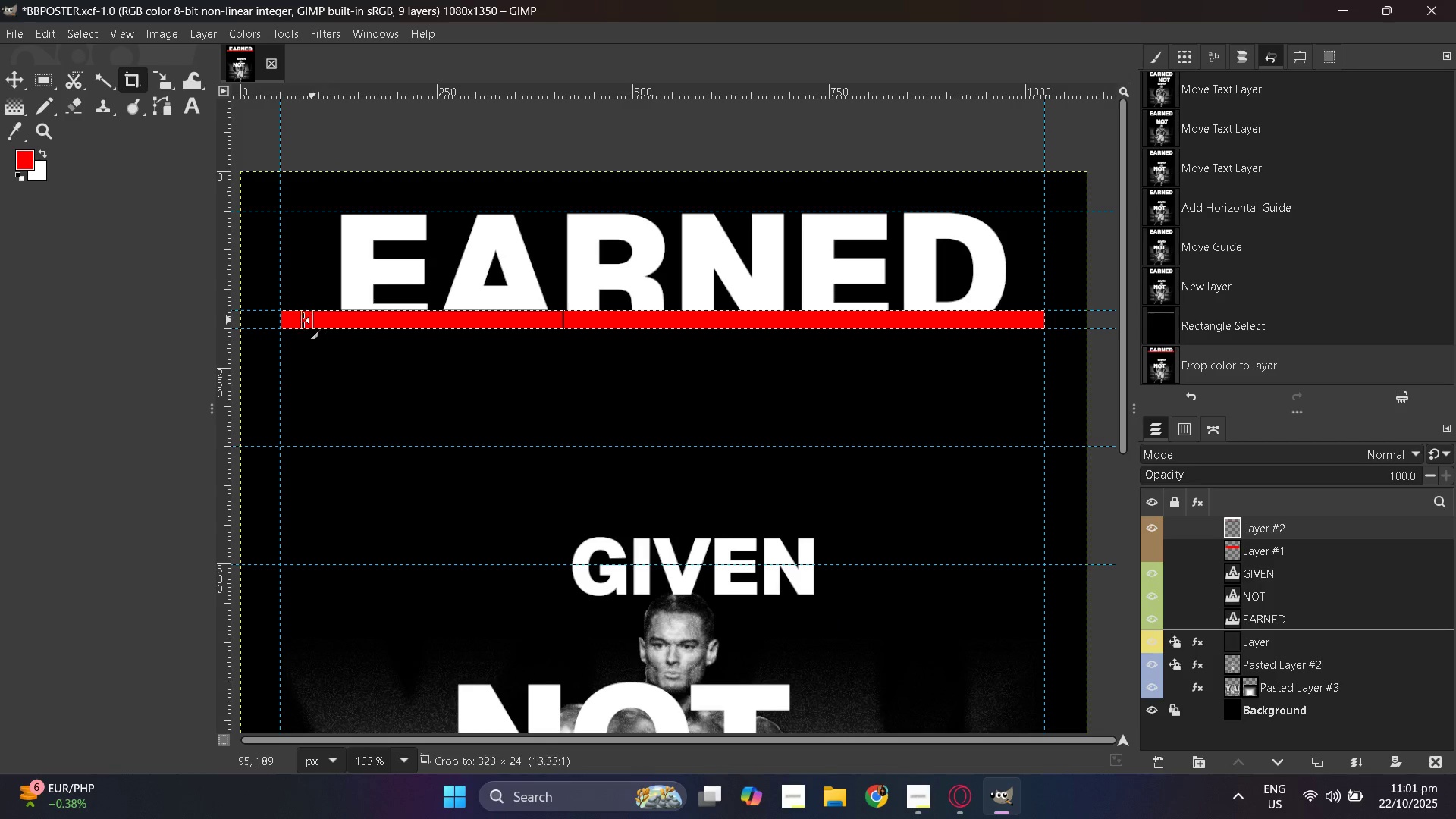 
hold_key(key=ControlLeft, duration=0.3)
 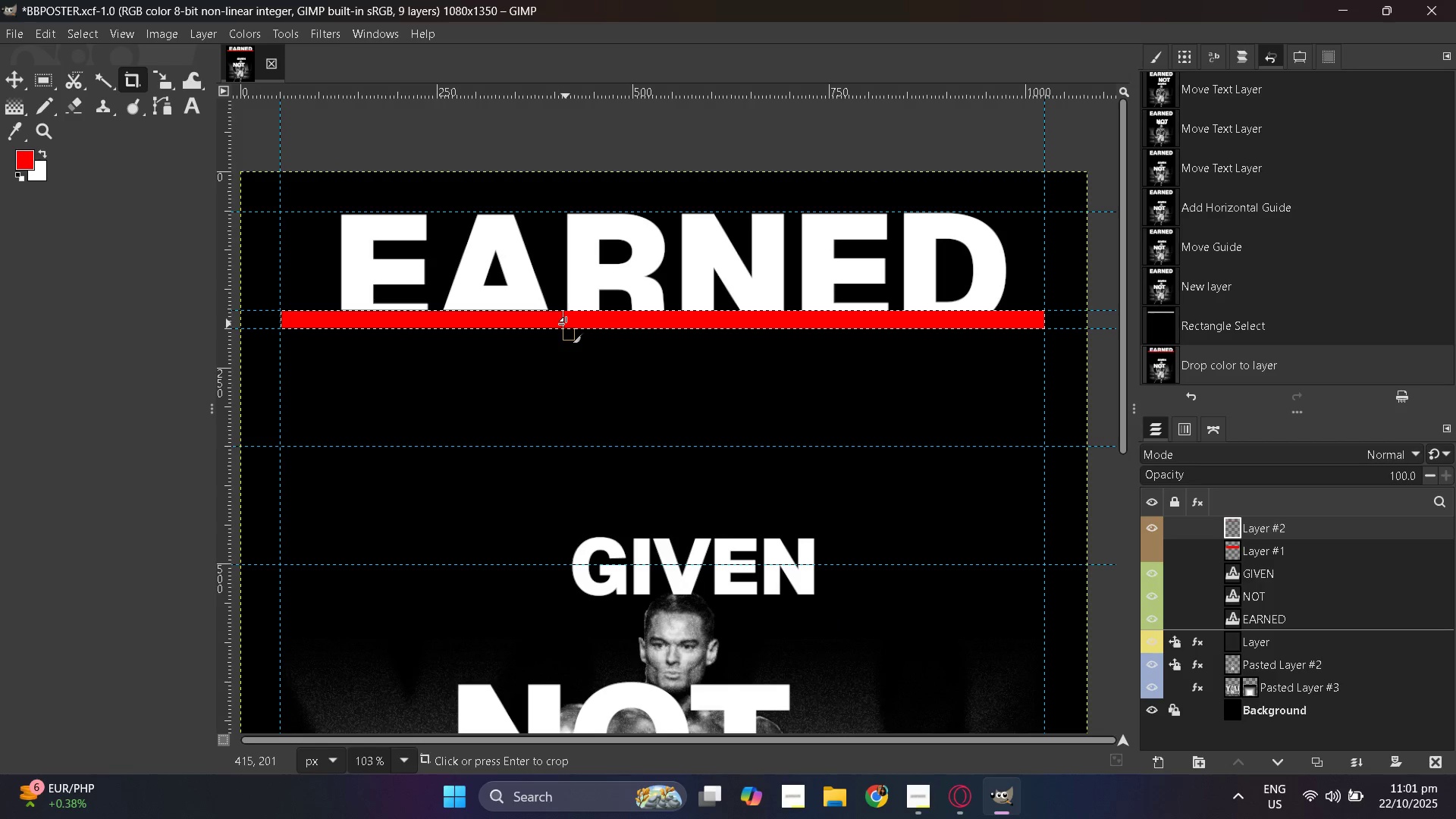 
hold_key(key=ControlLeft, duration=1.22)
scroll: coordinate [570, 331], scroll_direction: up, amount: 11.0
 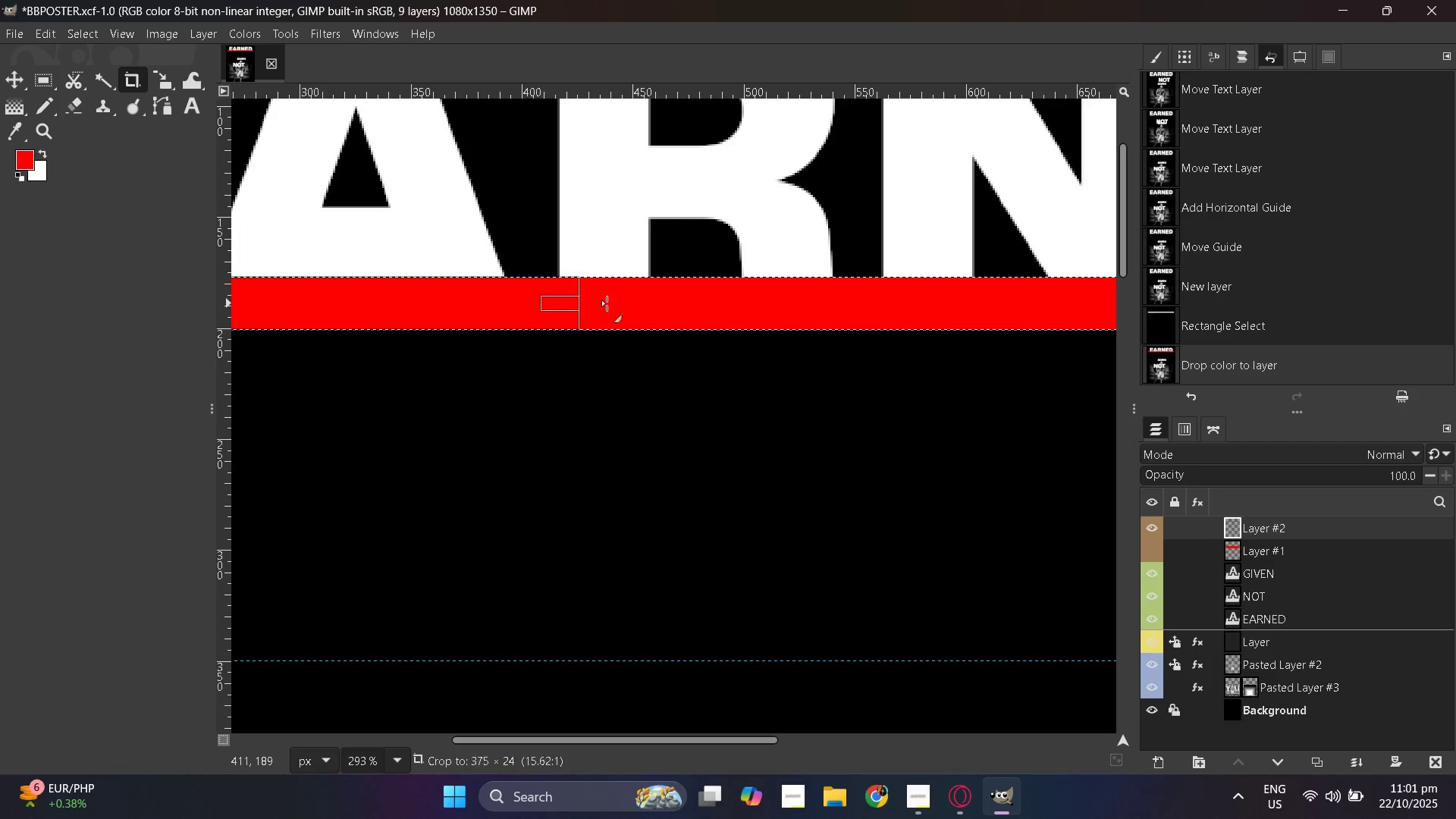 
scroll: coordinate [909, 255], scroll_direction: down, amount: 14.0
 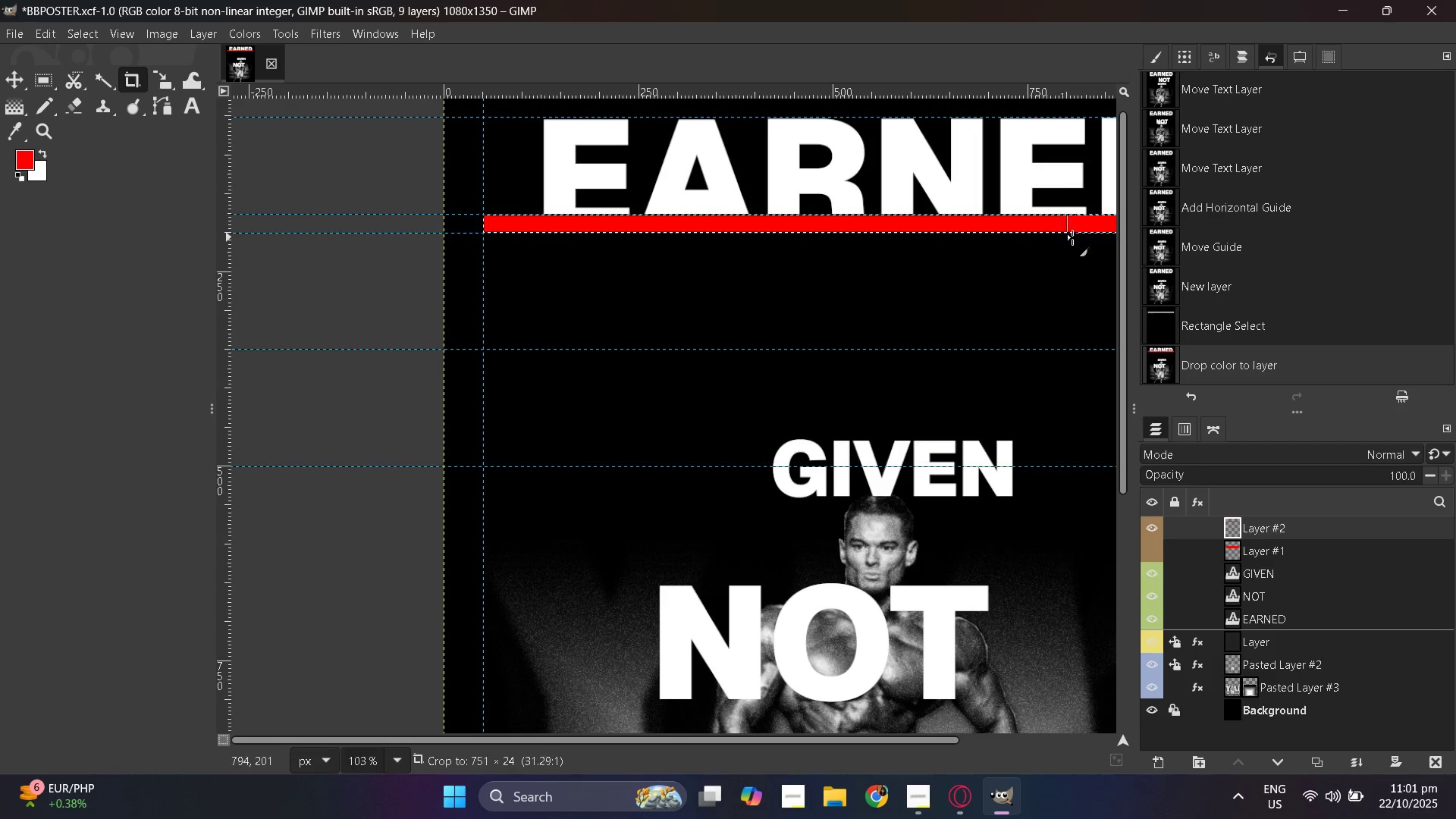 
hold_key(key=ControlLeft, duration=1.33)
 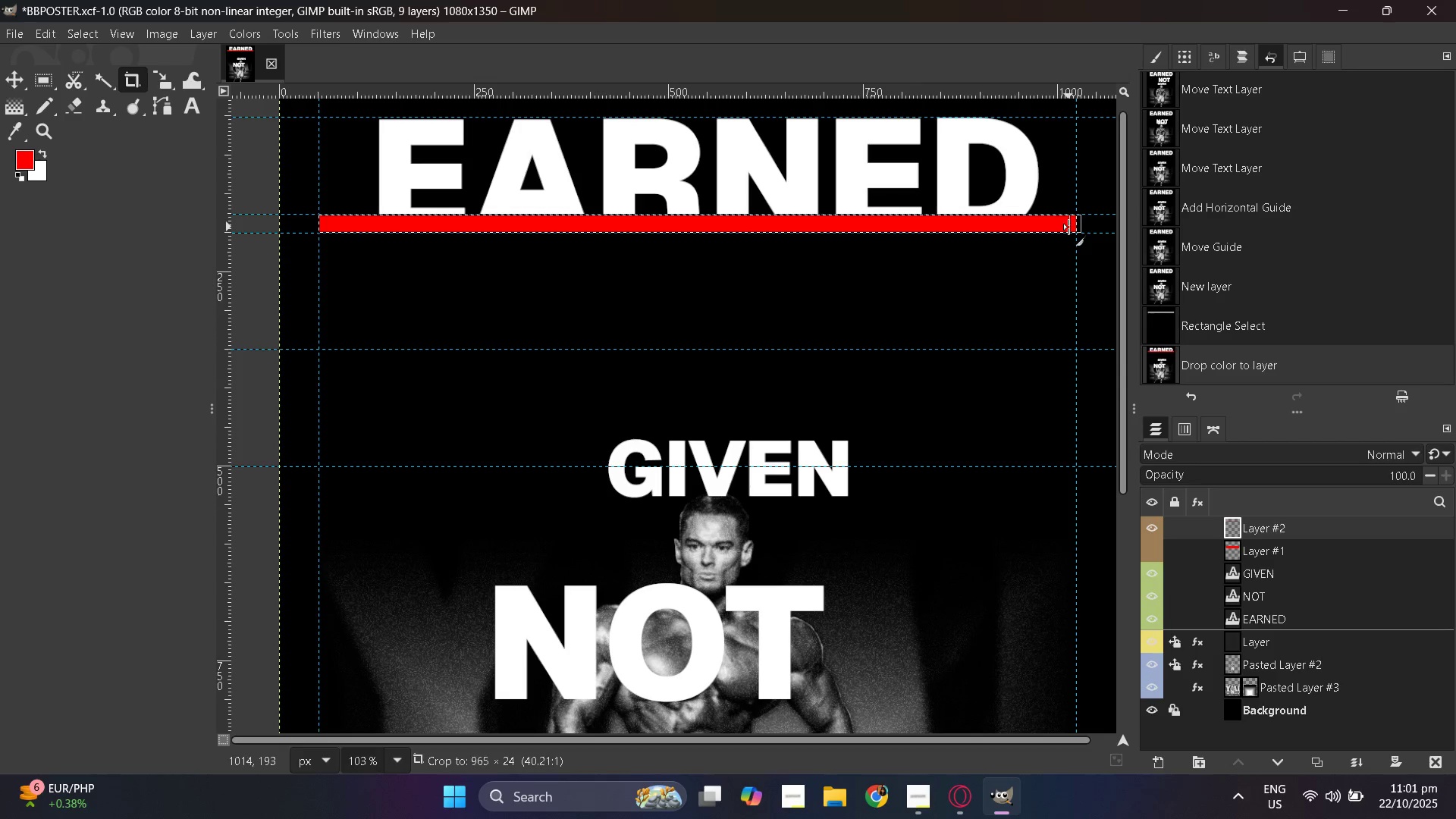 
hold_key(key=ControlLeft, duration=0.83)
scroll: coordinate [755, 243], scroll_direction: up, amount: 8.0
 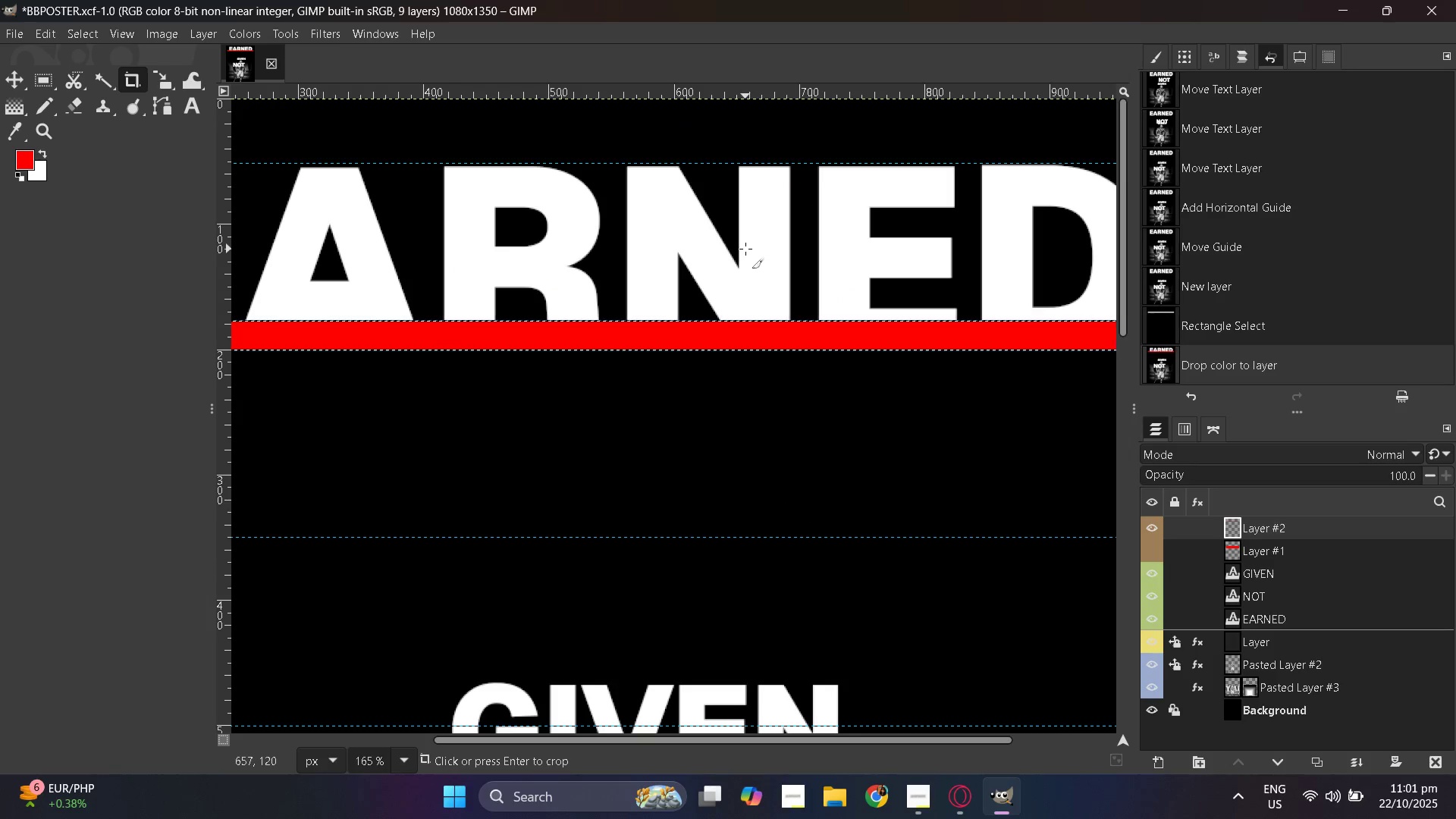 
key(Enter)
 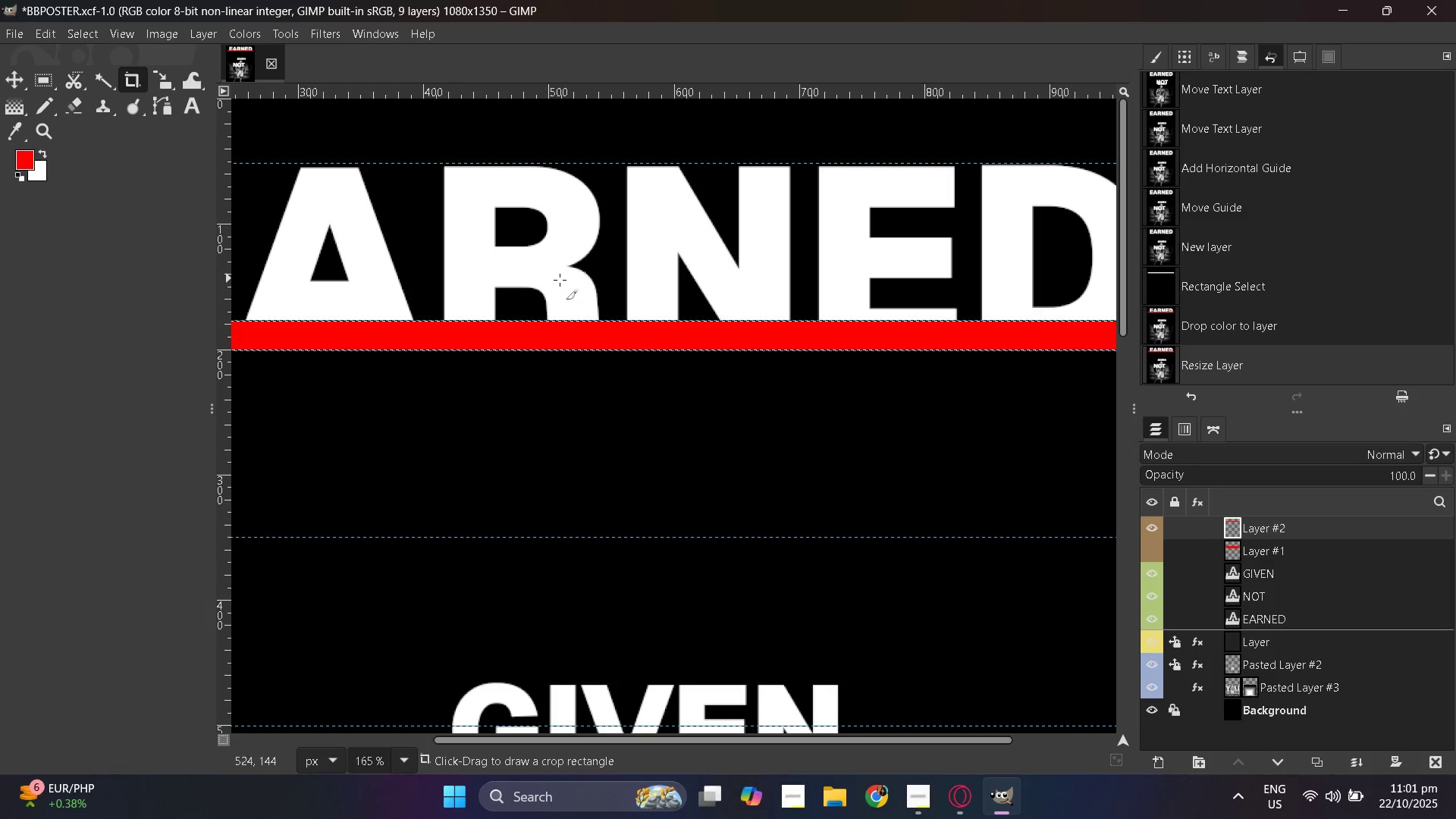 
scroll: coordinate [438, 271], scroll_direction: up, amount: 3.0
 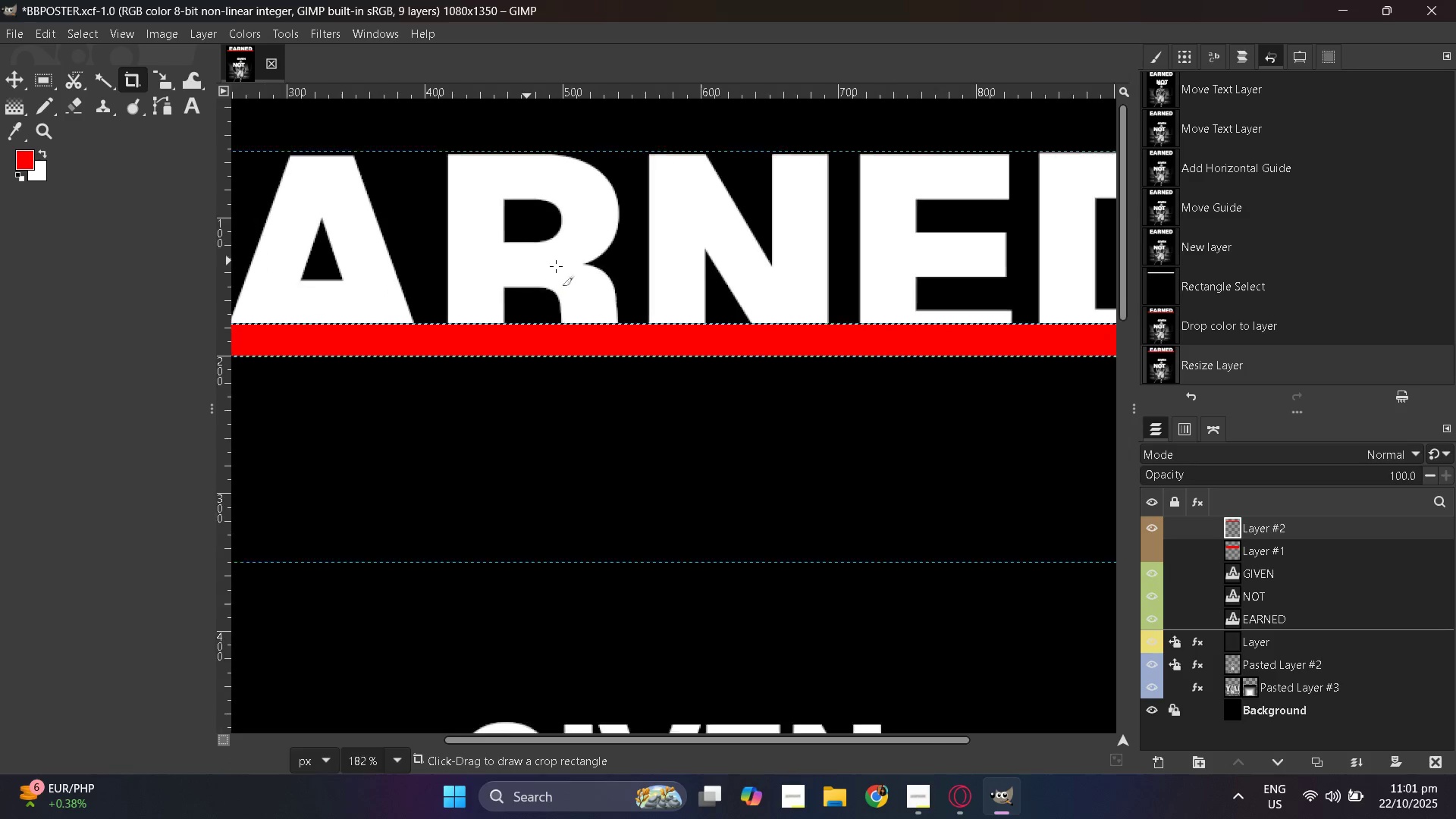 
hold_key(key=ControlLeft, duration=1.47)
scroll: coordinate [556, 267], scroll_direction: down, amount: 5.0
 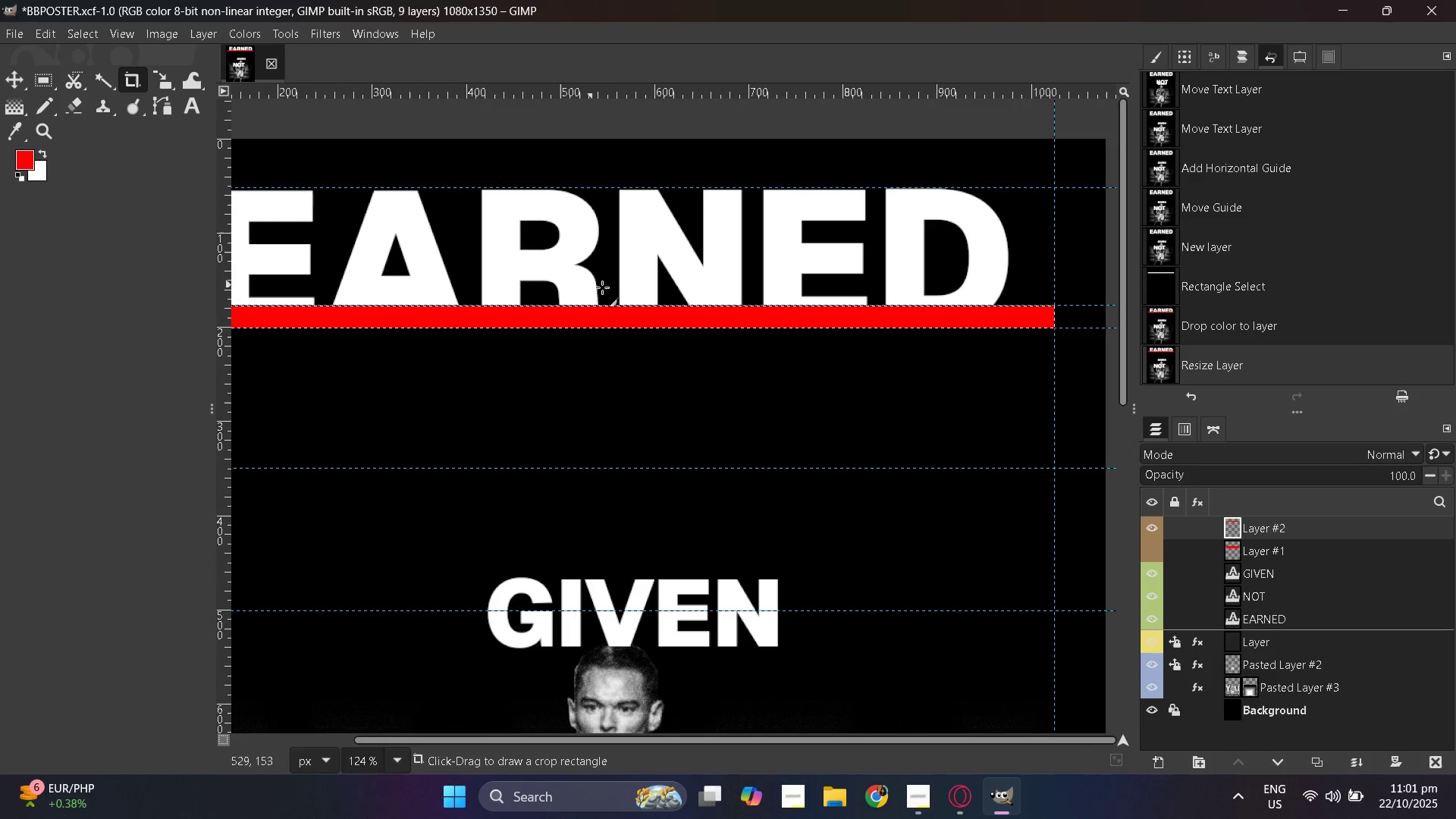 
hold_key(key=ControlLeft, duration=0.55)
scroll: coordinate [630, 297], scroll_direction: up, amount: 2.0
 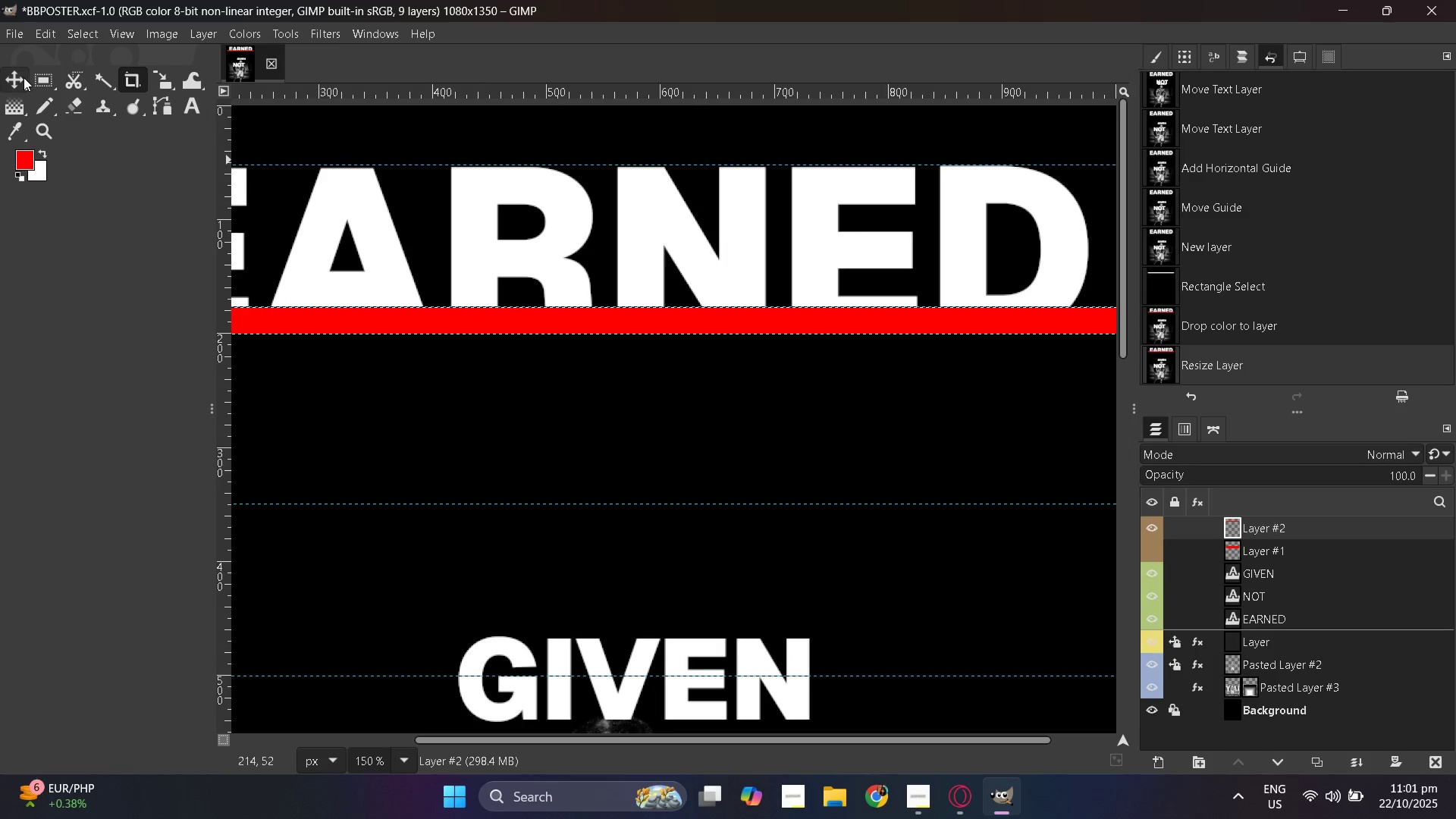 
left_click([20, 81])
 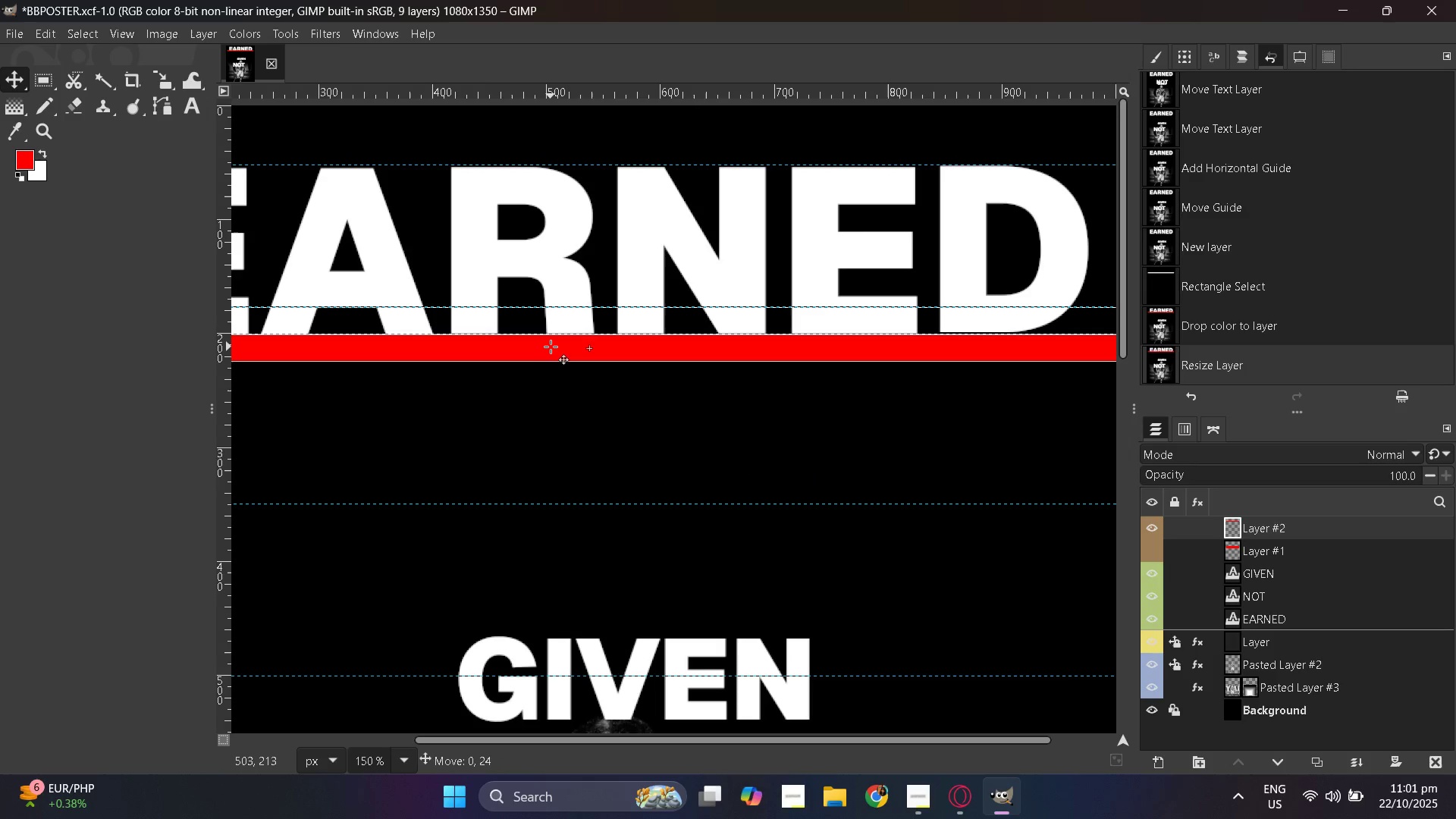 
hold_key(key=ControlLeft, duration=0.98)
scroll: coordinate [679, 366], scroll_direction: down, amount: 5.0
 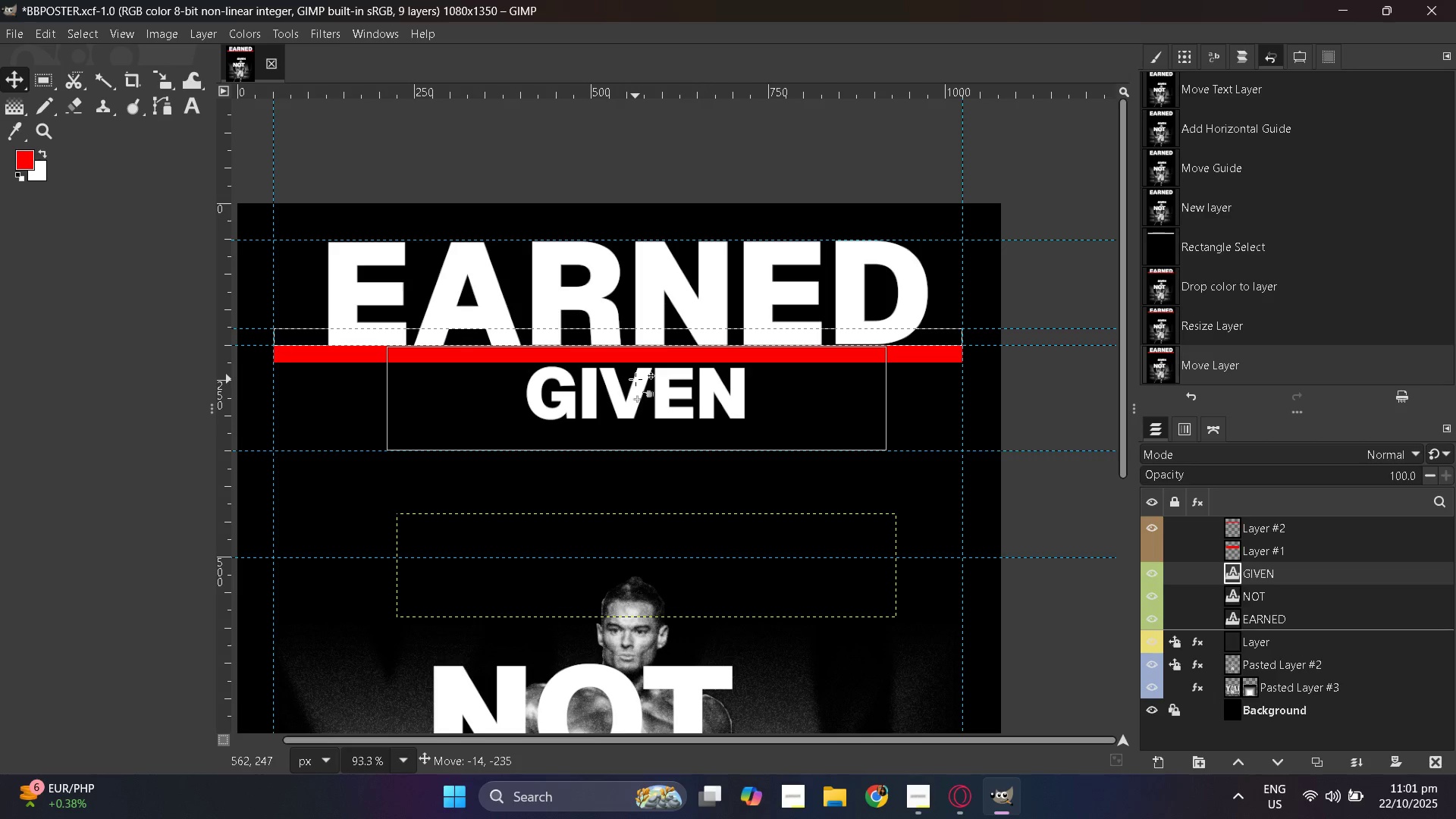 
hold_key(key=ControlLeft, duration=0.7)
scroll: coordinate [639, 422], scroll_direction: up, amount: 6.0
 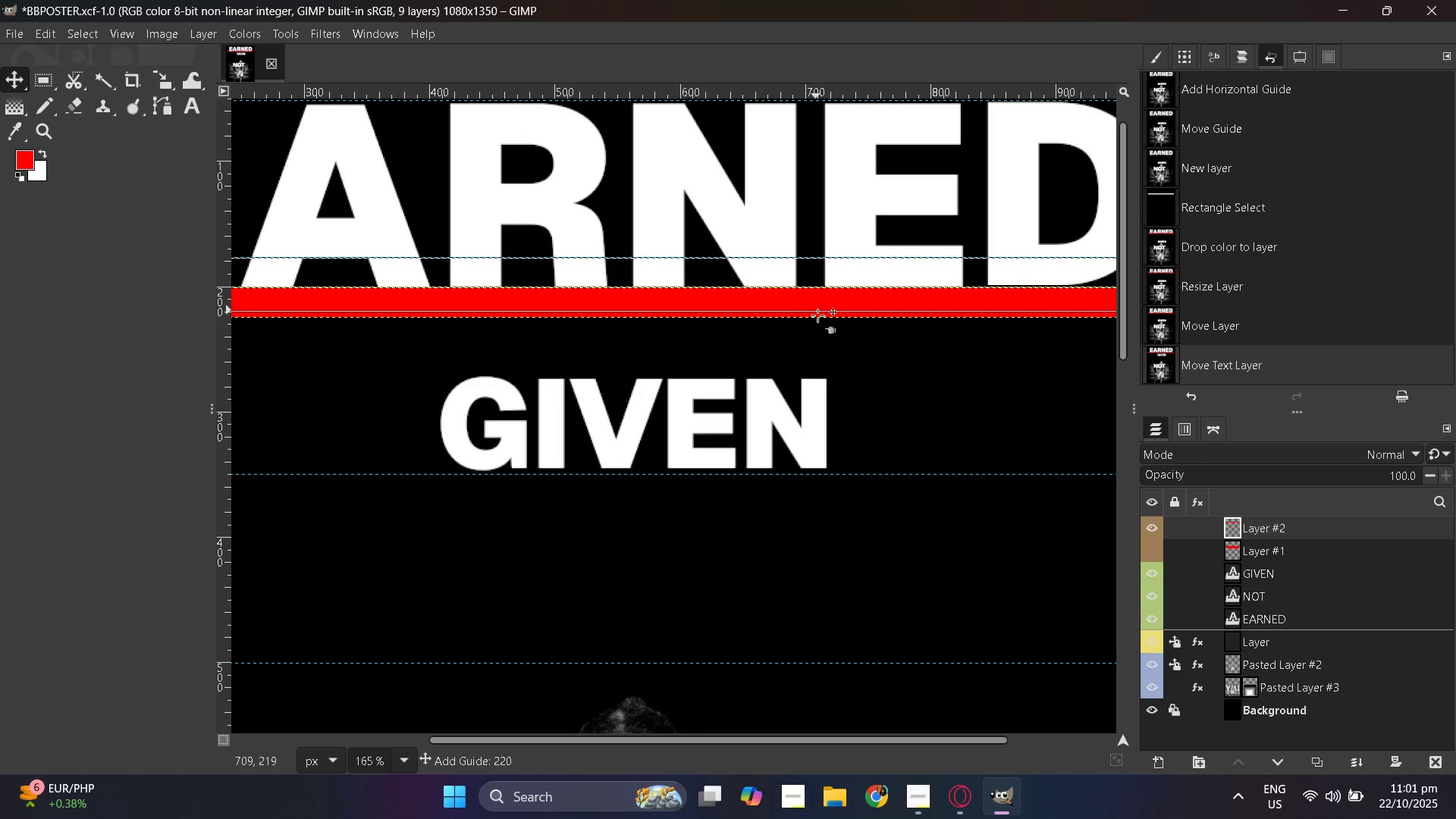 
hold_key(key=ControlLeft, duration=1.53)
scroll: coordinate [721, 312], scroll_direction: up, amount: 16.0
 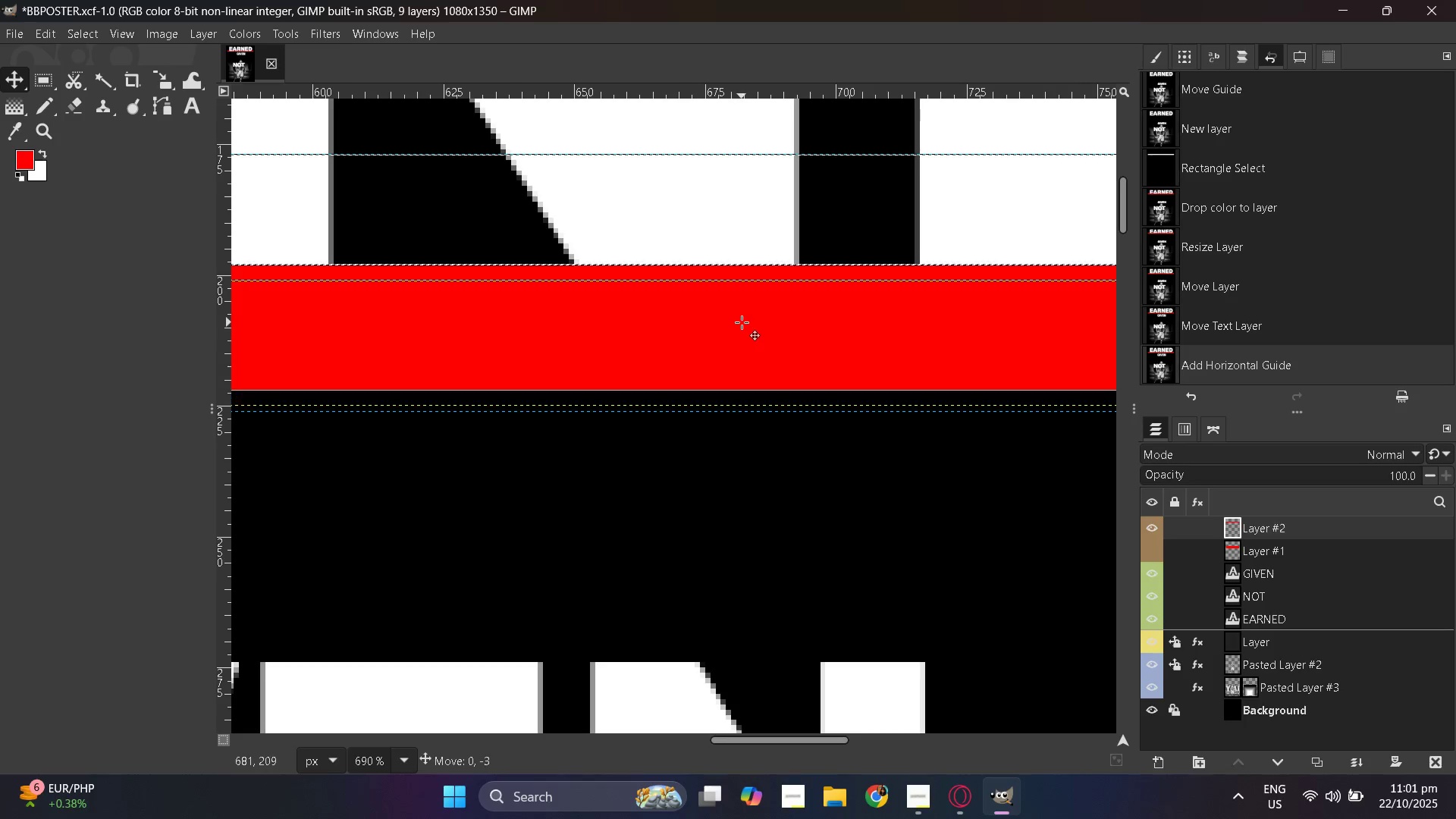 
key(Control+ControlLeft)
 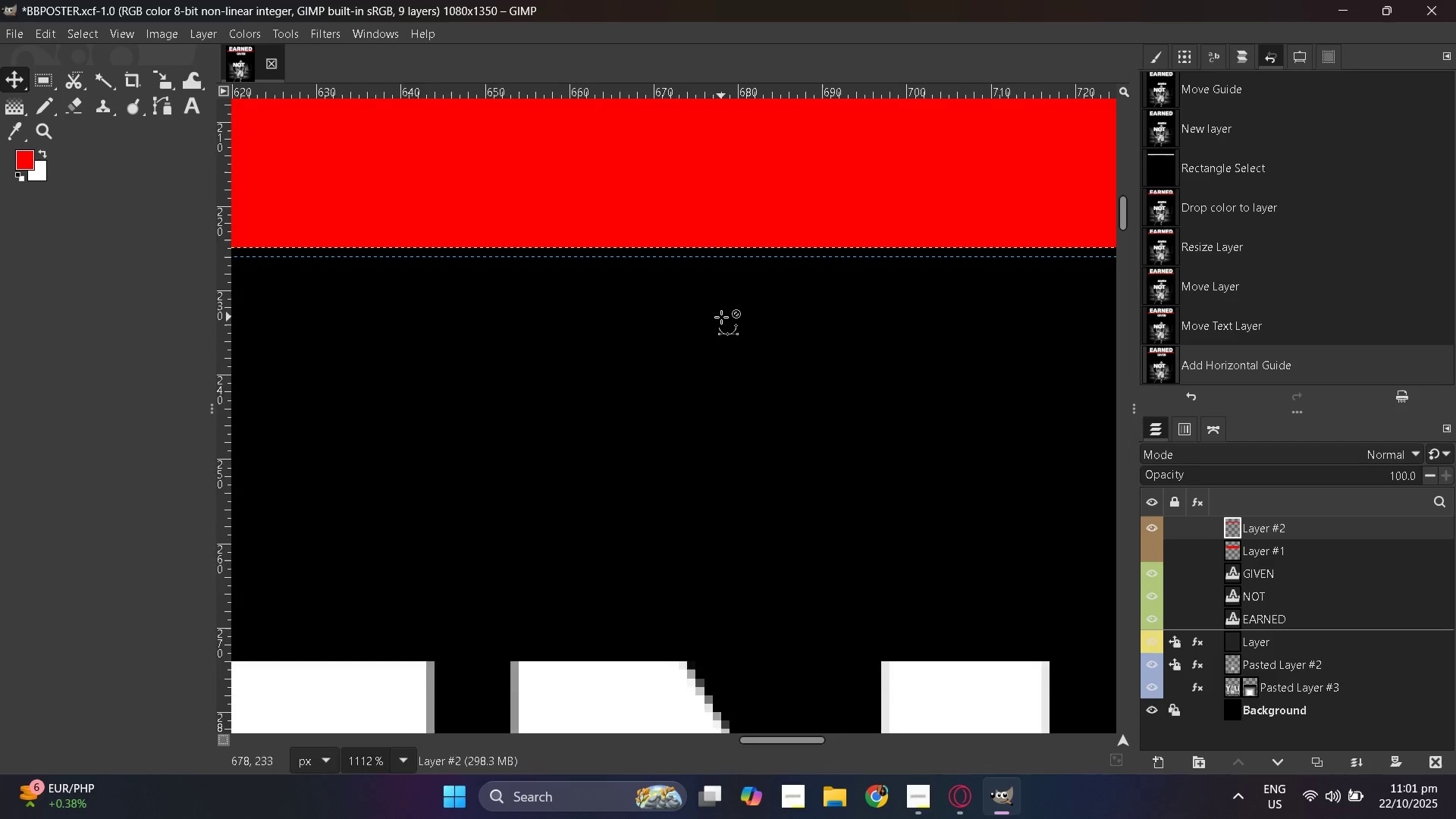 
key(Control+ControlLeft)
 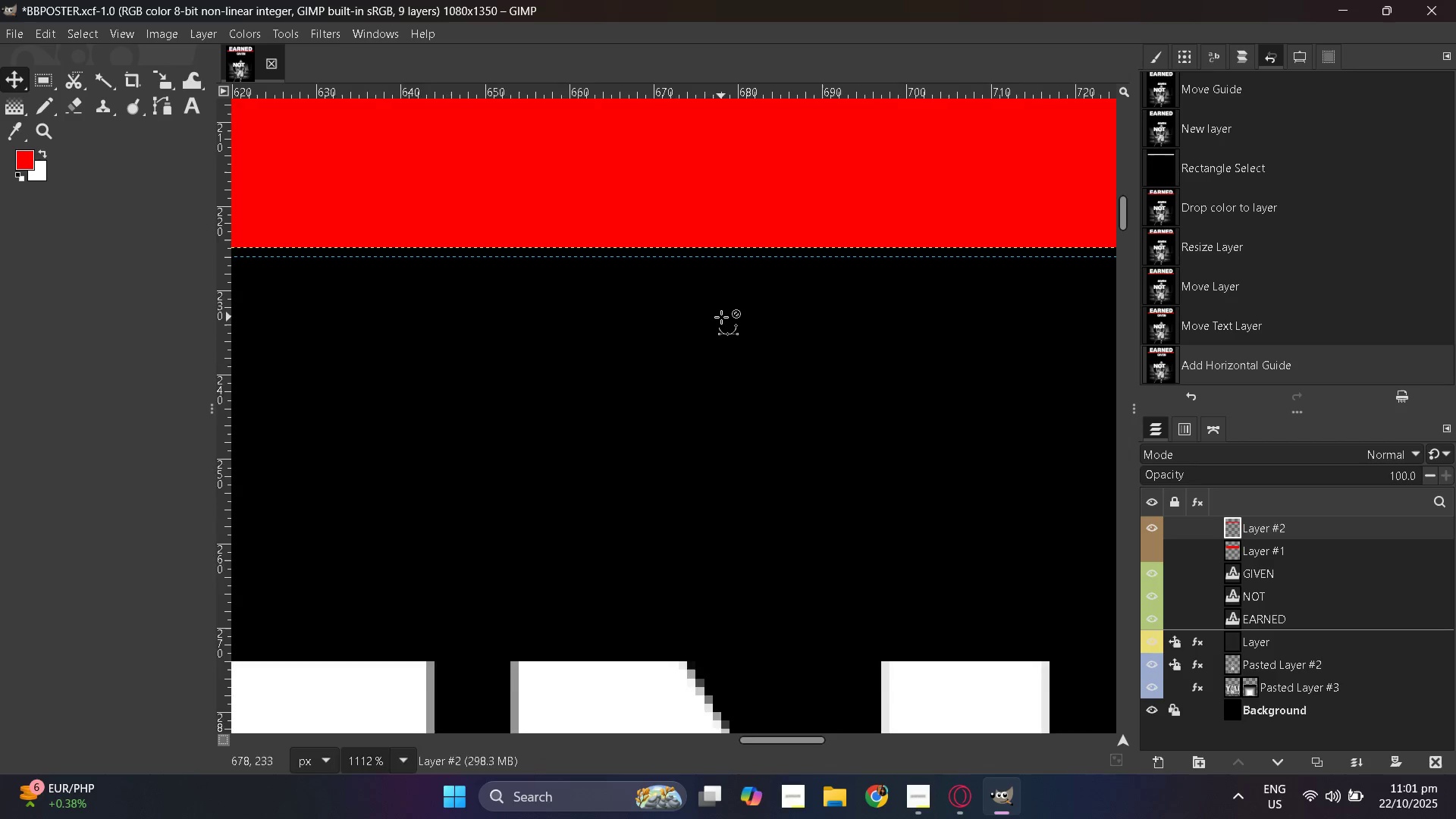 
key(Control+ControlLeft)
 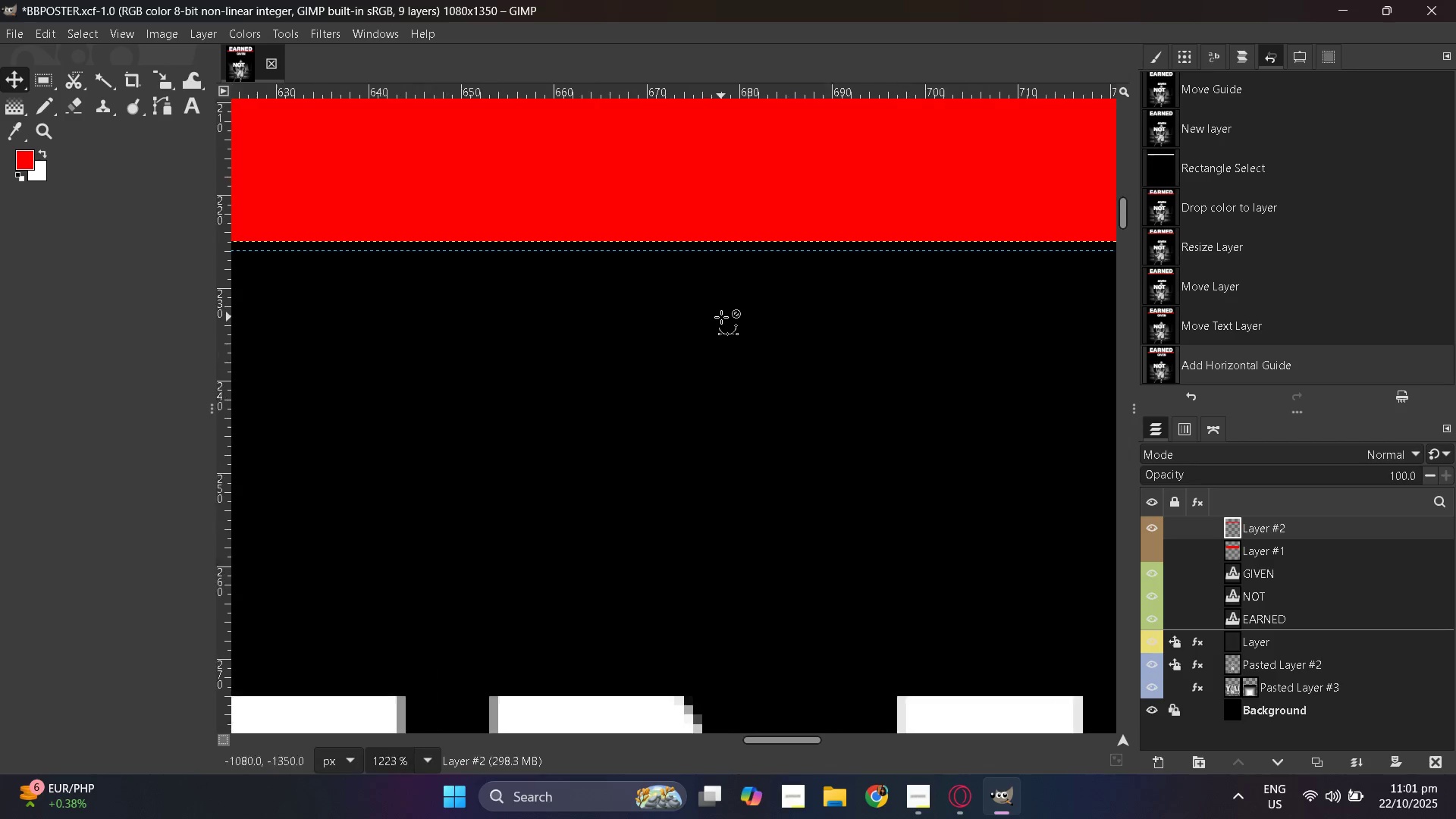 
key(Control+ControlLeft)
 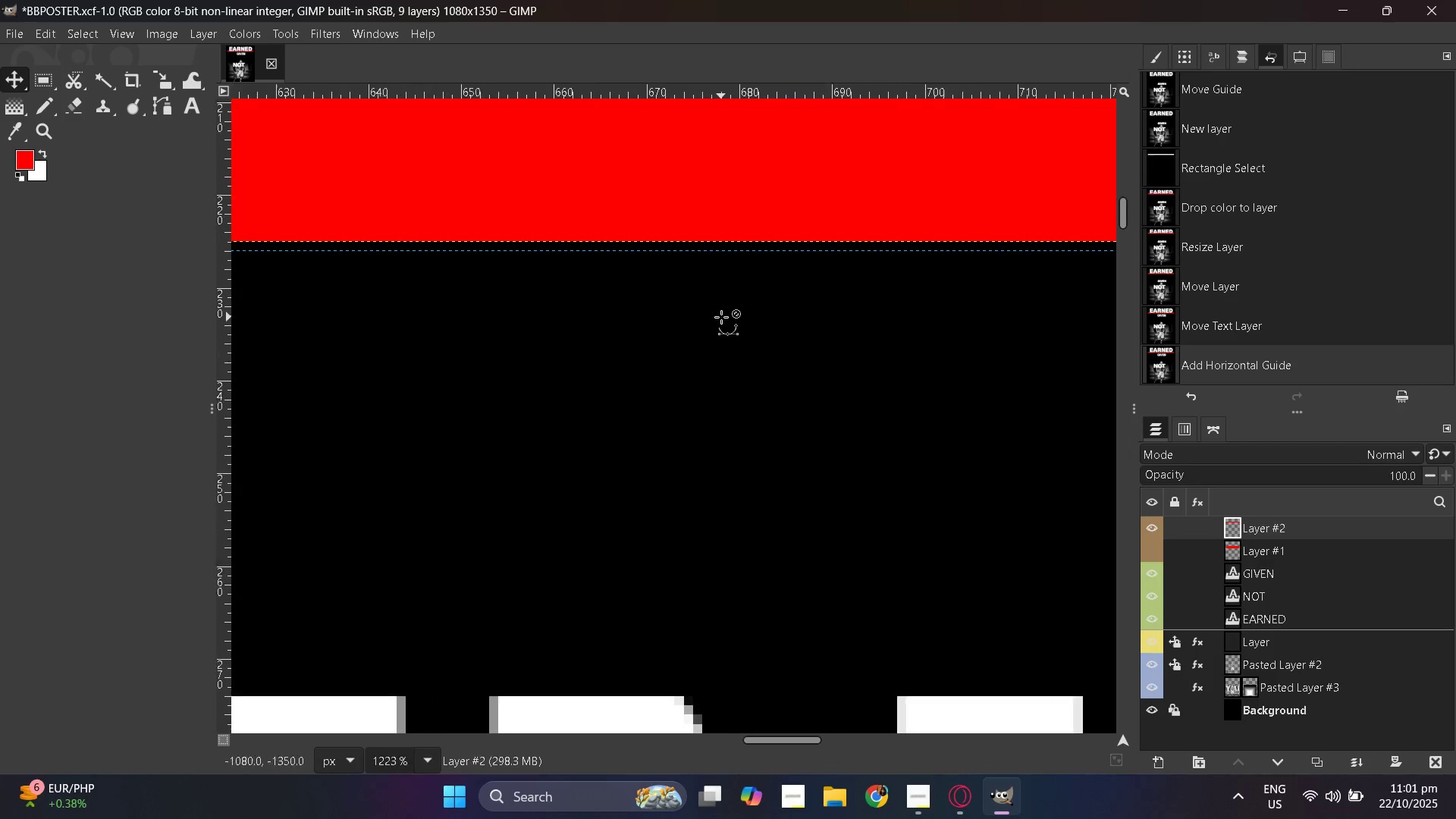 
key(Control+ControlLeft)
 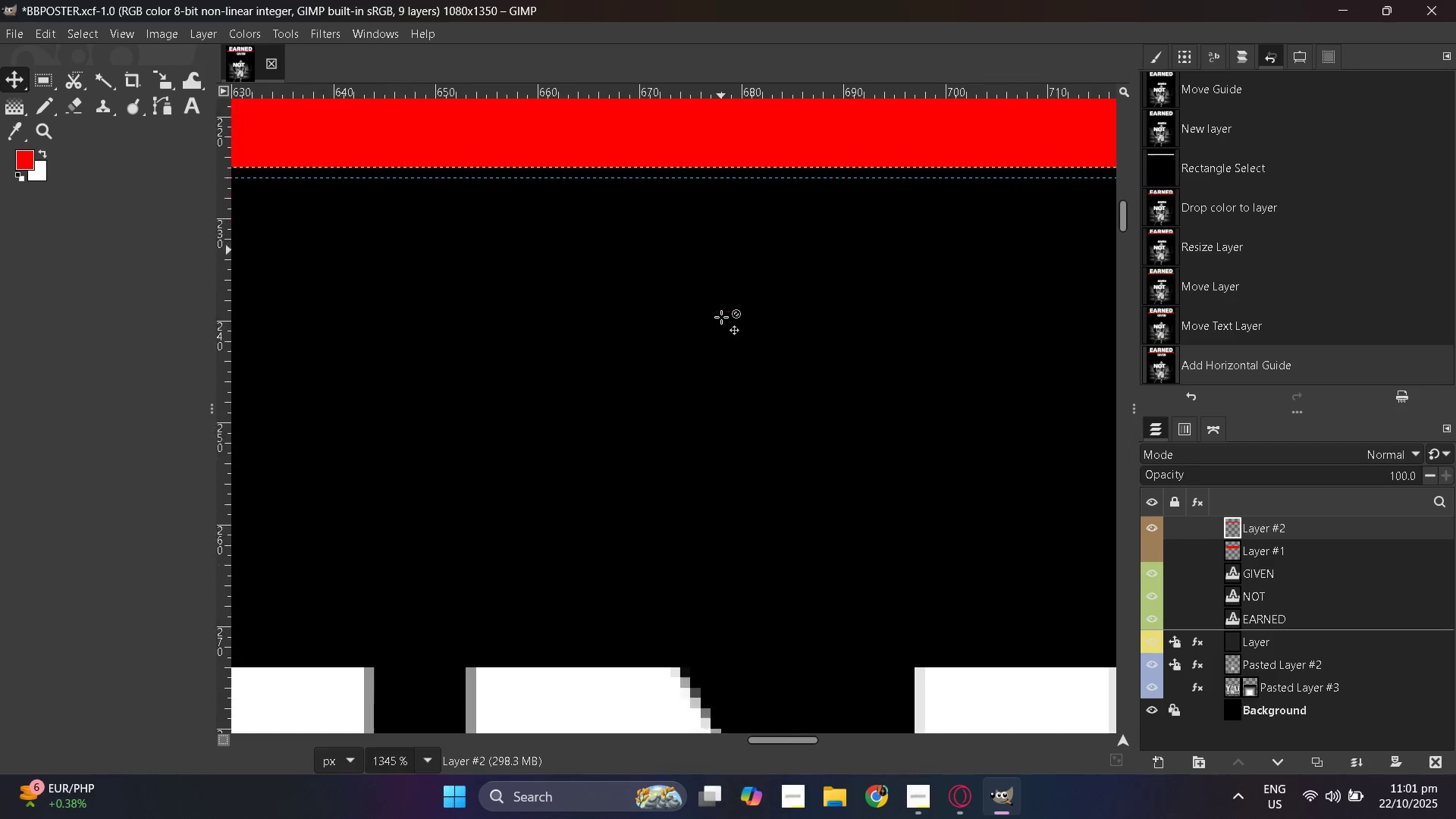 
hold_key(key=ControlLeft, duration=0.5)
 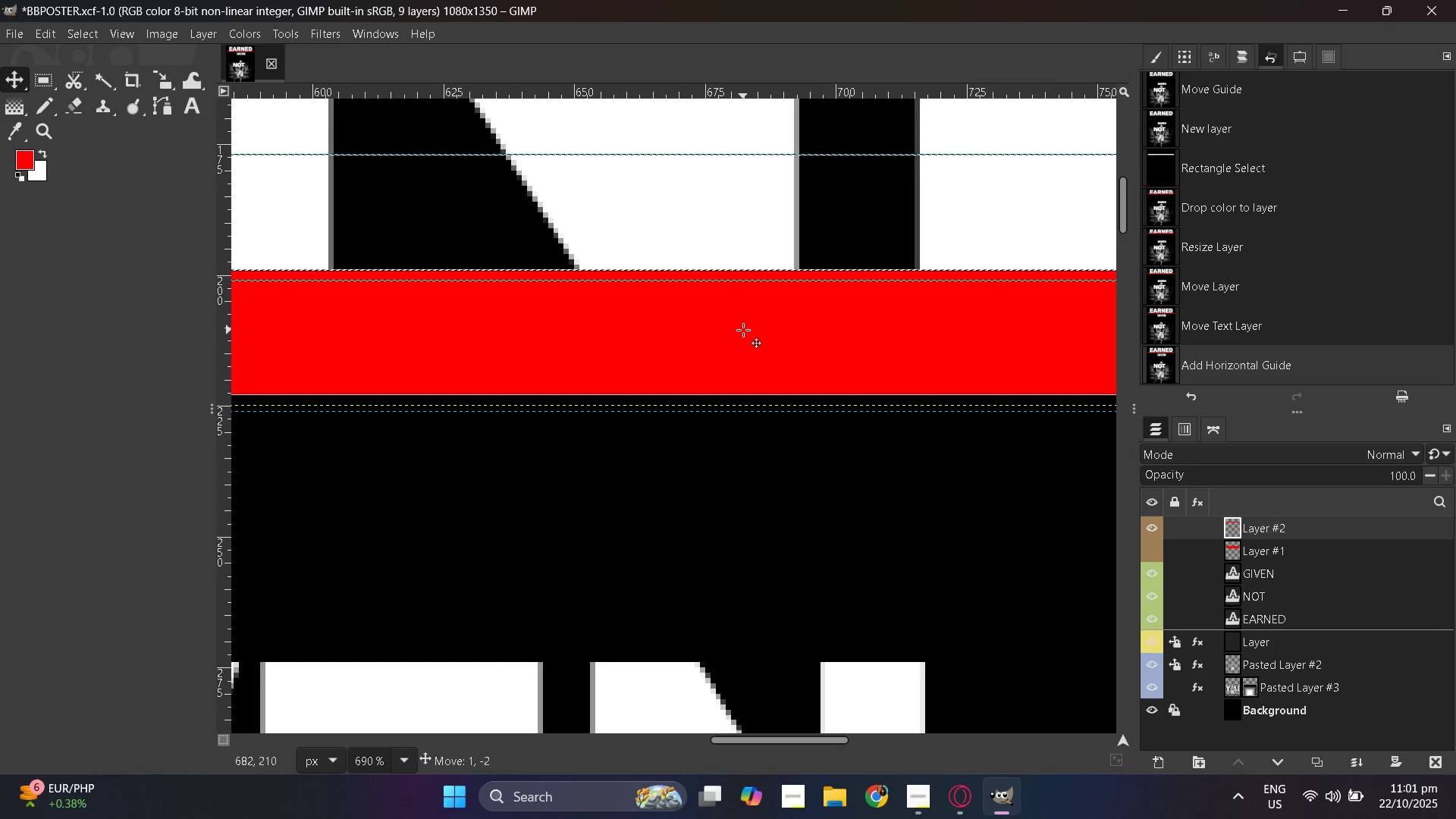 
hold_key(key=ControlLeft, duration=1.53)
scroll: coordinate [749, 358], scroll_direction: up, amount: 7.0
 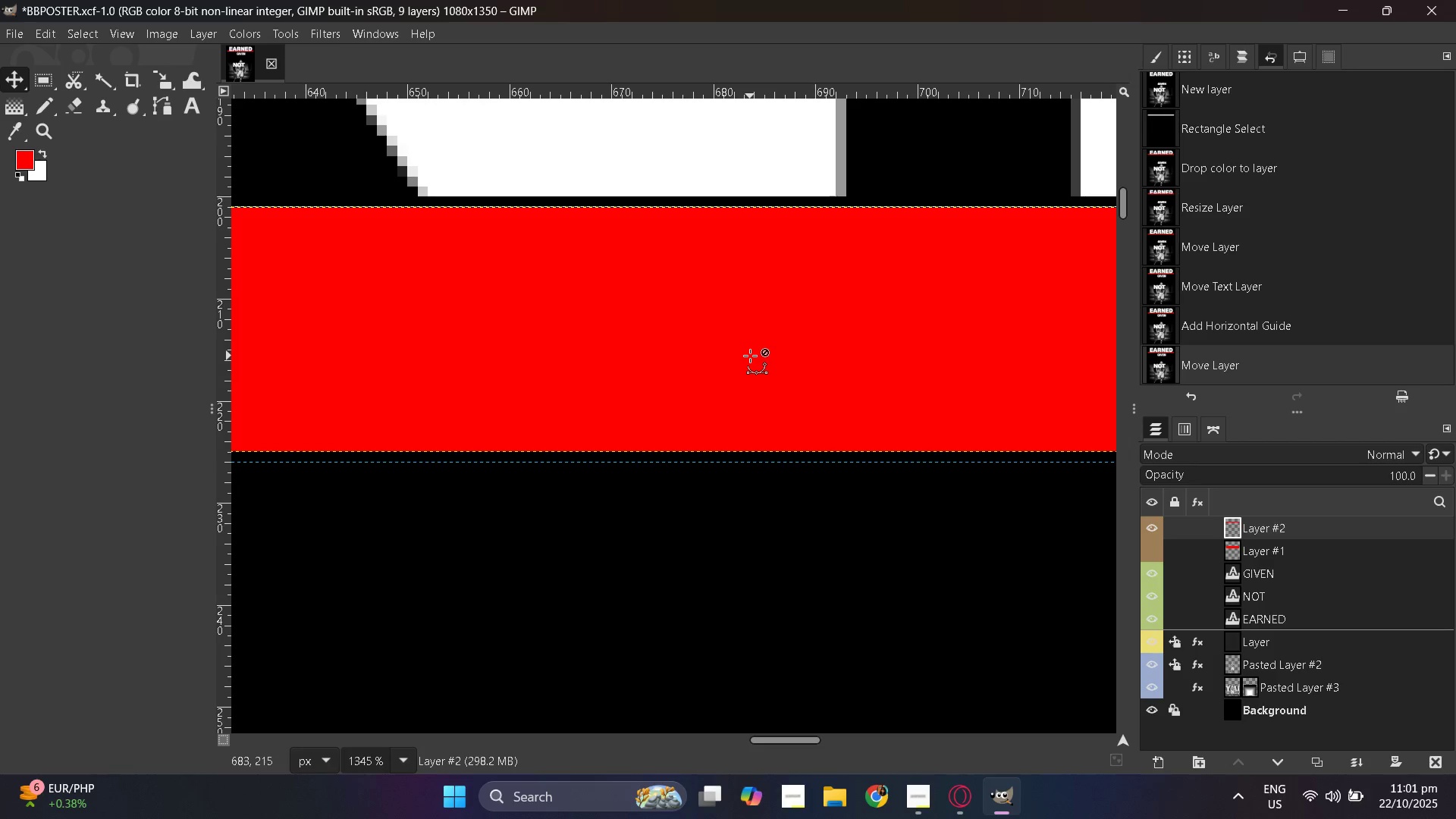 
key(Control+ControlLeft)
 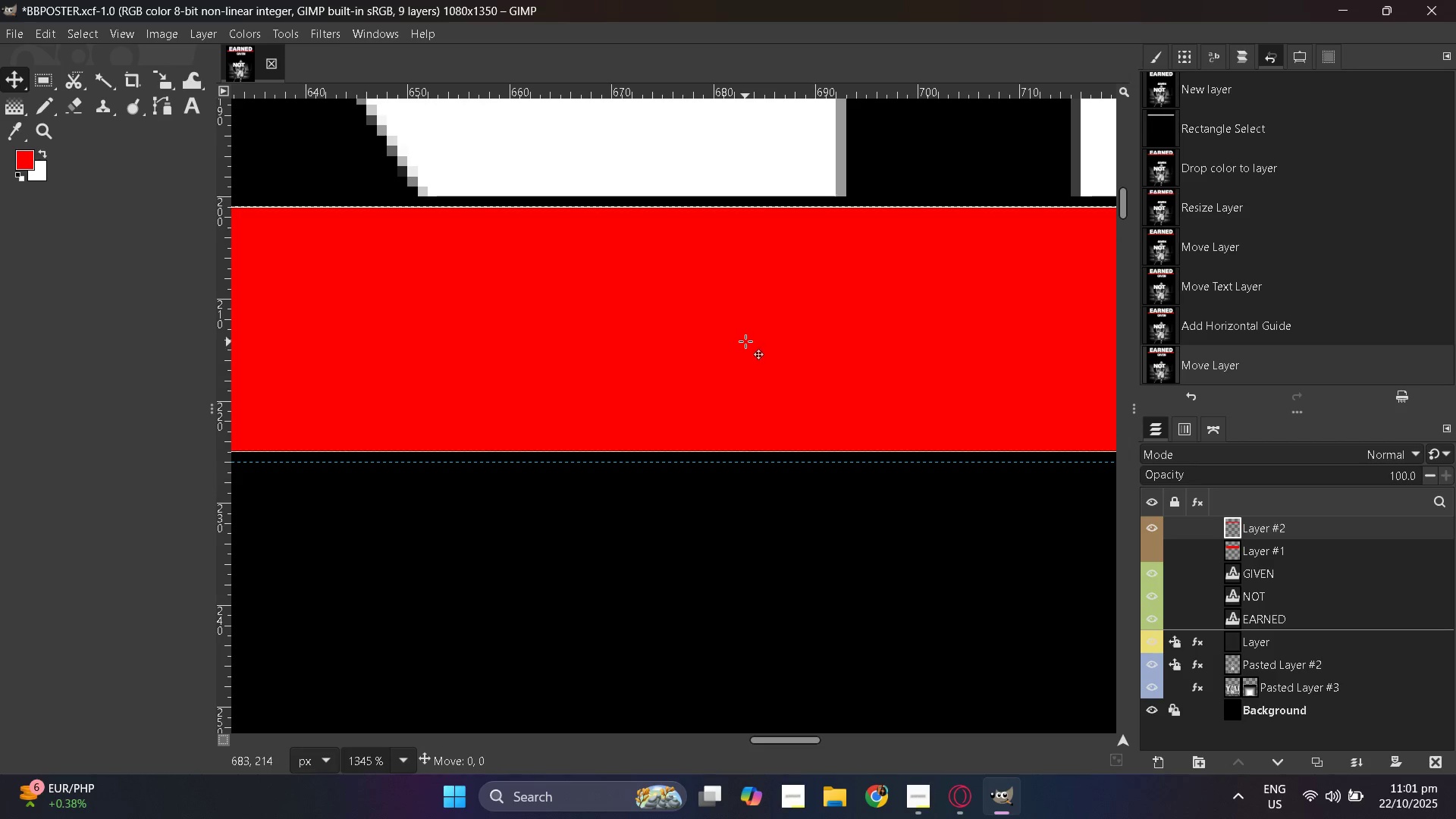 
hold_key(key=ControlLeft, duration=1.14)
scroll: coordinate [776, 444], scroll_direction: up, amount: 7.0
 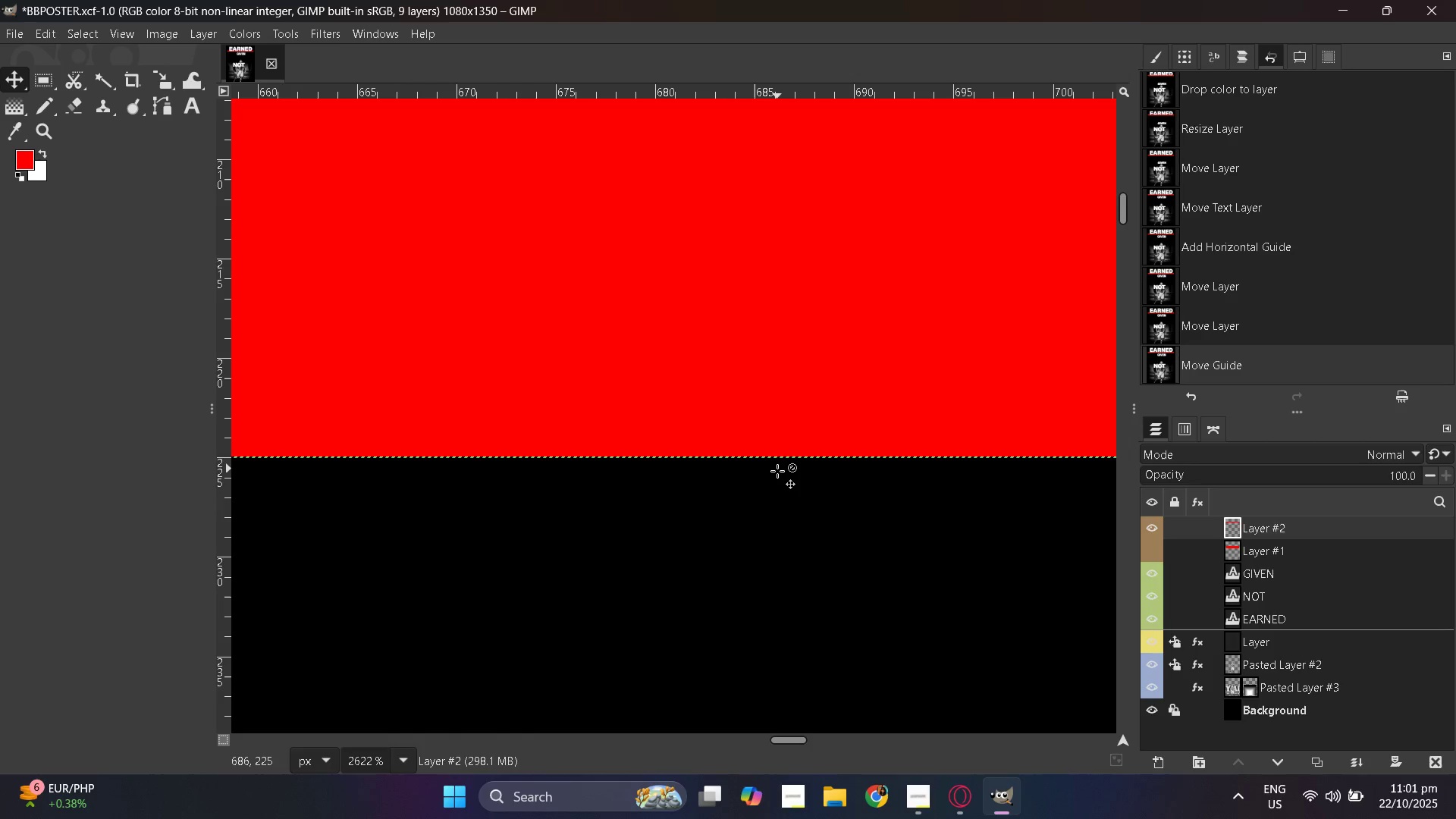 
hold_key(key=ControlLeft, duration=0.46)
scroll: coordinate [778, 471], scroll_direction: down, amount: 4.0
 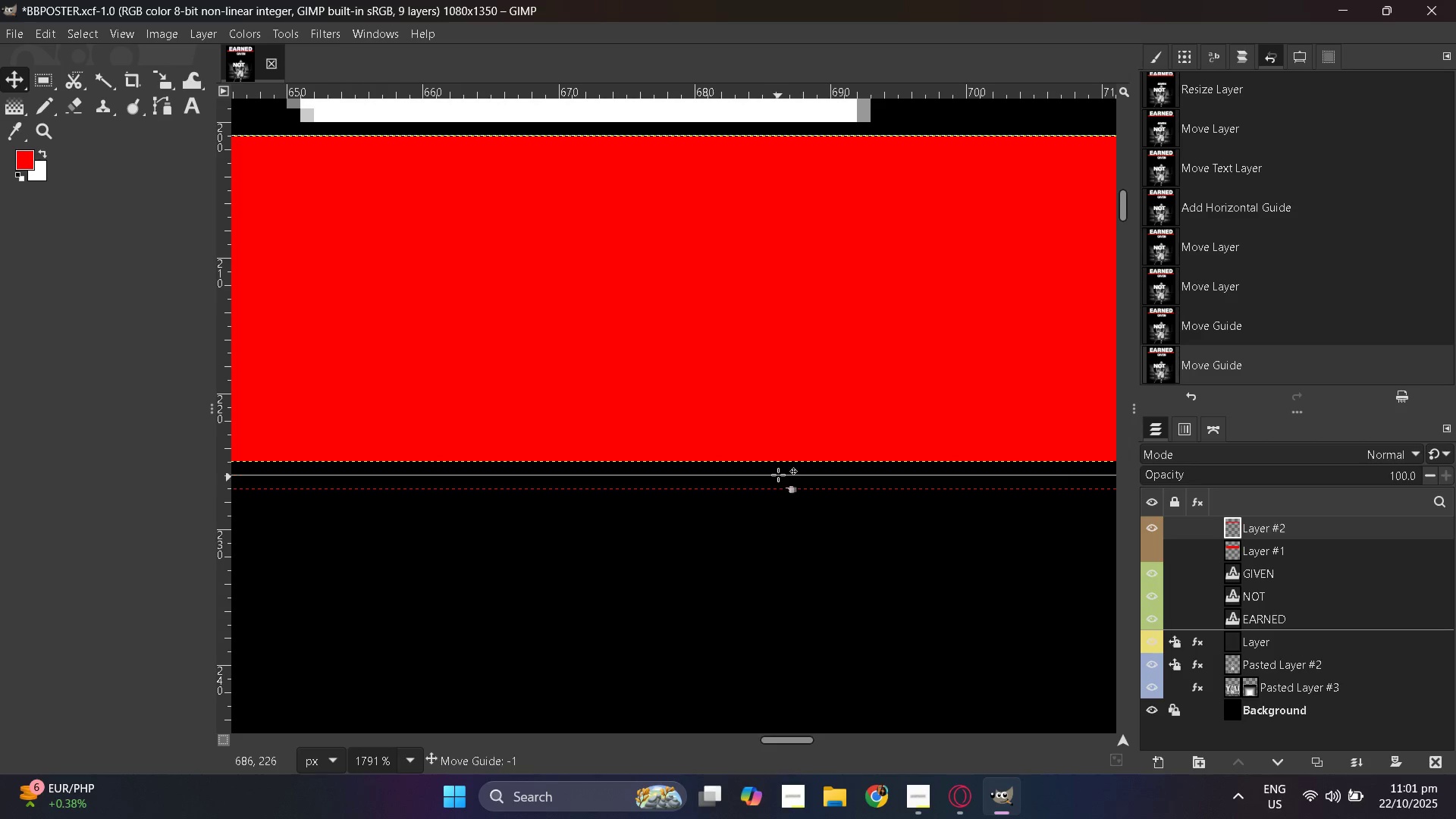 
hold_key(key=ControlLeft, duration=1.5)
scroll: coordinate [772, 466], scroll_direction: down, amount: 18.0
 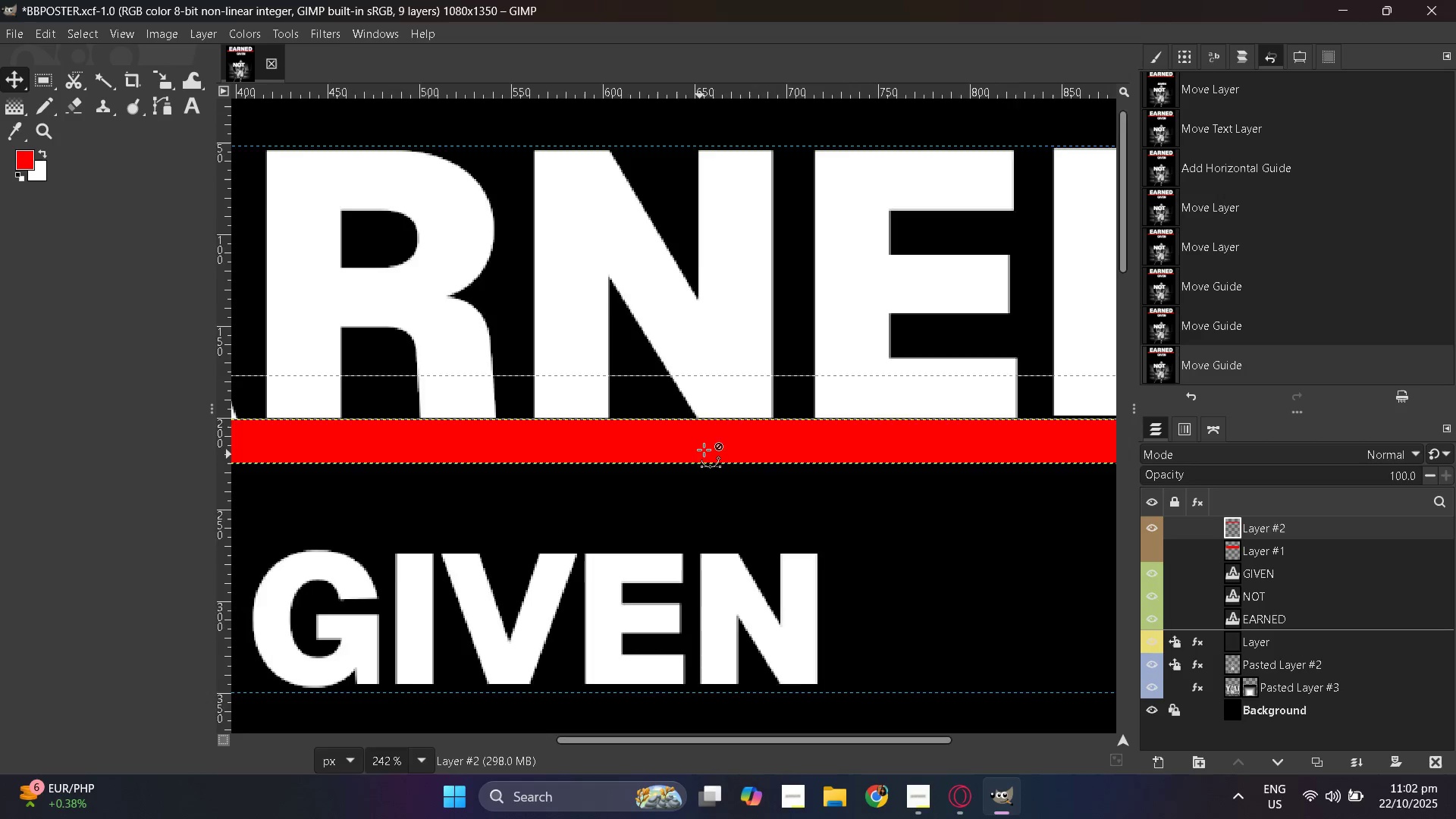 
hold_key(key=ControlLeft, duration=1.23)
 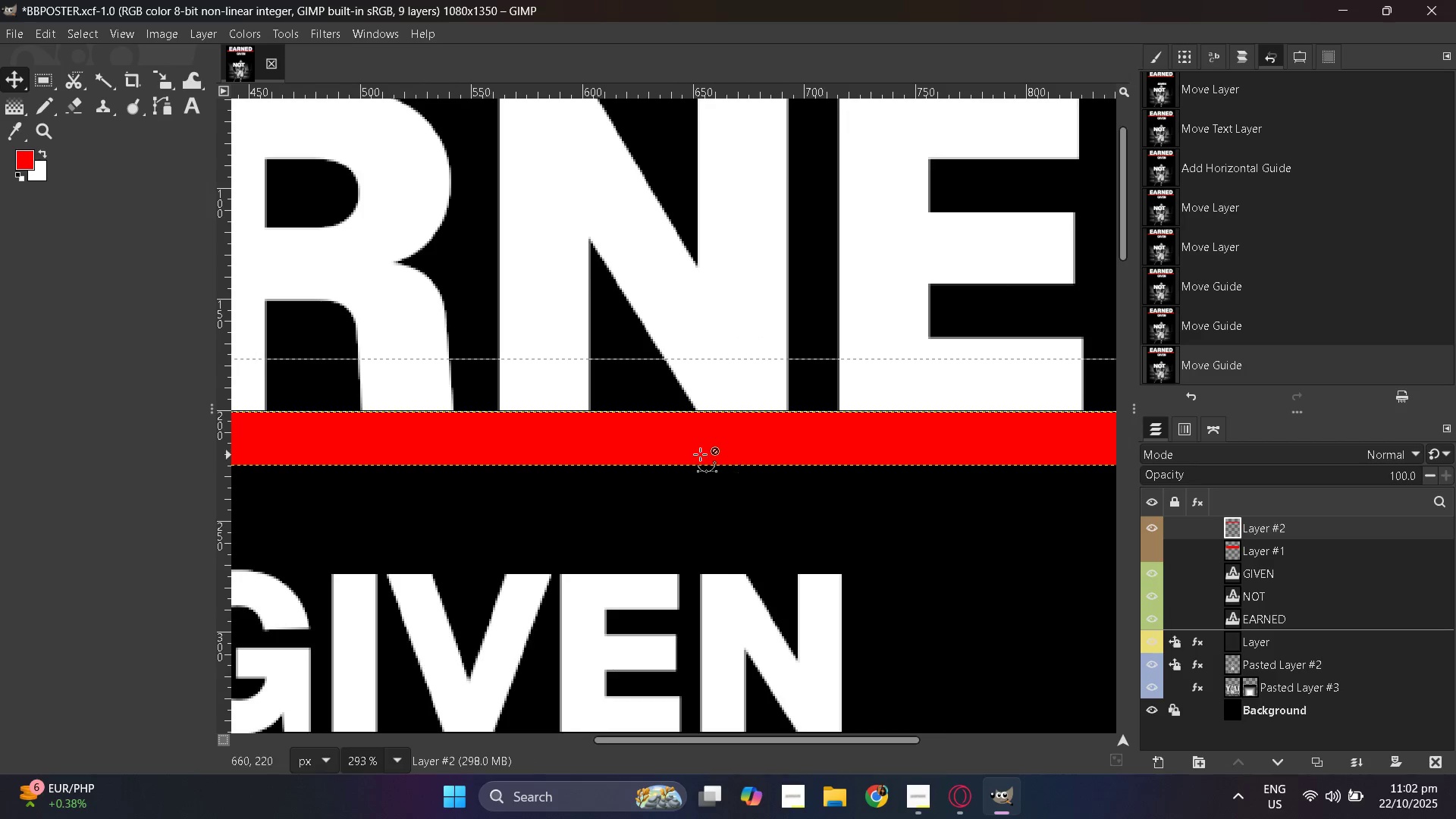 
hold_key(key=ControlLeft, duration=0.91)
scroll: coordinate [765, 450], scroll_direction: down, amount: 11.0
 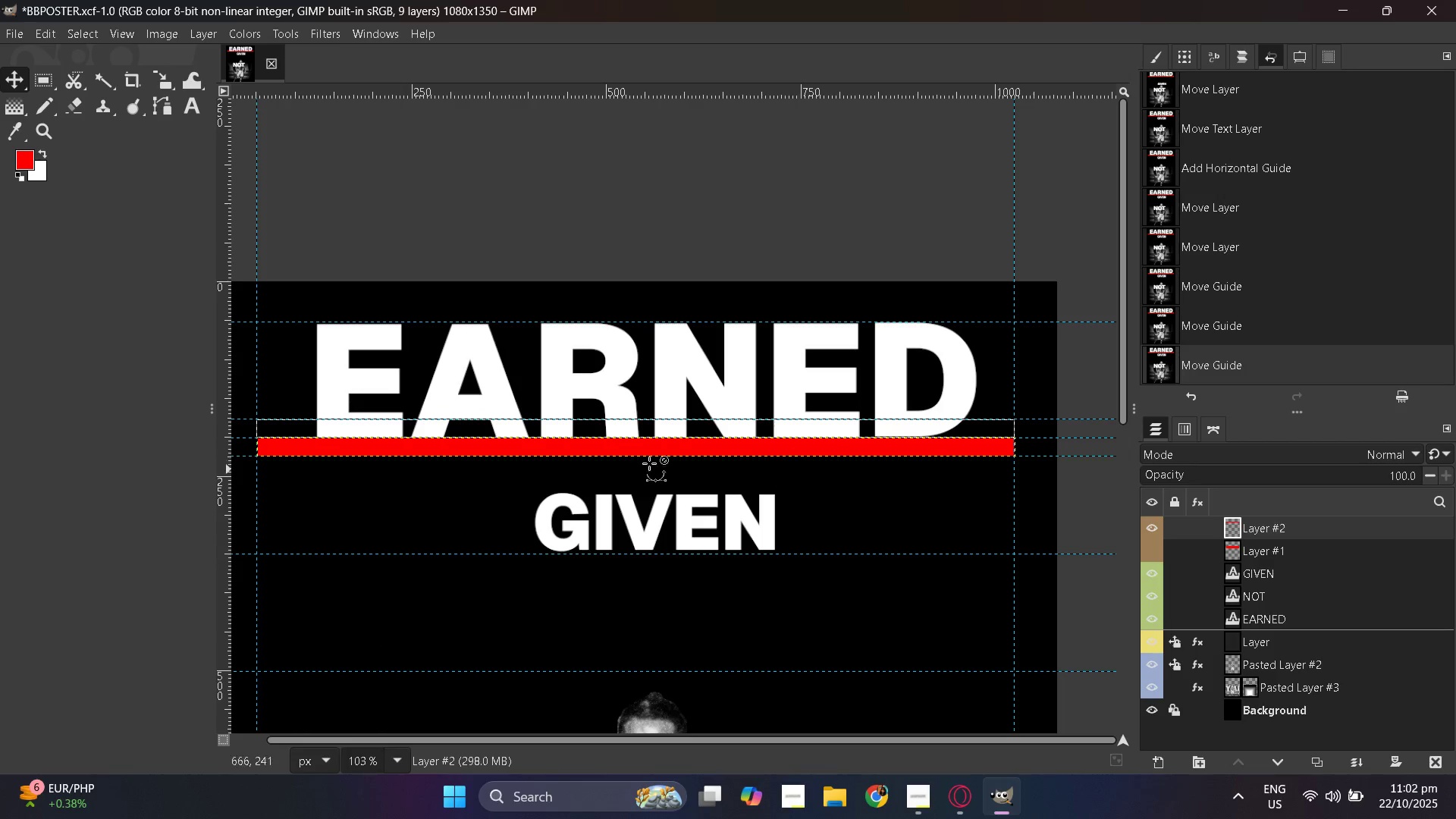 
hold_key(key=ControlLeft, duration=0.46)
scroll: coordinate [720, 469], scroll_direction: down, amount: 3.0
 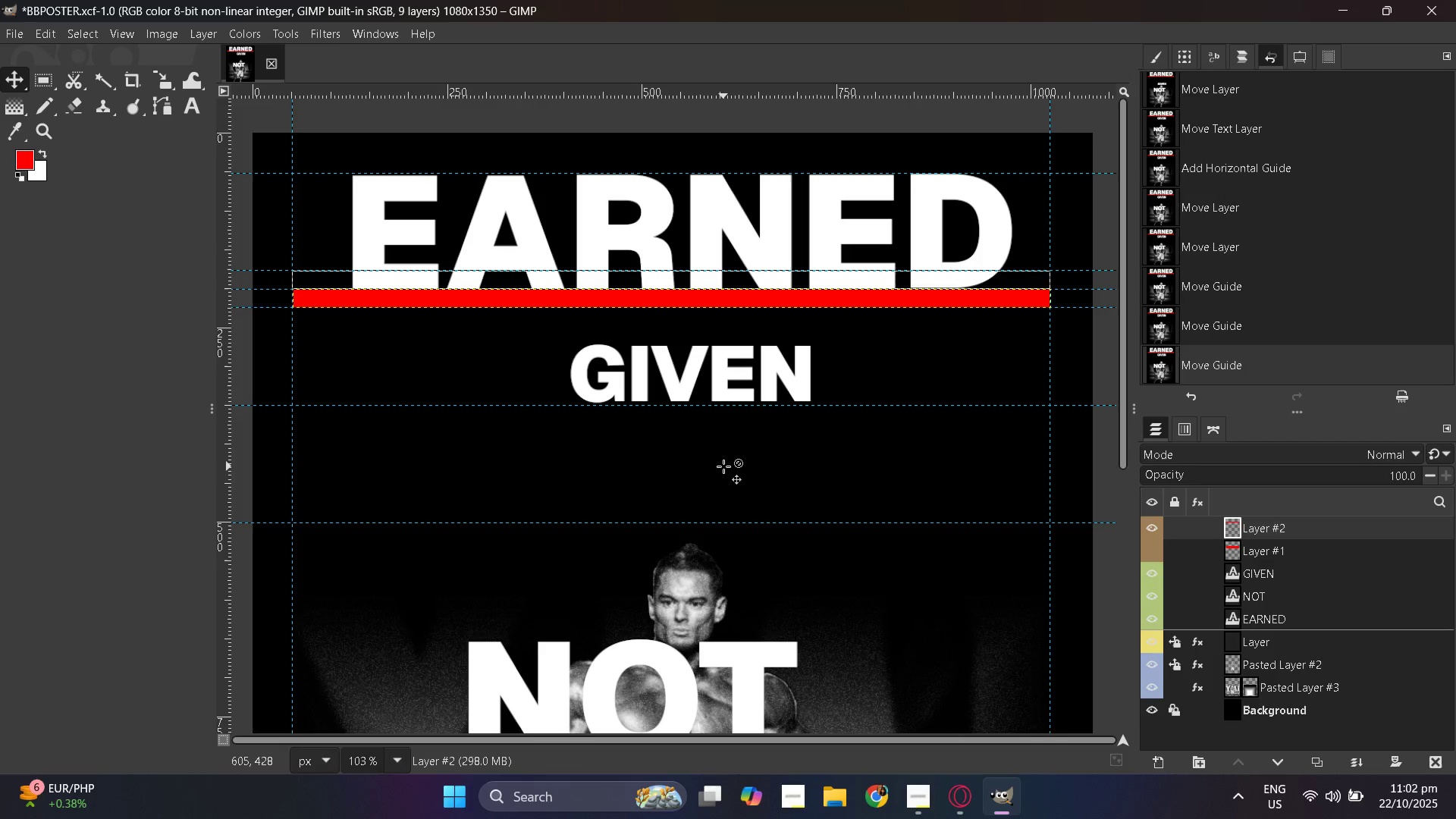 
hold_key(key=ControlLeft, duration=0.42)
 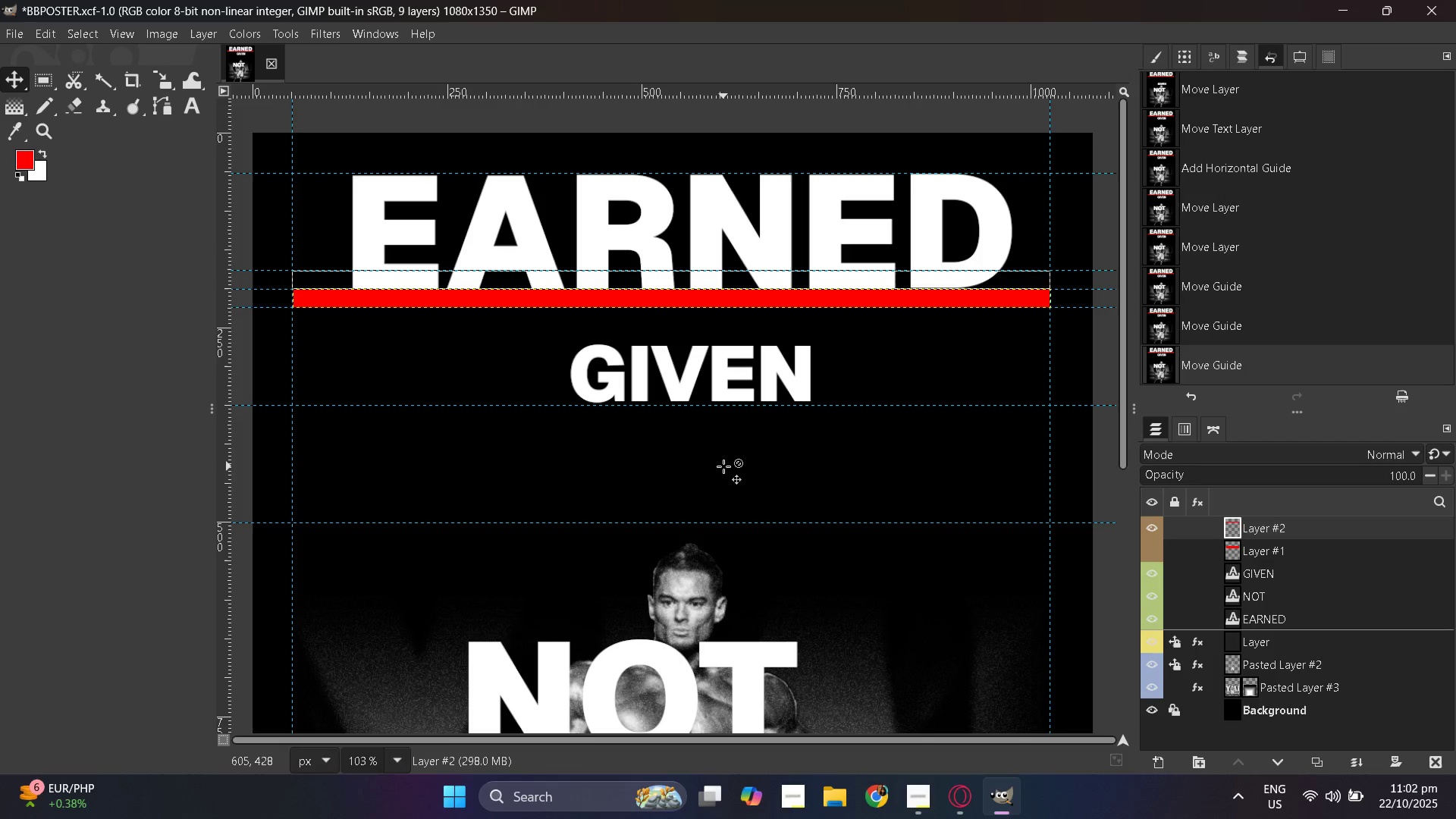 
scroll: coordinate [845, 465], scroll_direction: none, amount: 0.0
 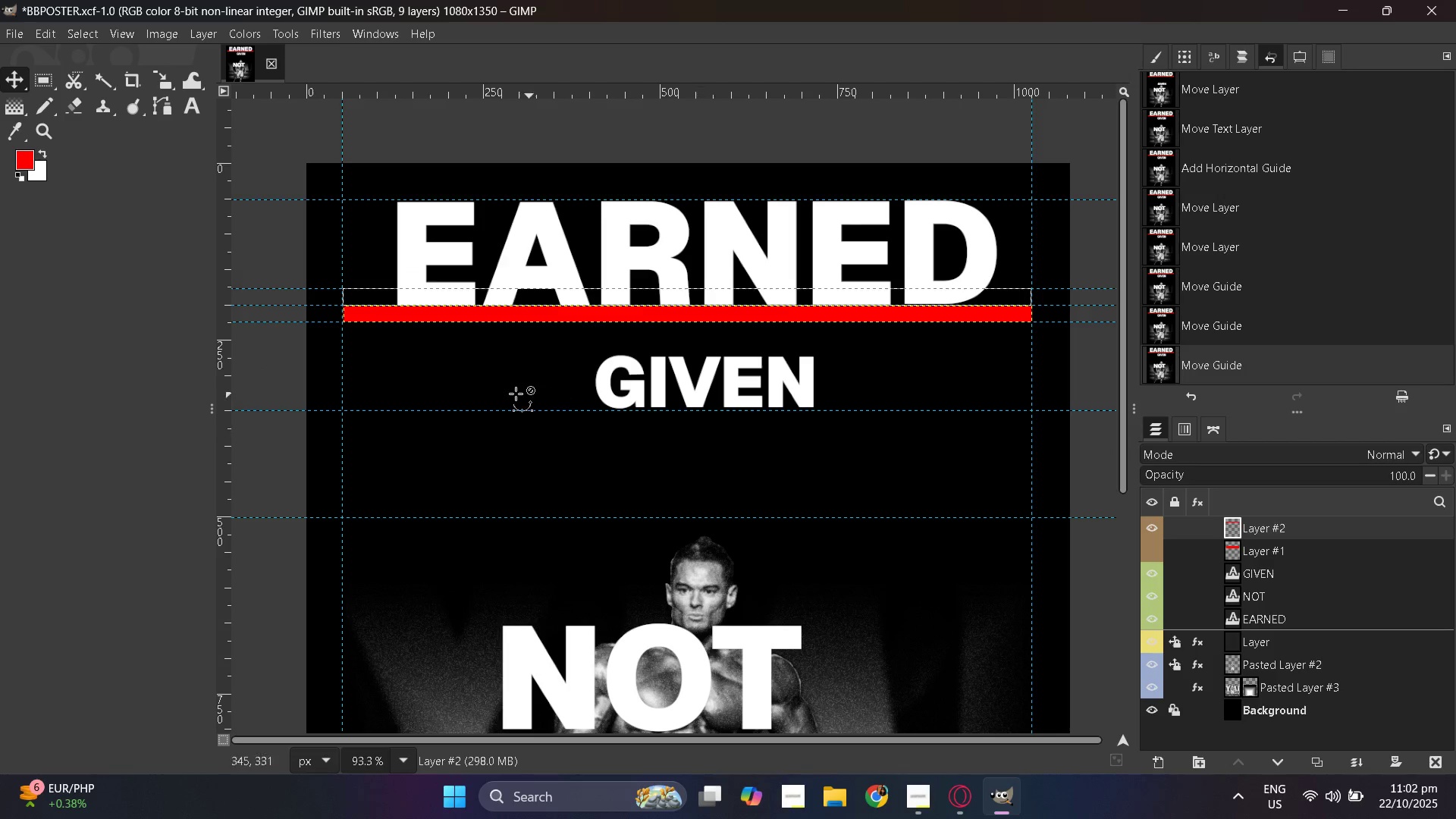 
hold_key(key=ControlLeft, duration=0.61)
 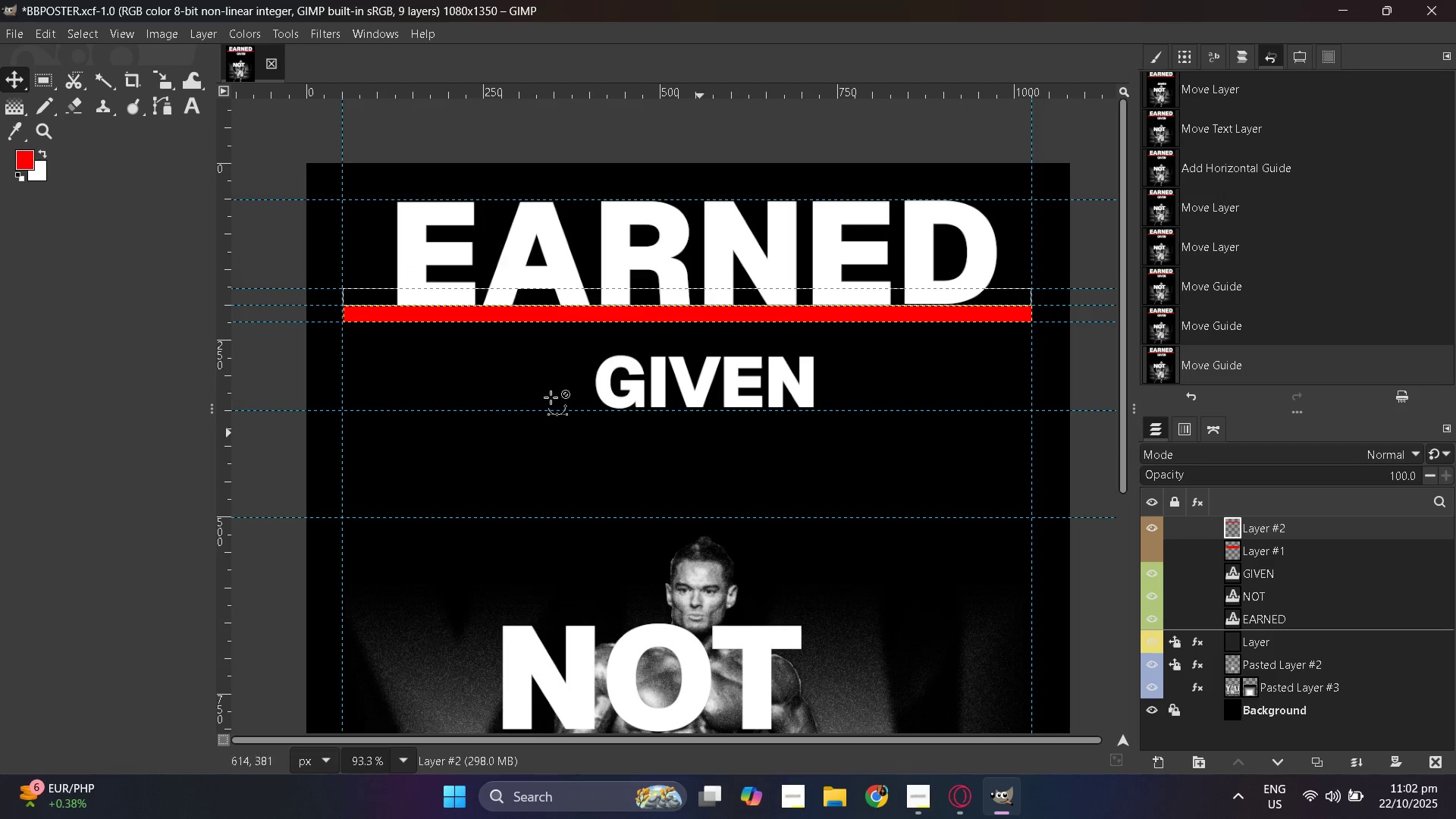 
hold_key(key=ControlLeft, duration=0.62)
scroll: coordinate [516, 394], scroll_direction: up, amount: 2.0
 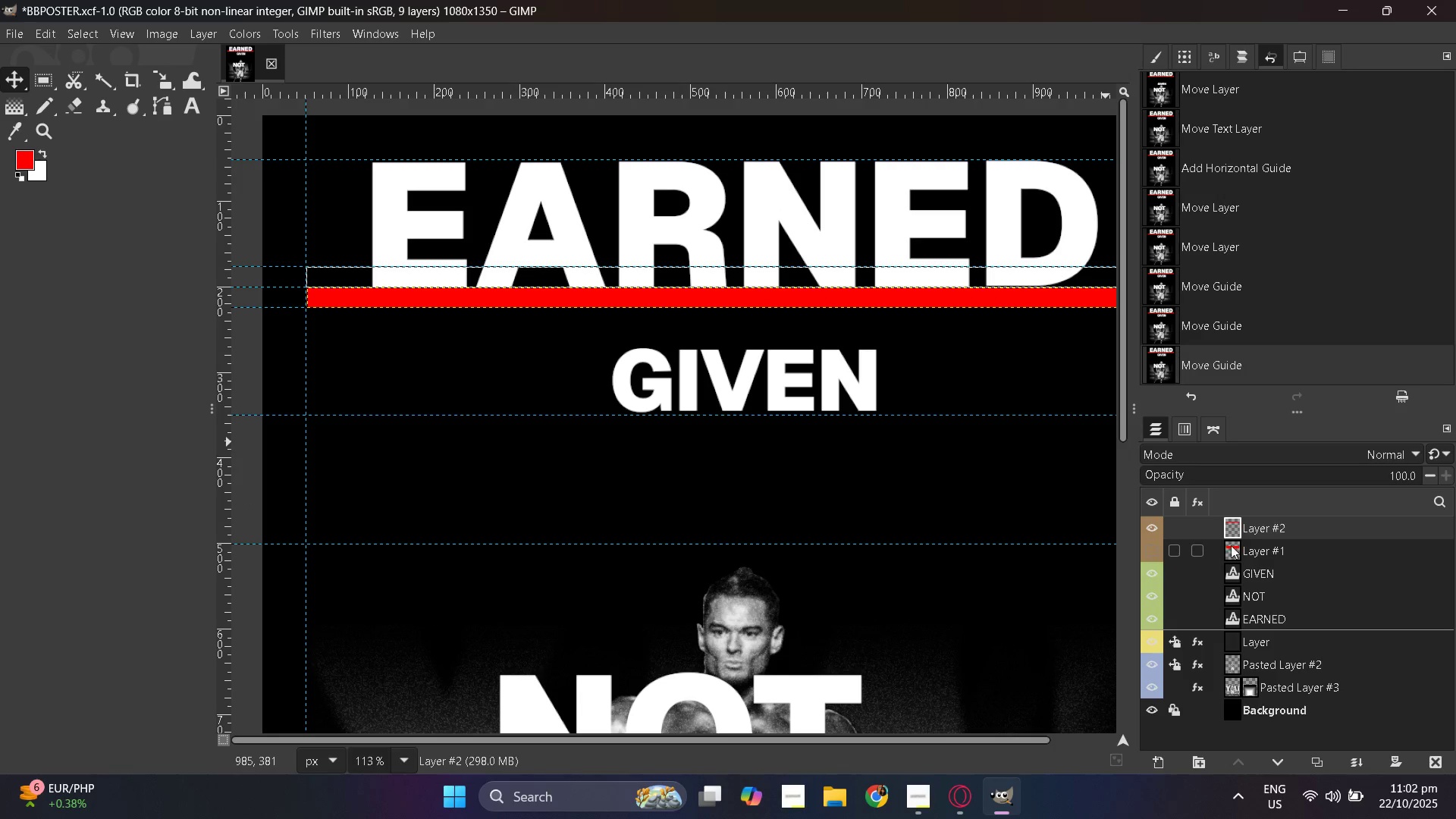 
left_click([1234, 547])
 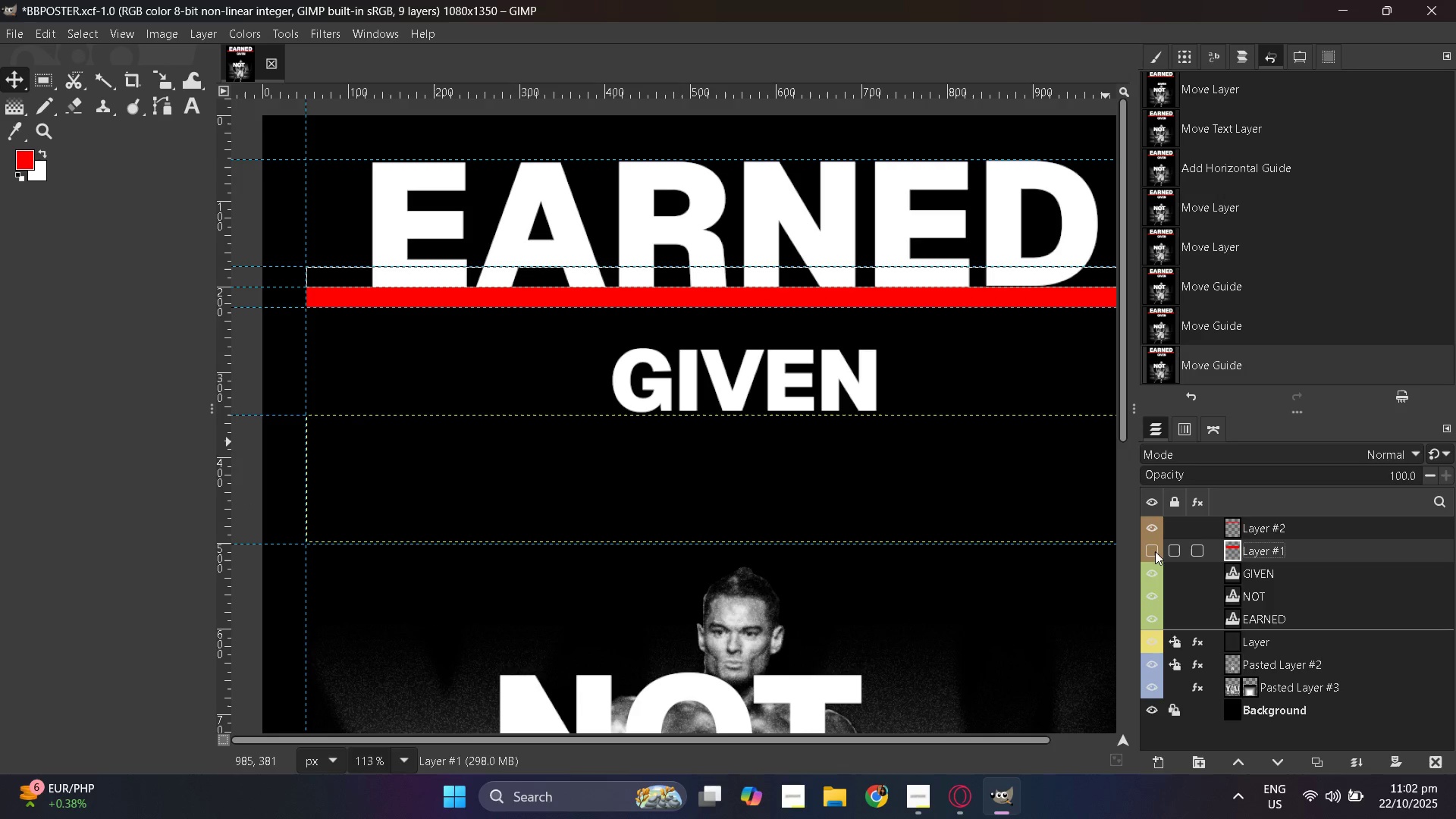 
left_click([1153, 555])
 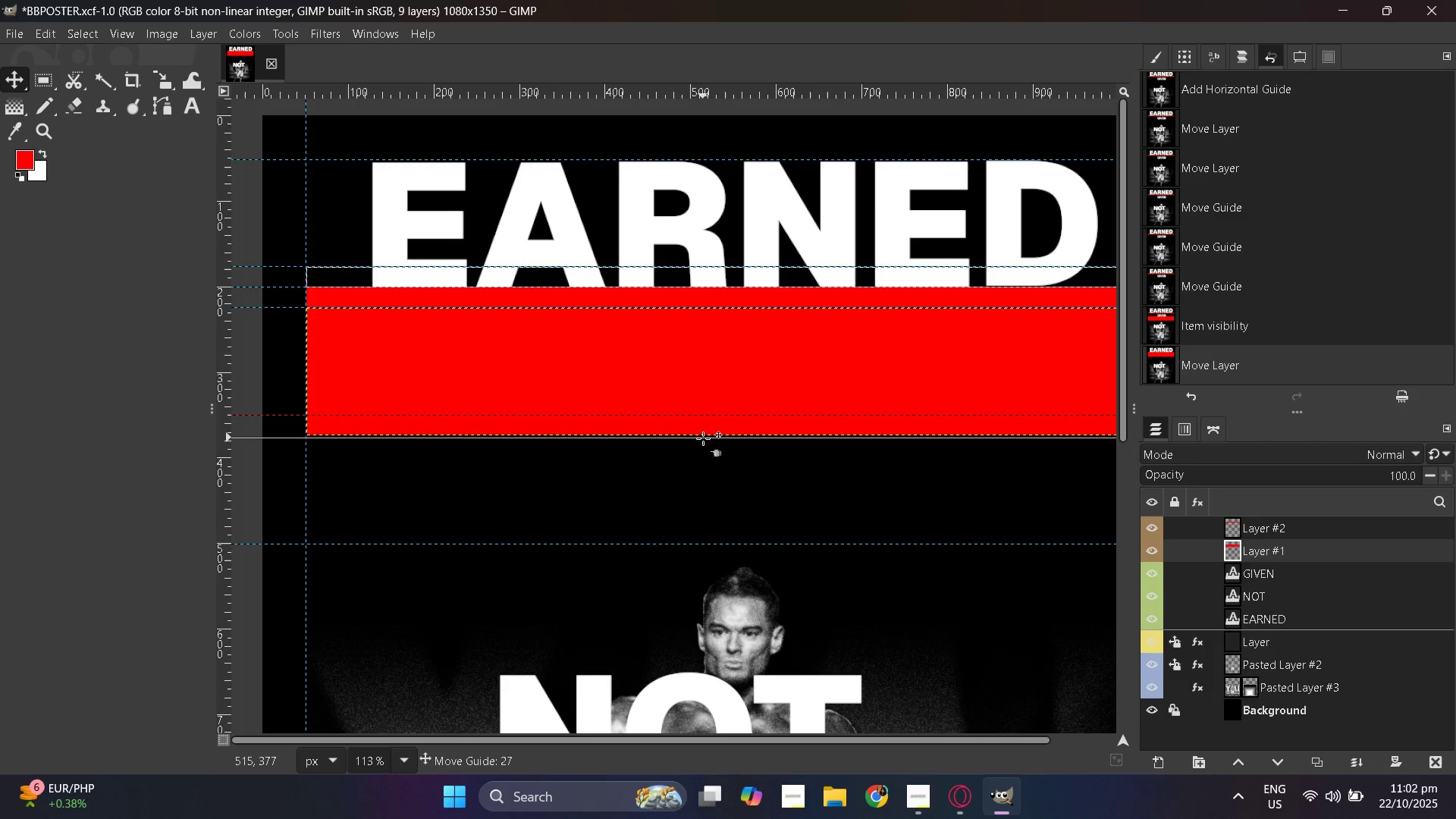 
wait(5.23)
 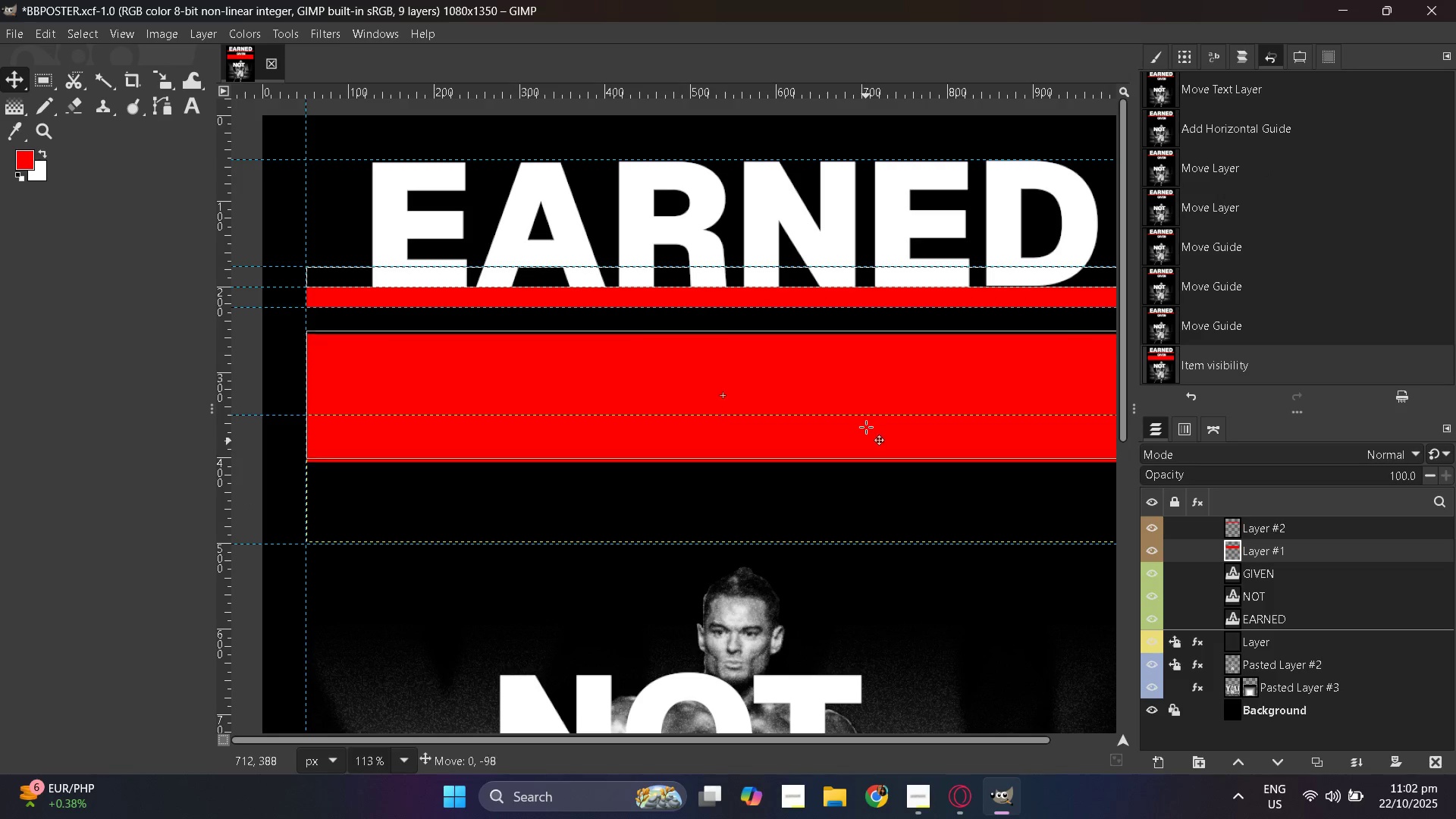 
hold_key(key=ControlLeft, duration=1.22)
scroll: coordinate [697, 466], scroll_direction: up, amount: 18.0
 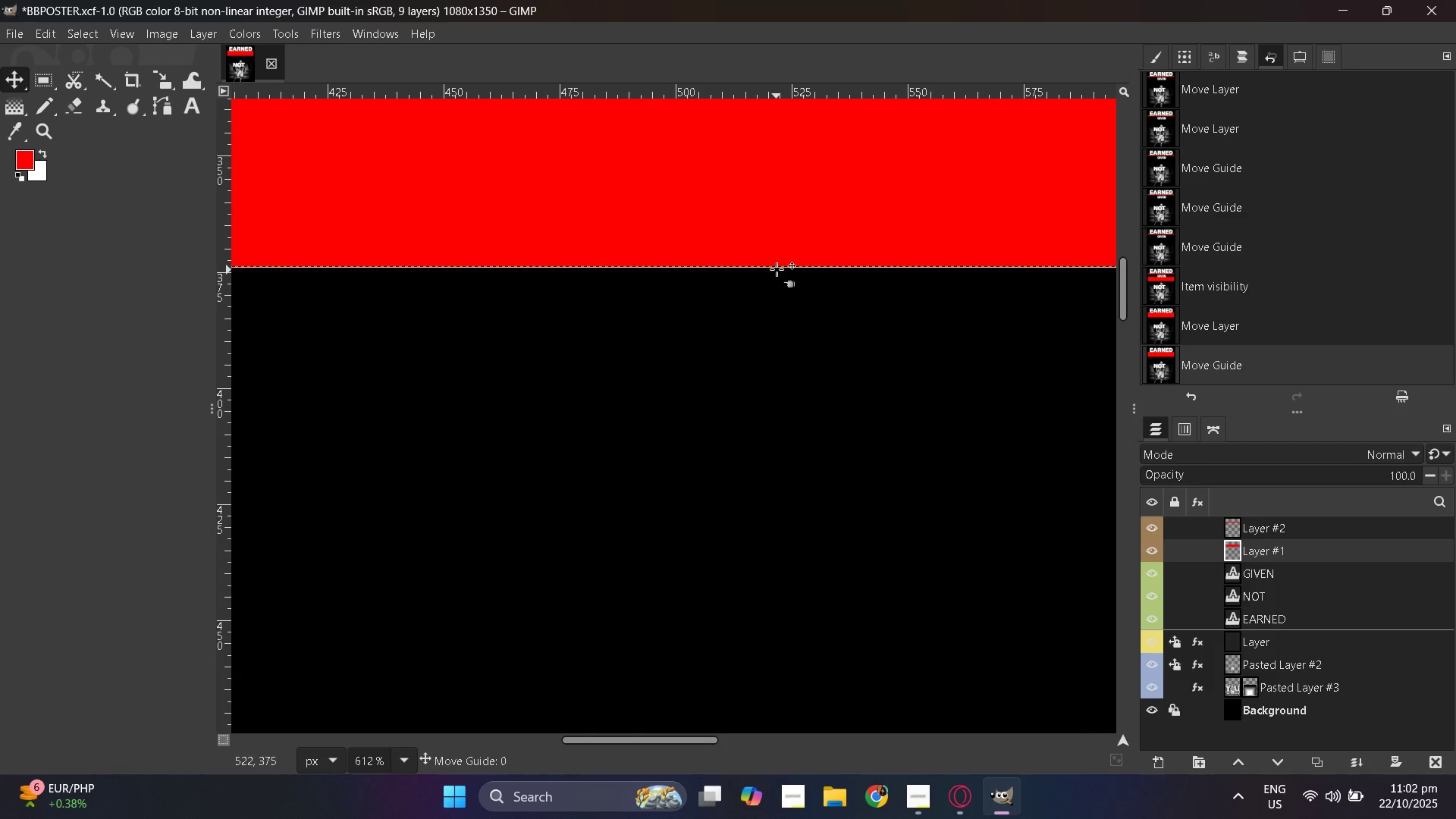 
hold_key(key=ControlLeft, duration=1.31)
scroll: coordinate [766, 370], scroll_direction: down, amount: 21.0
 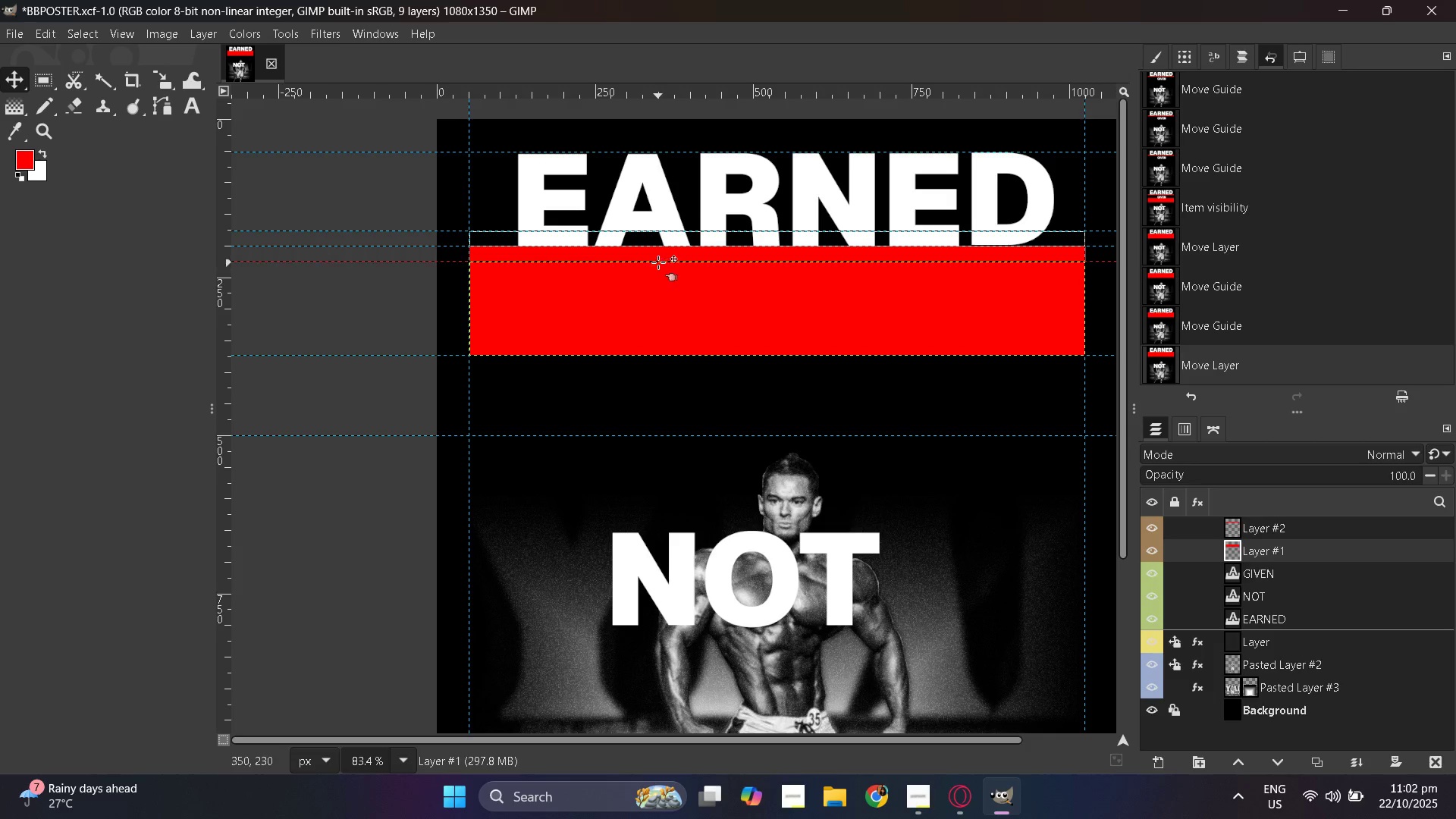 
wait(7.9)
 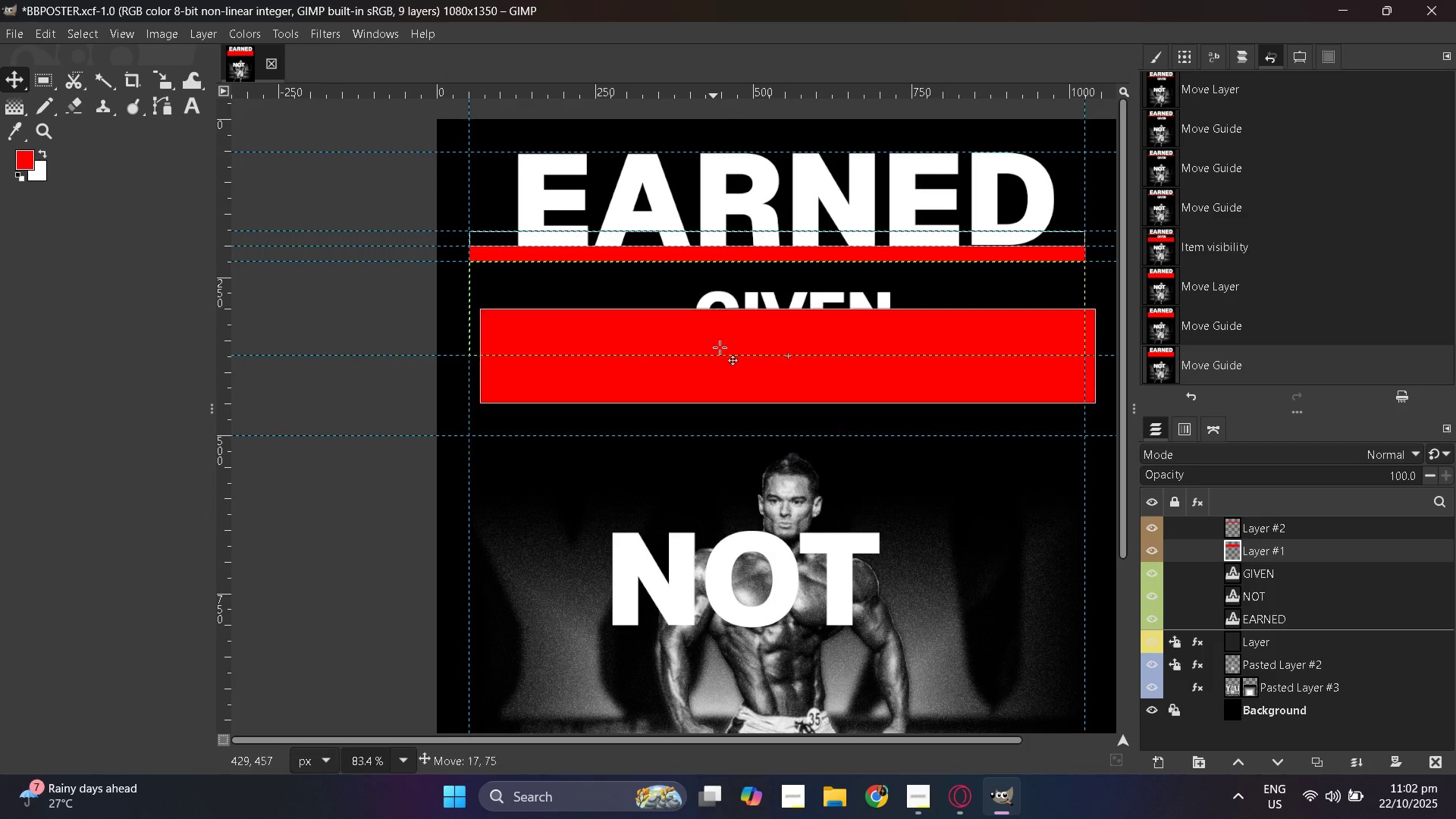 
key(Control+Z)
 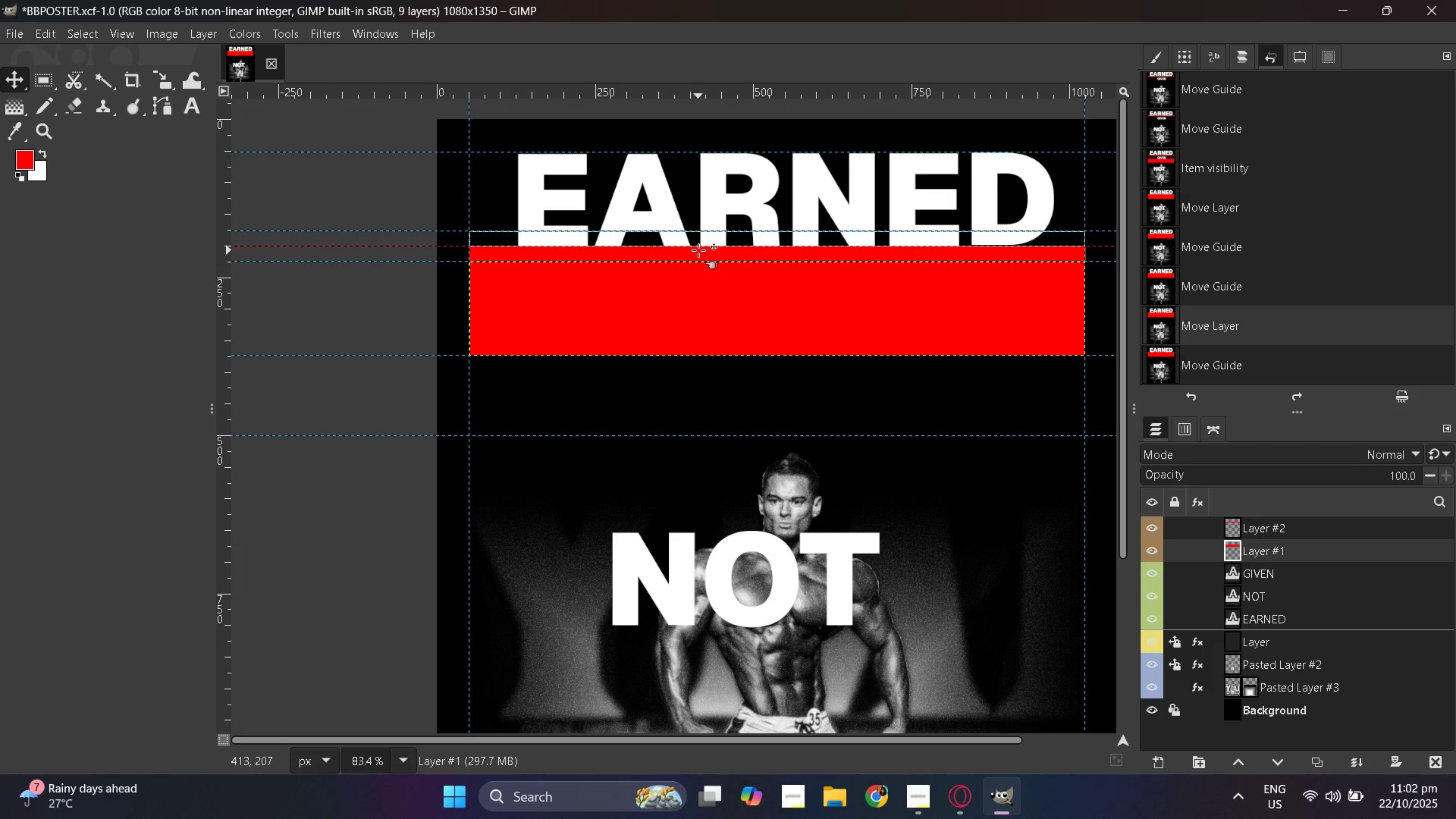 
hold_key(key=ControlLeft, duration=0.52)
scroll: coordinate [700, 275], scroll_direction: up, amount: 8.0
 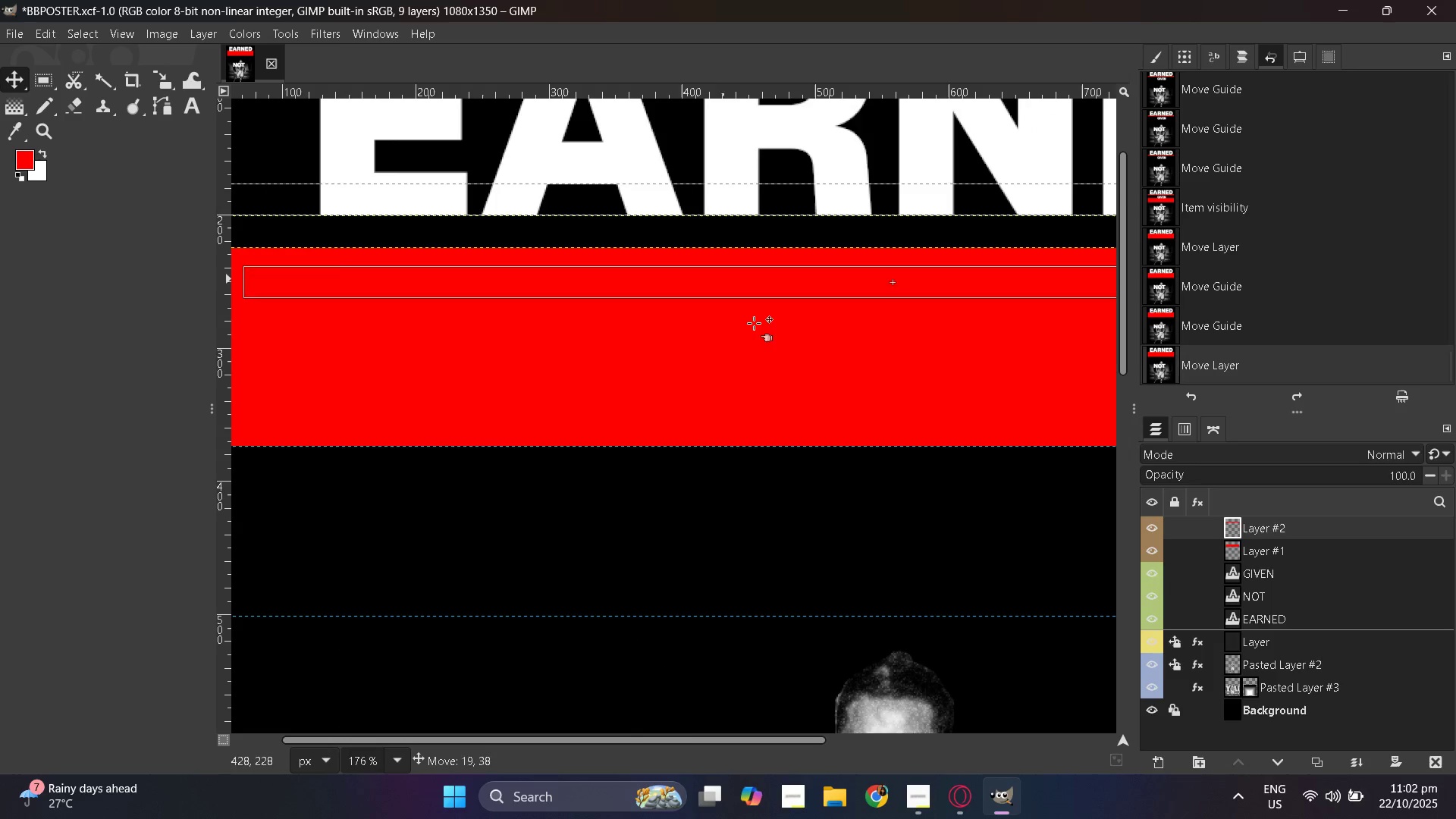 
scroll: coordinate [738, 435], scroll_direction: down, amount: 2.0
 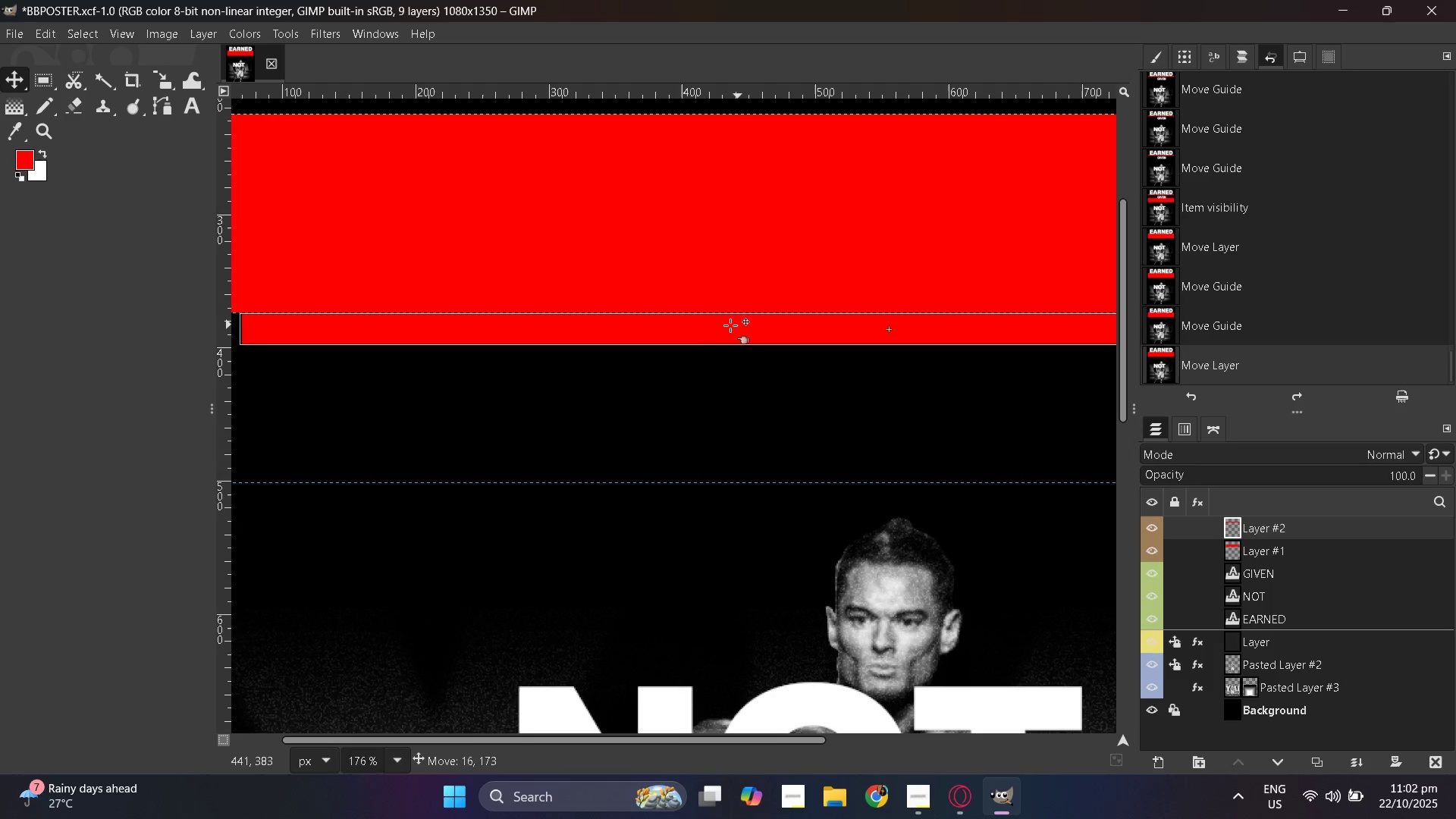 
hold_key(key=ControlLeft, duration=0.4)
scroll: coordinate [651, 331], scroll_direction: down, amount: 4.0
 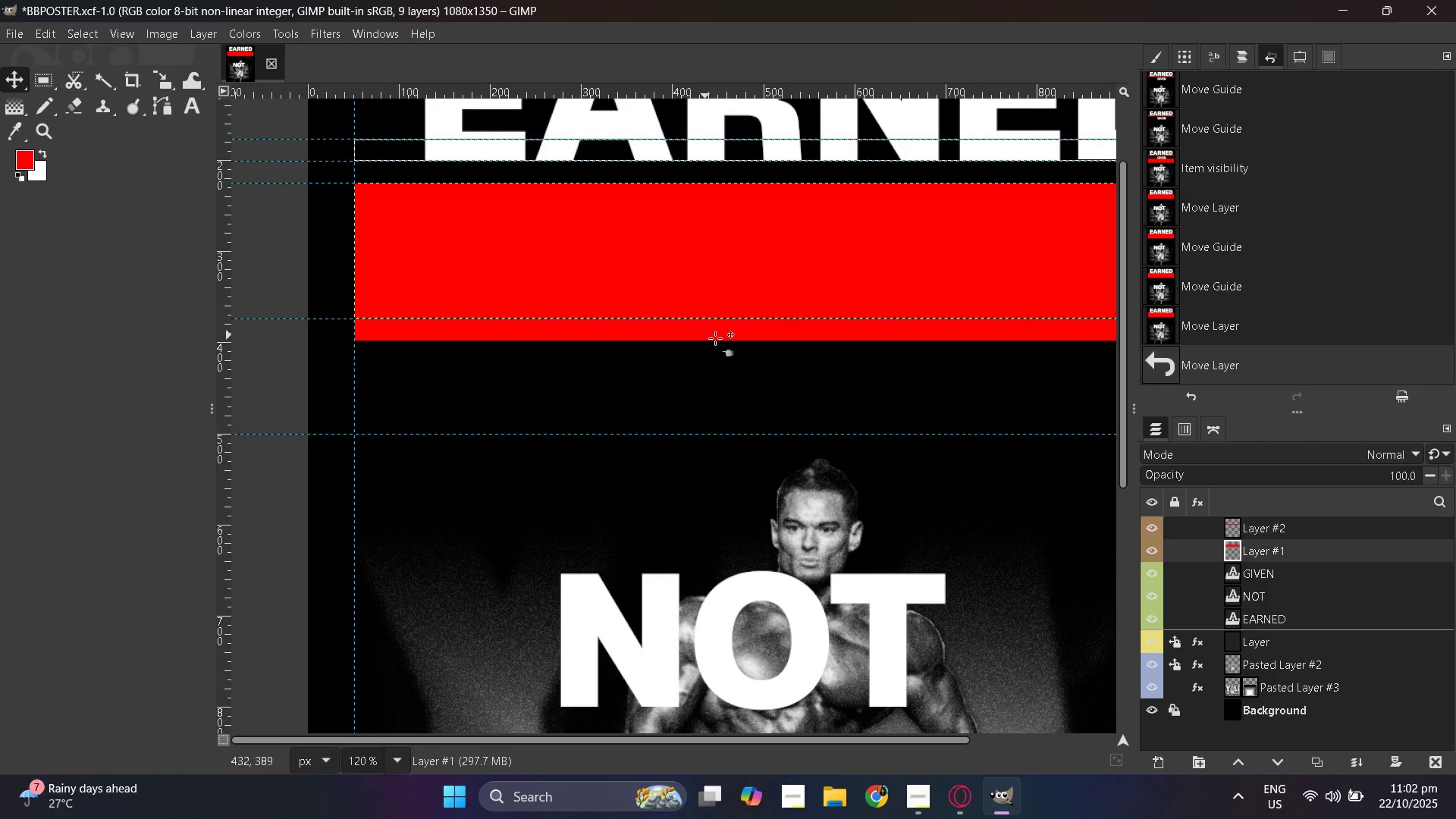 
hold_key(key=ControlLeft, duration=0.4)
scroll: coordinate [714, 348], scroll_direction: up, amount: 5.0
 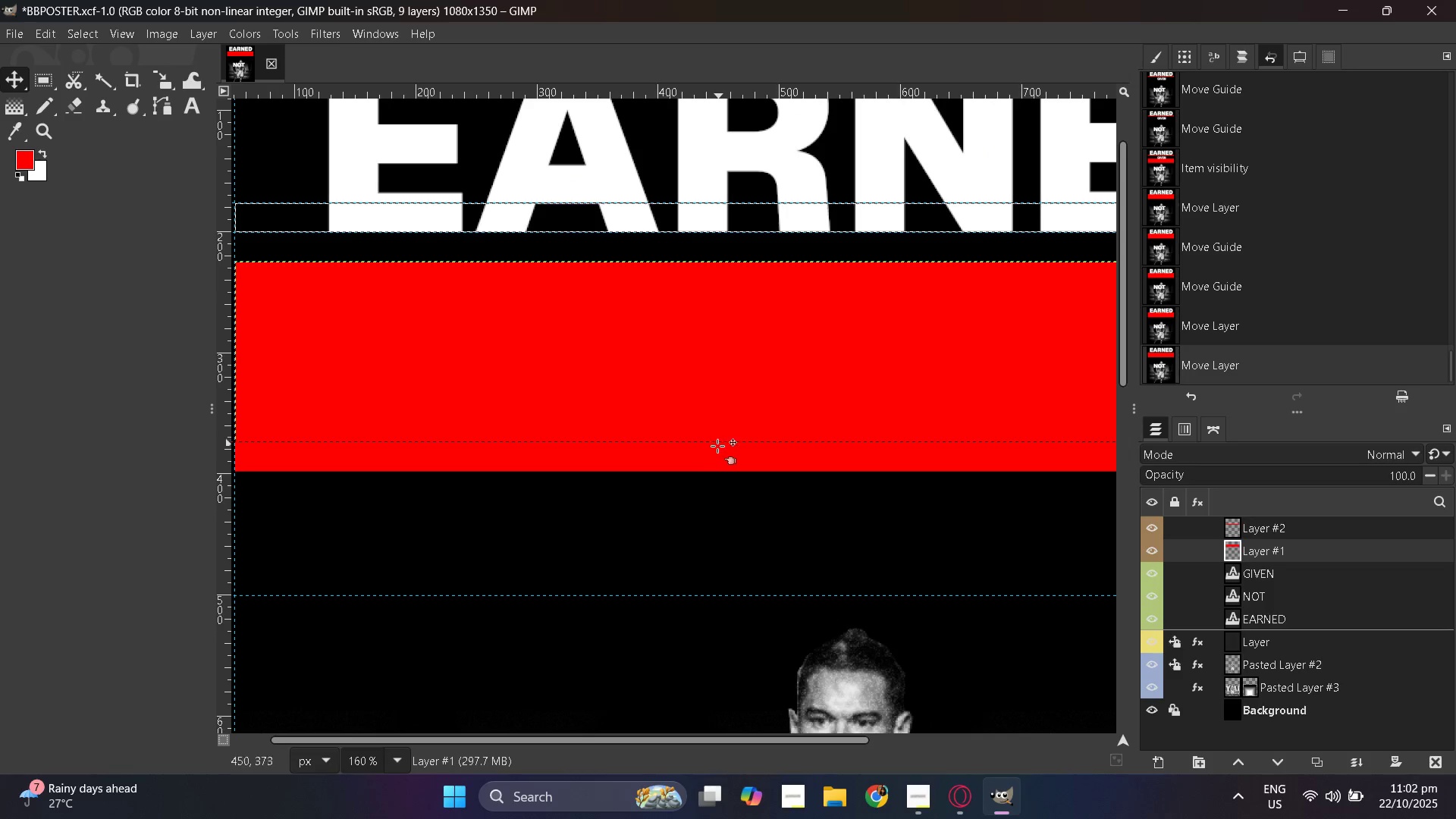 
hold_key(key=ControlLeft, duration=1.37)
scroll: coordinate [704, 460], scroll_direction: up, amount: 1.0
 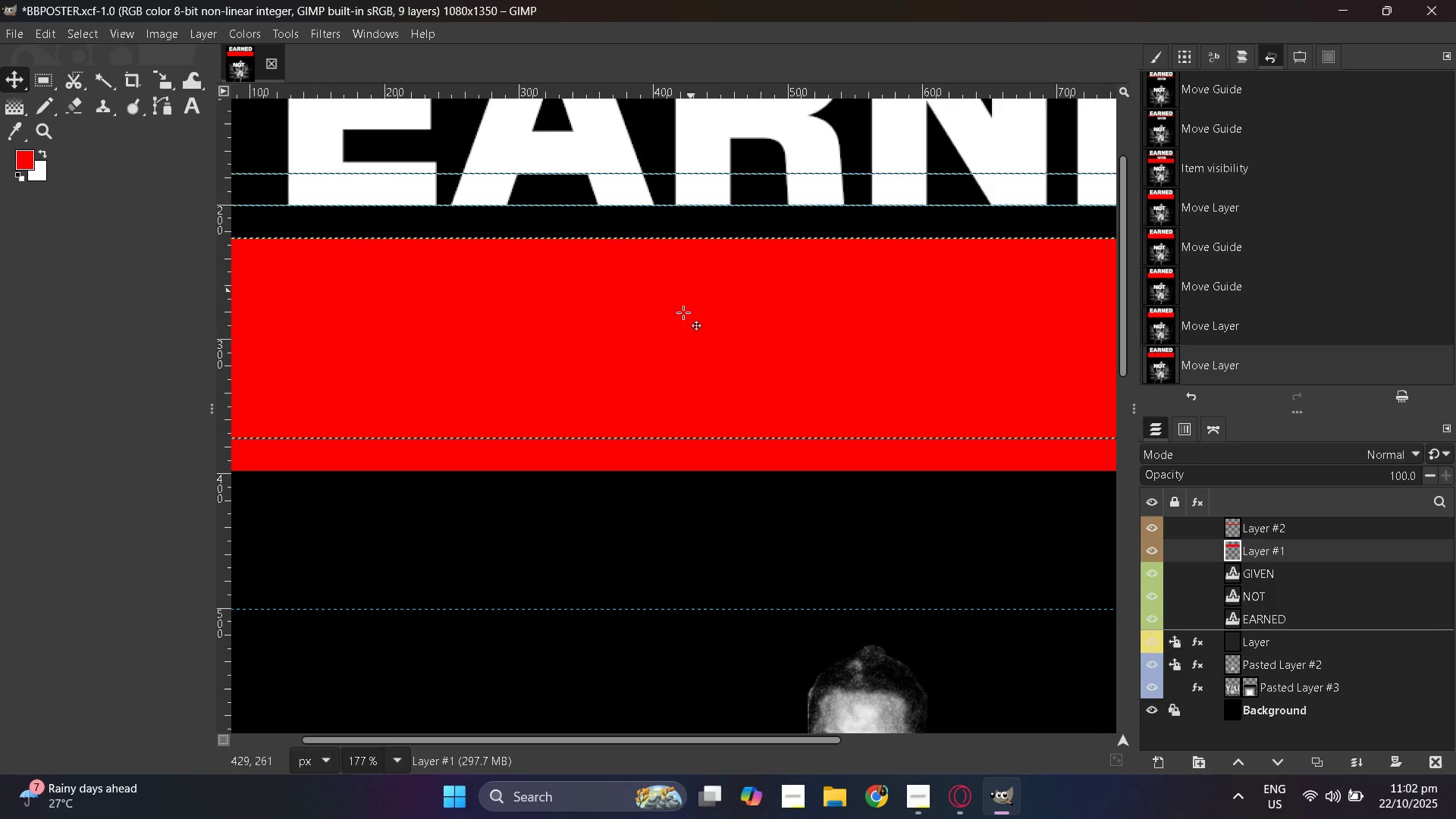 
hold_key(key=ControlLeft, duration=0.77)
scroll: coordinate [671, 340], scroll_direction: down, amount: 4.0
 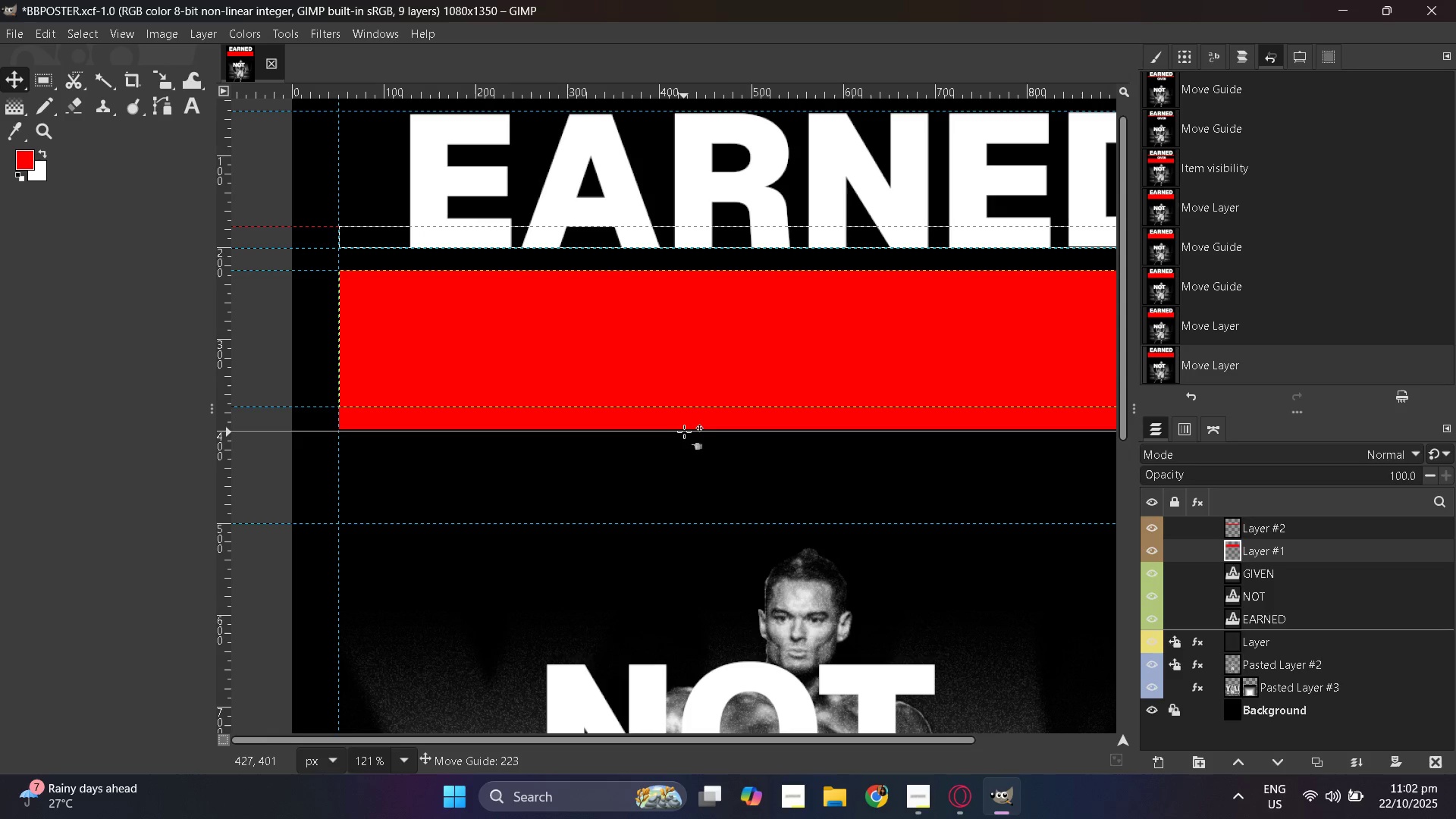 
hold_key(key=ControlLeft, duration=1.02)
scroll: coordinate [681, 448], scroll_direction: up, amount: 13.0
 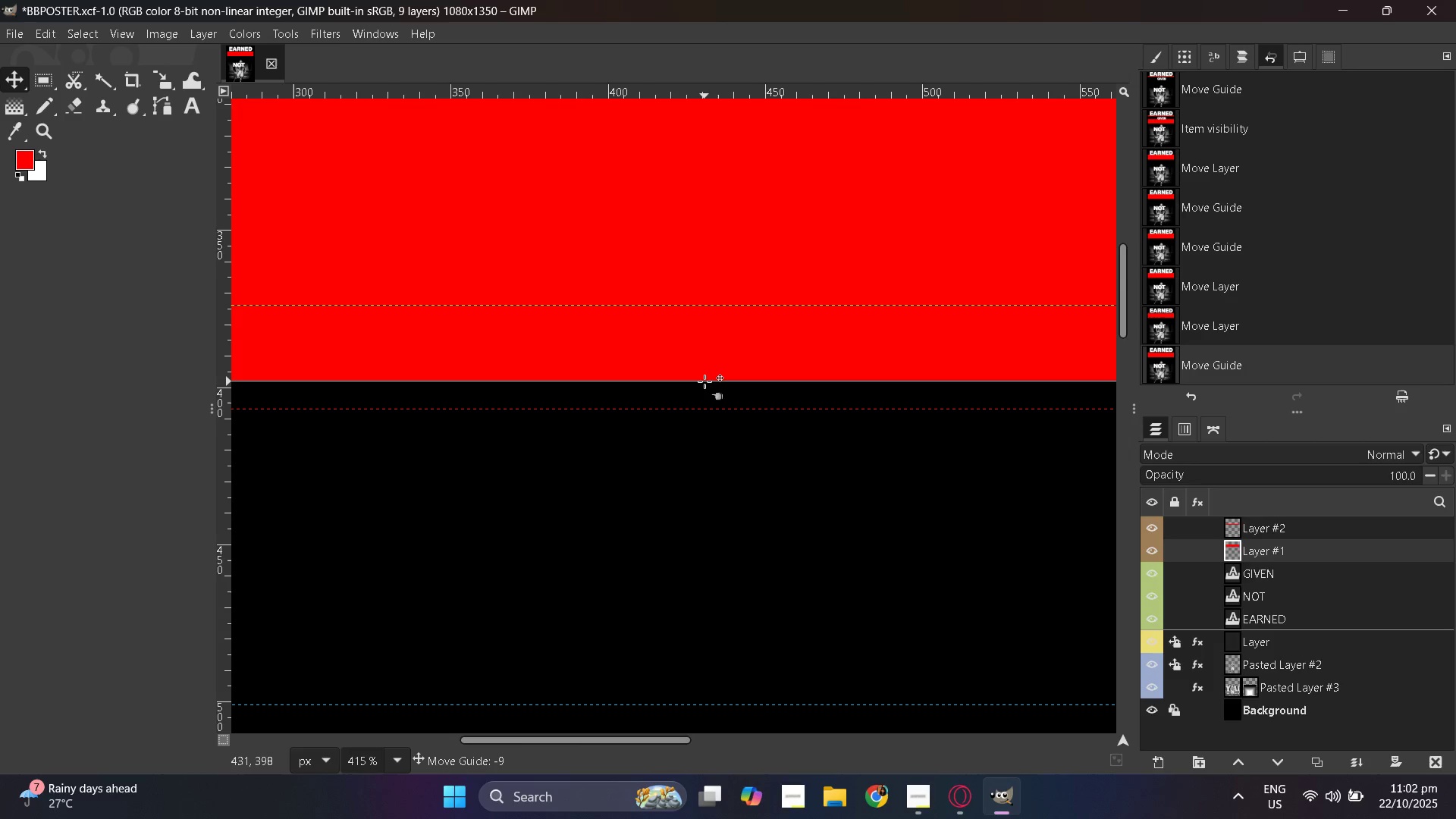 
hold_key(key=ControlLeft, duration=1.04)
scroll: coordinate [849, 485], scroll_direction: down, amount: 10.0
 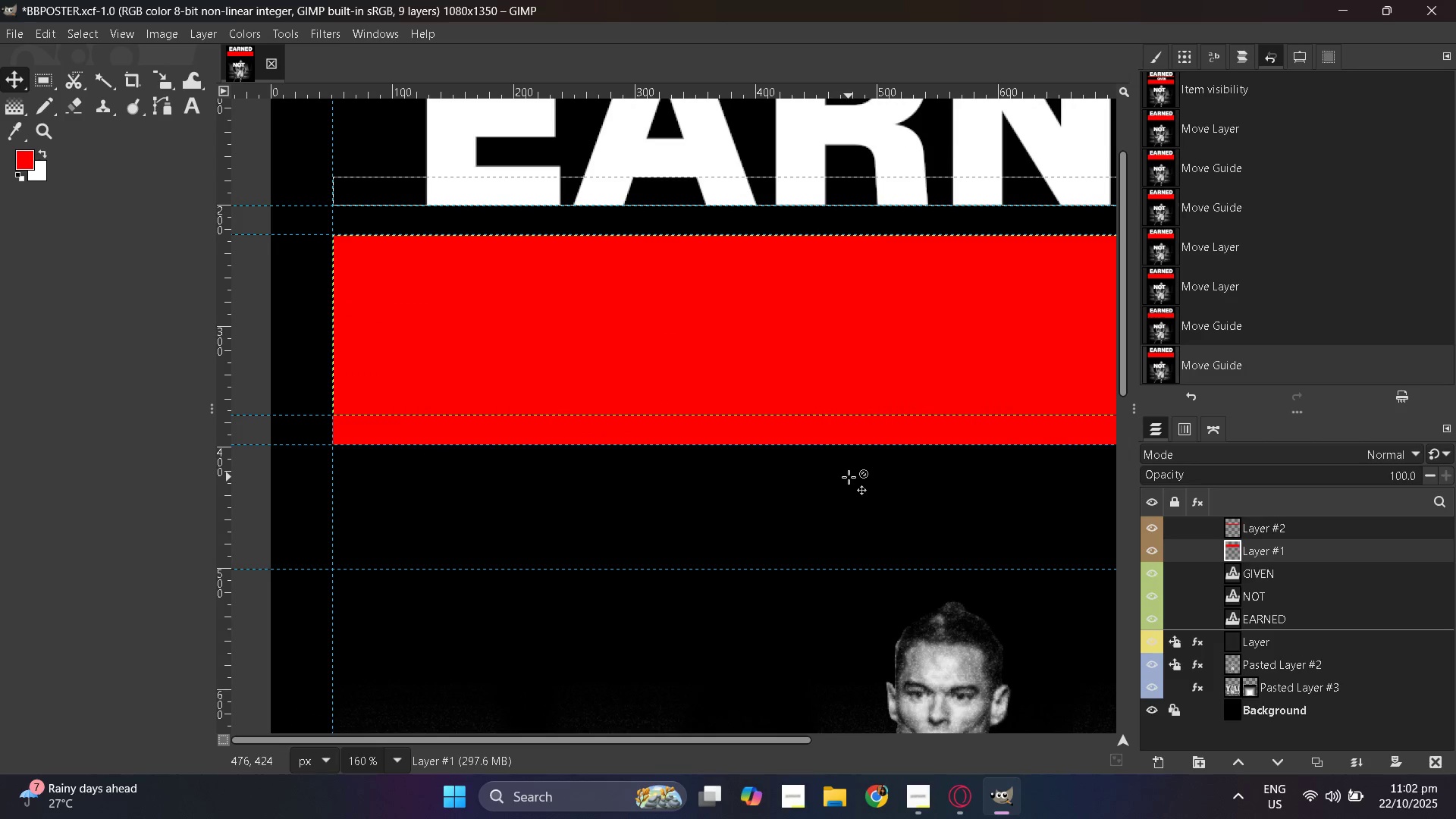 
hold_key(key=ControlLeft, duration=0.36)
scroll: coordinate [833, 536], scroll_direction: down, amount: 2.0
 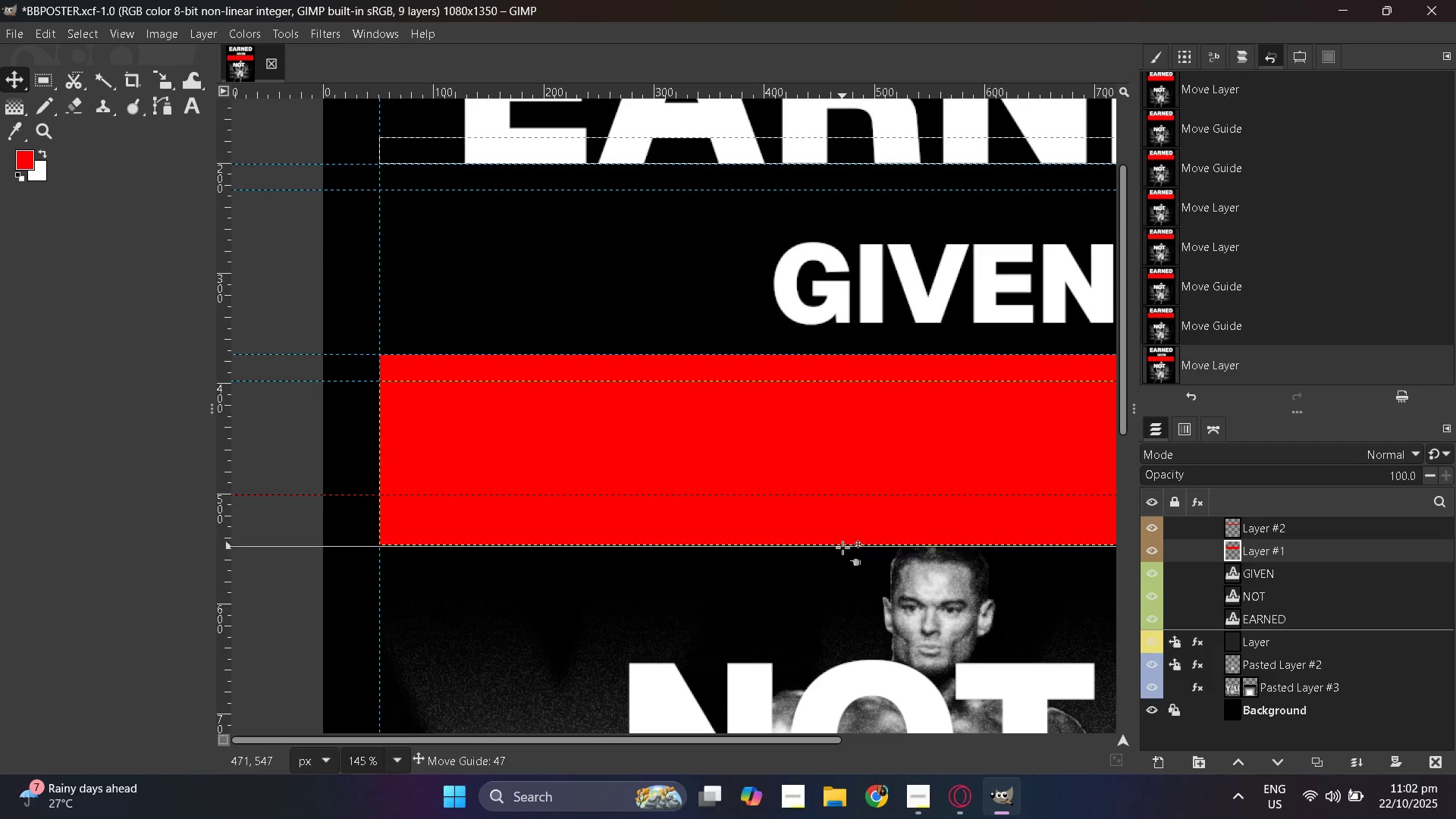 
hold_key(key=ControlLeft, duration=1.5)
scroll: coordinate [844, 548], scroll_direction: up, amount: 15.0
 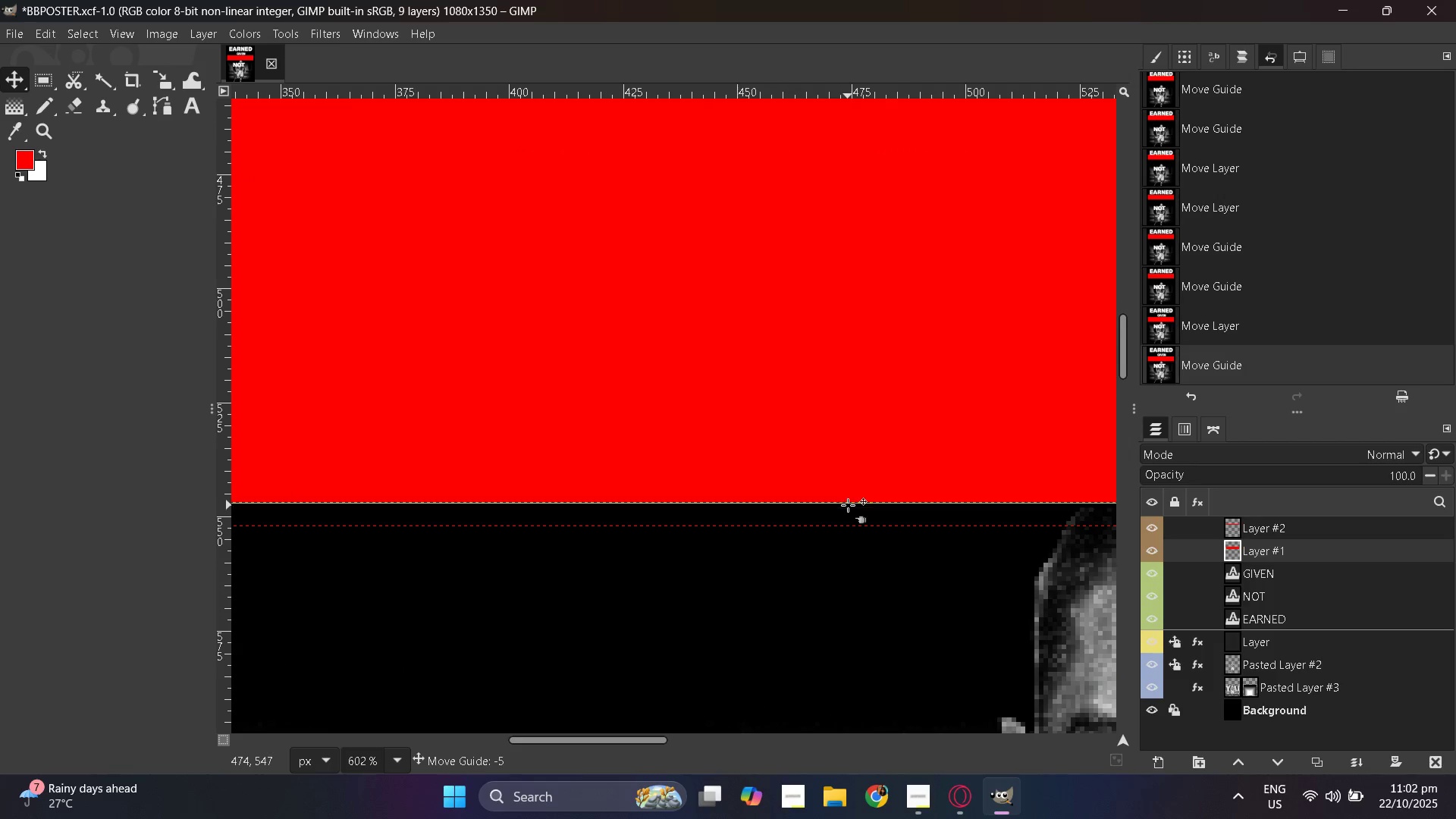 
hold_key(key=ControlLeft, duration=1.34)
scroll: coordinate [844, 528], scroll_direction: down, amount: 17.0
 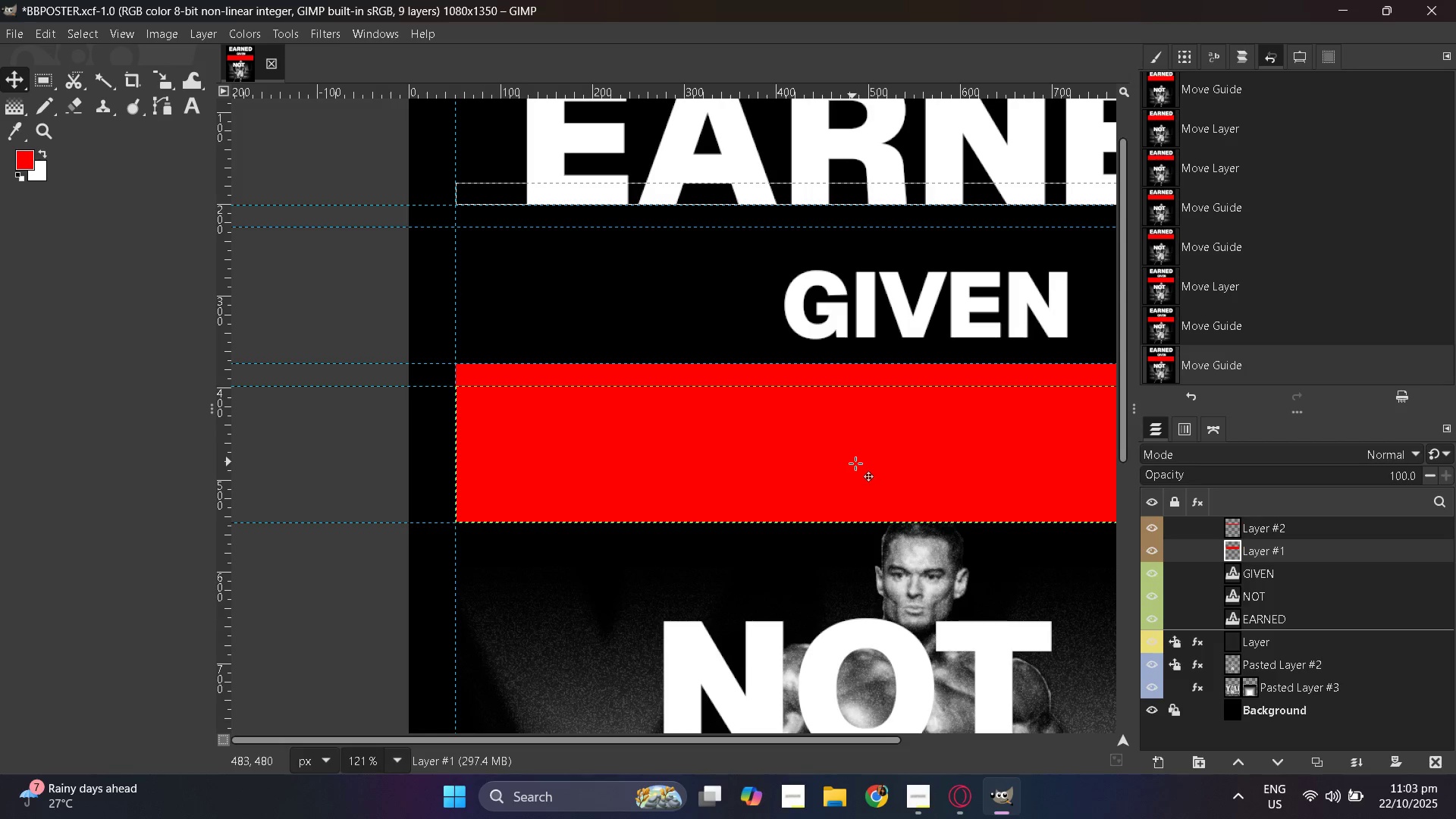 
hold_key(key=ControlLeft, duration=1.28)
scroll: coordinate [501, 455], scroll_direction: down, amount: 6.0
 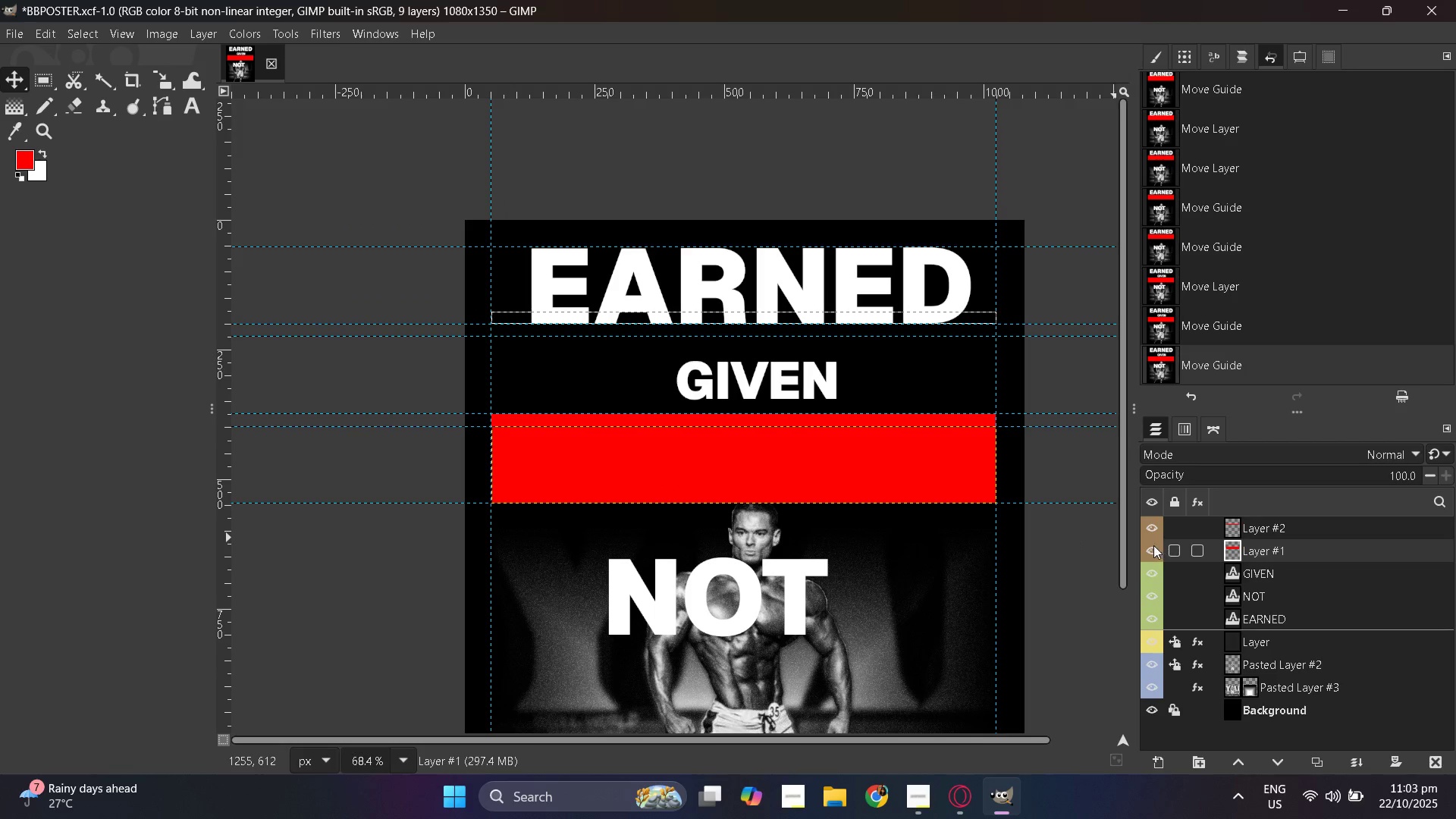 
left_click([1150, 548])
 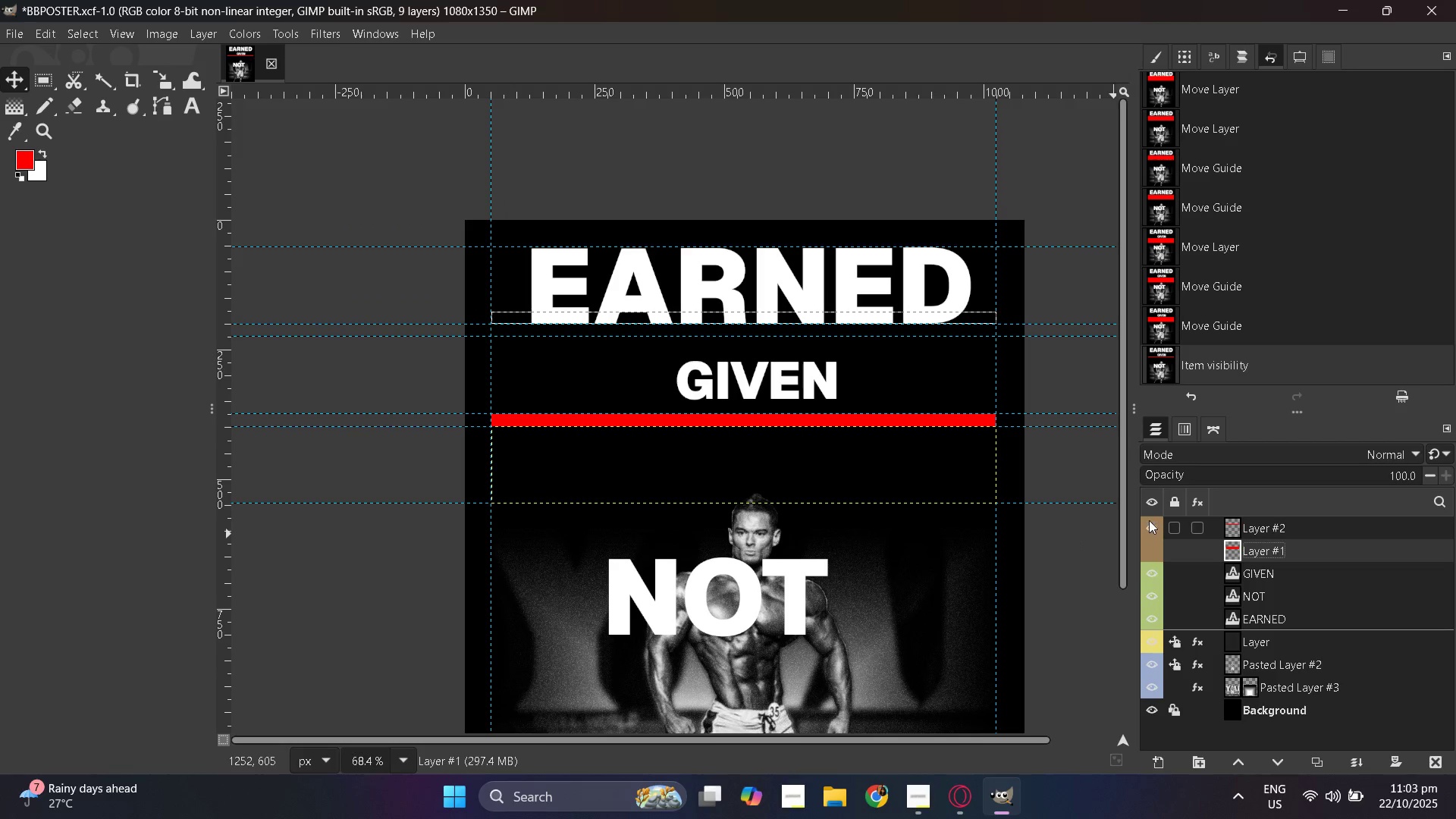 
left_click([1149, 520])
 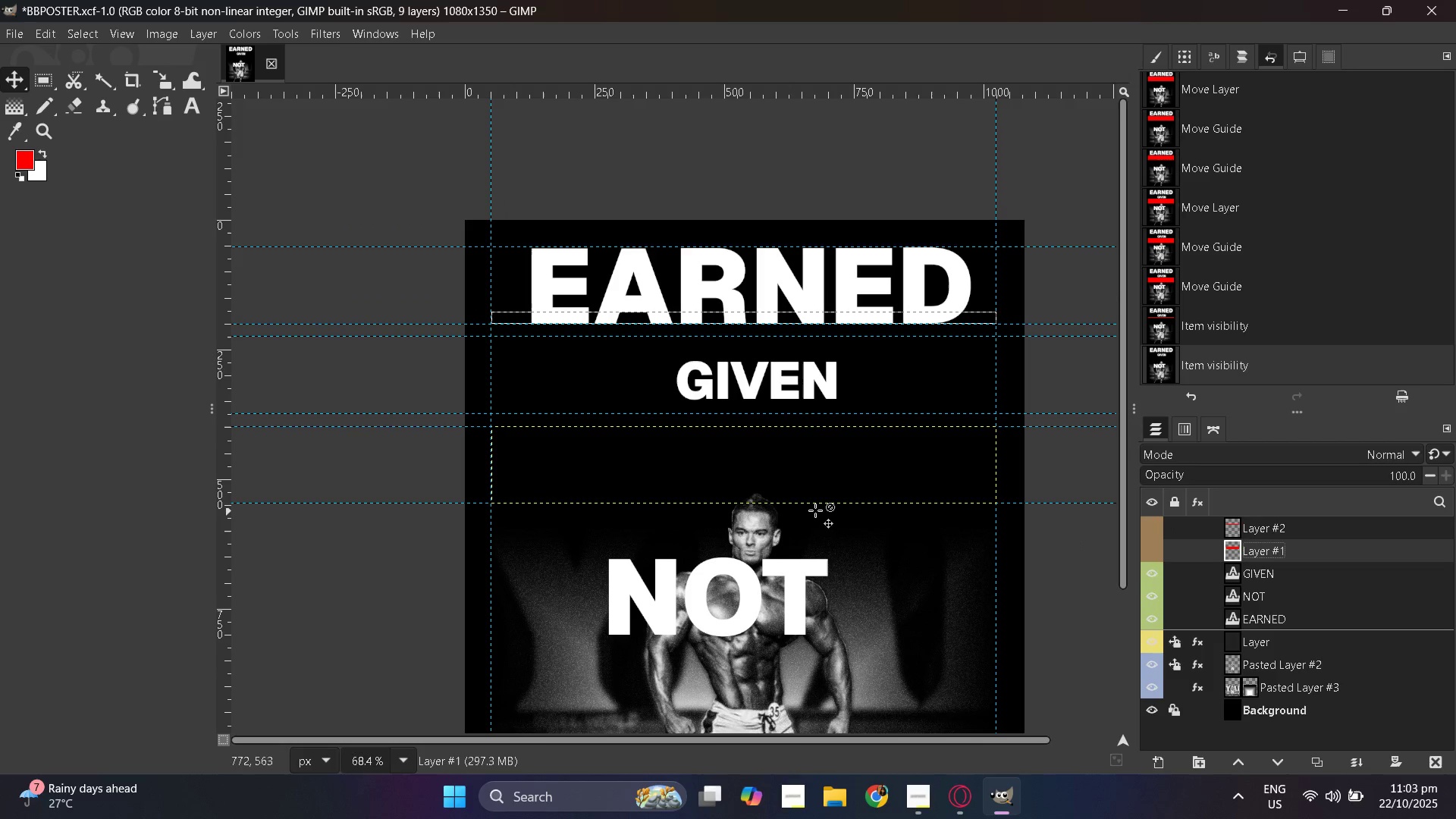 
hold_key(key=ControlLeft, duration=0.47)
scroll: coordinate [693, 392], scroll_direction: up, amount: 3.0
 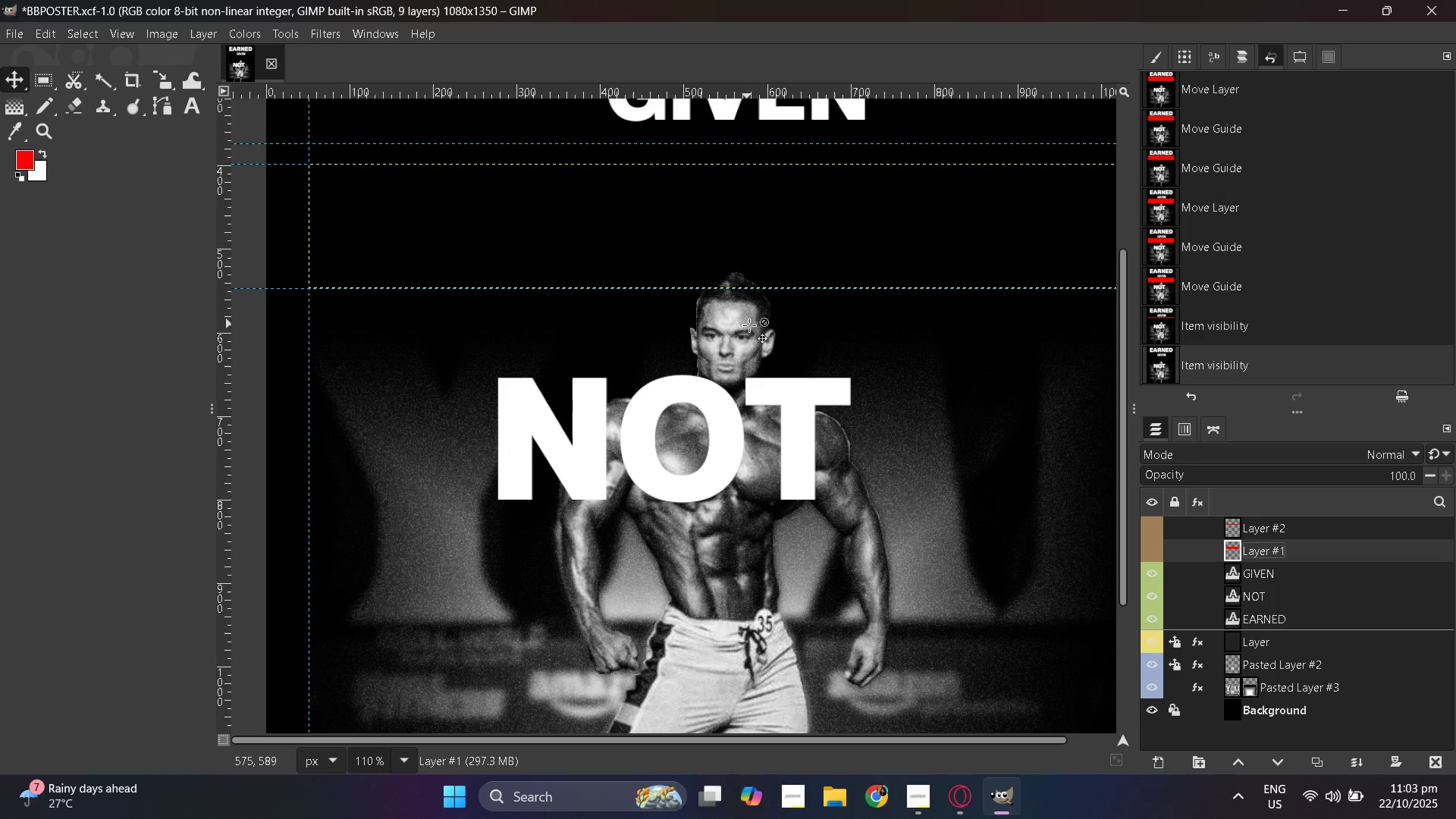 
hold_key(key=ControlLeft, duration=0.33)
 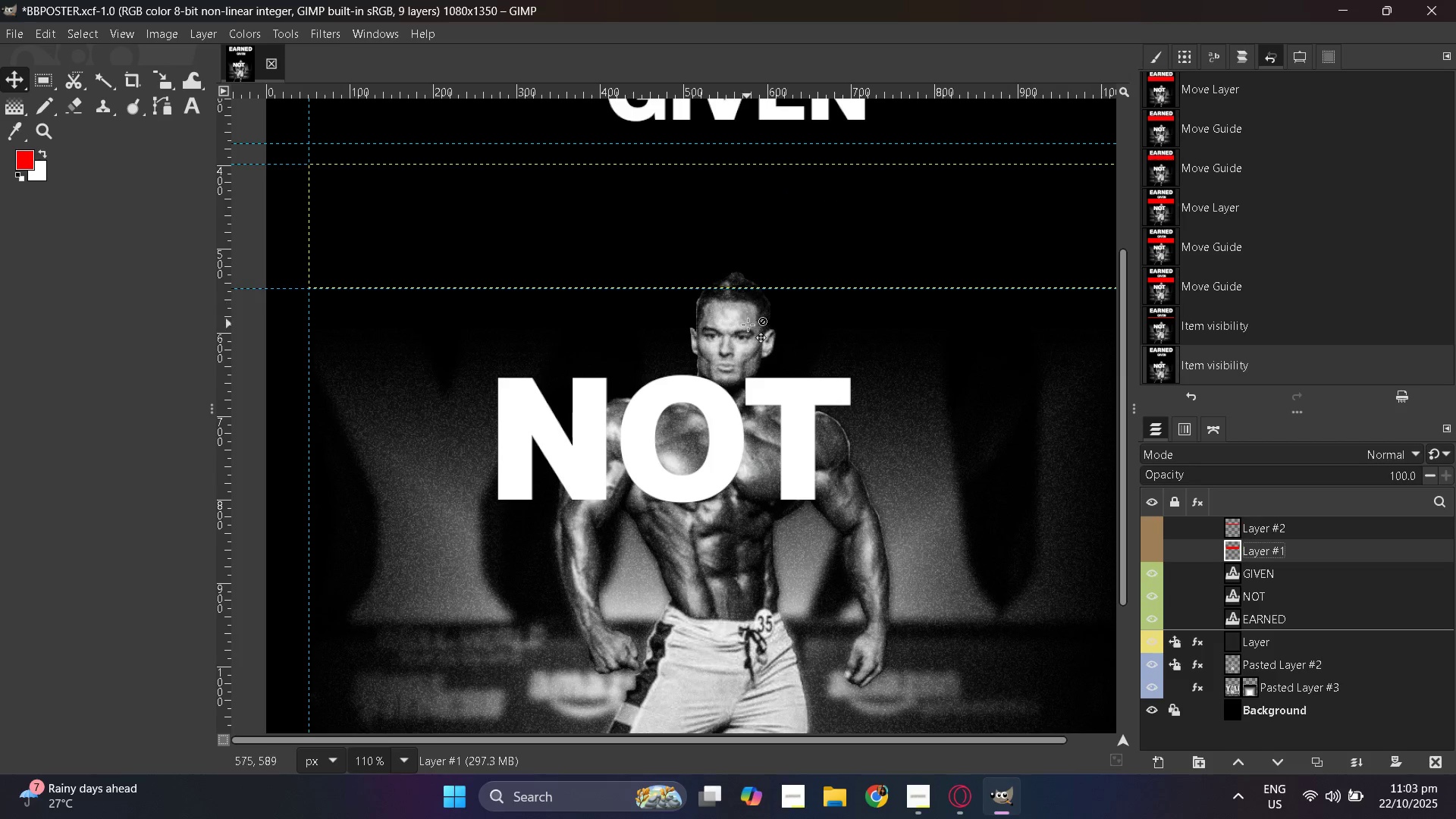 
hold_key(key=ControlLeft, duration=0.44)
scroll: coordinate [753, 331], scroll_direction: down, amount: 4.0
 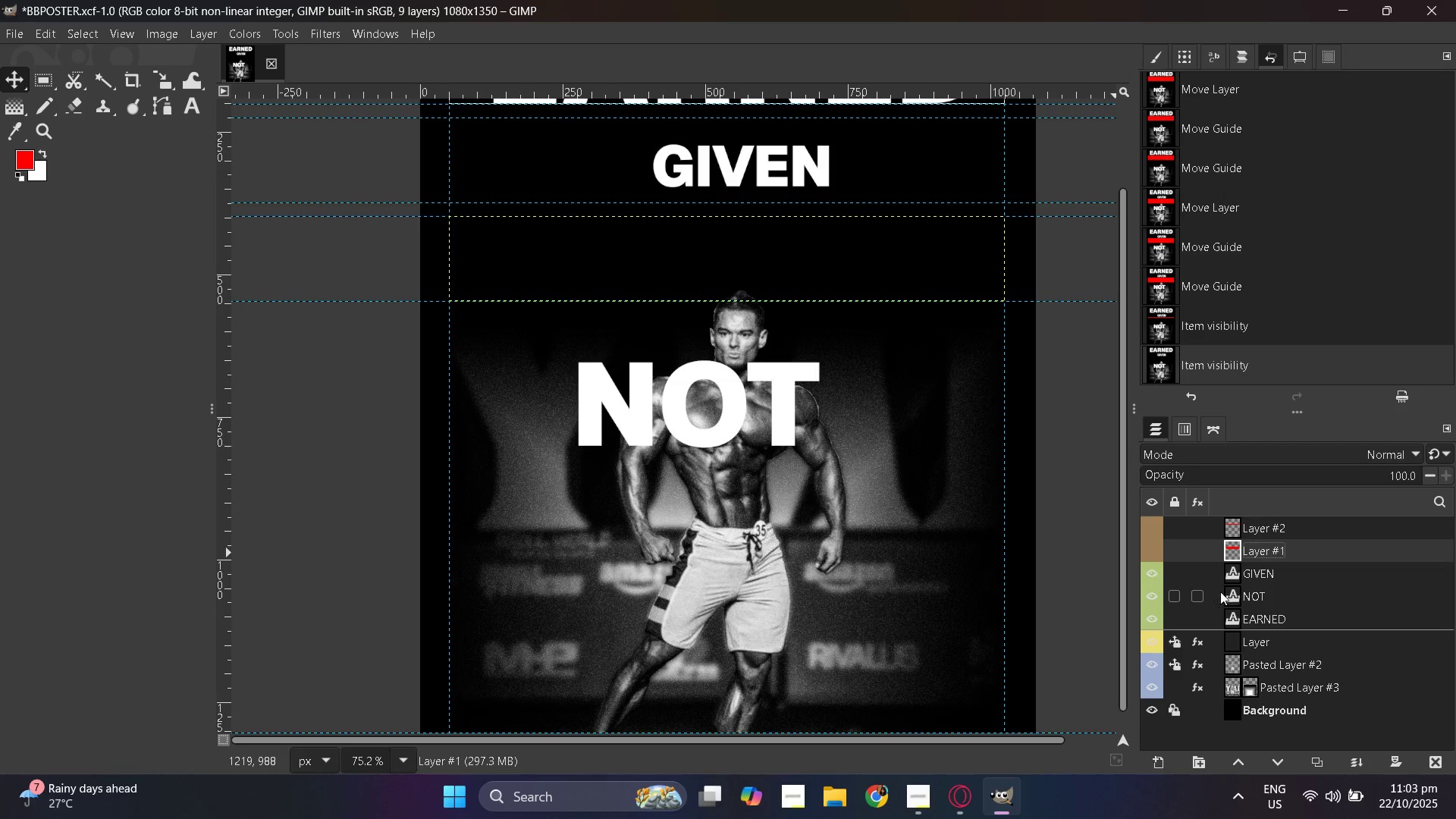 
left_click([1228, 592])
 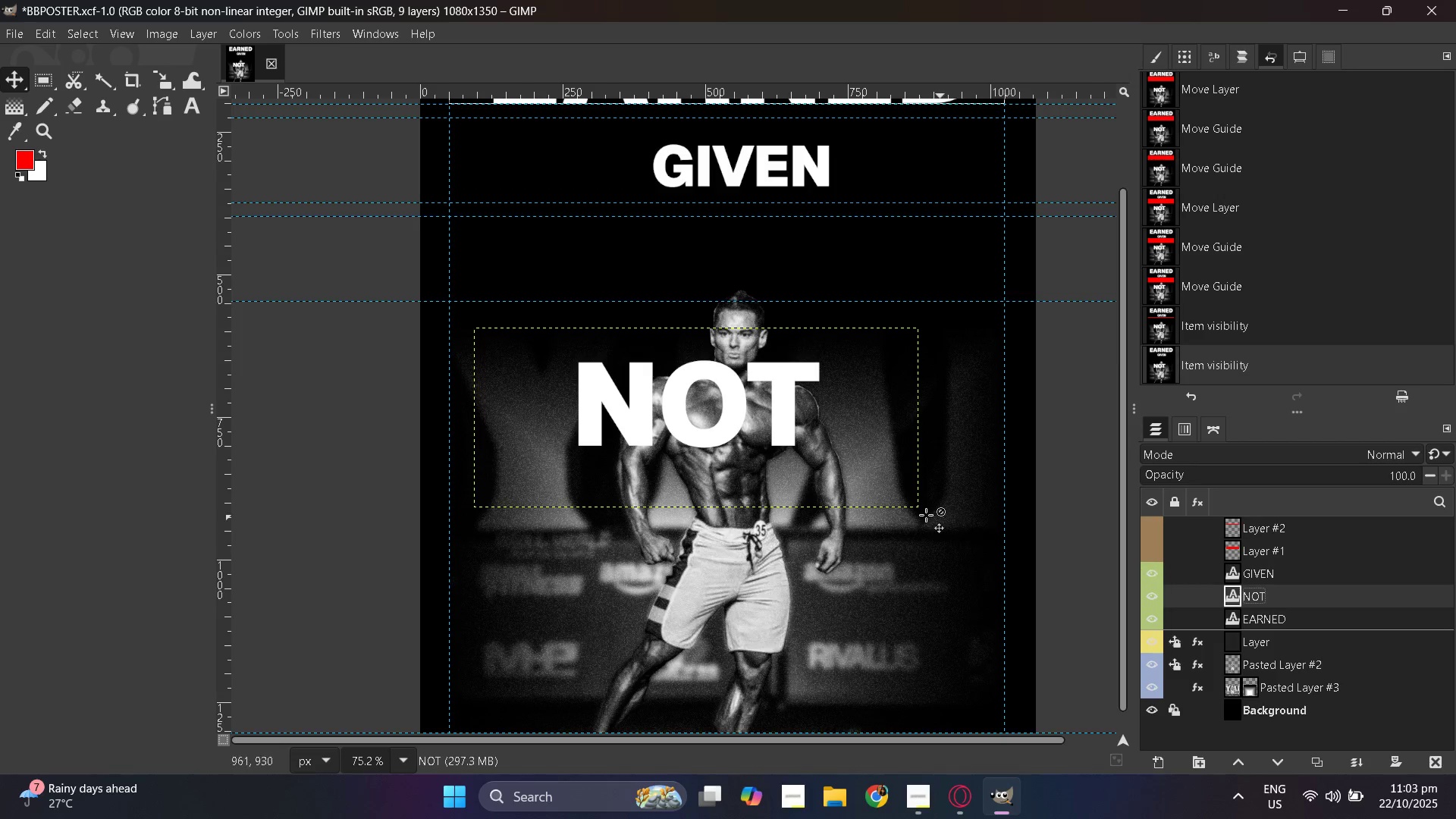 
scroll: coordinate [926, 515], scroll_direction: up, amount: 3.0
 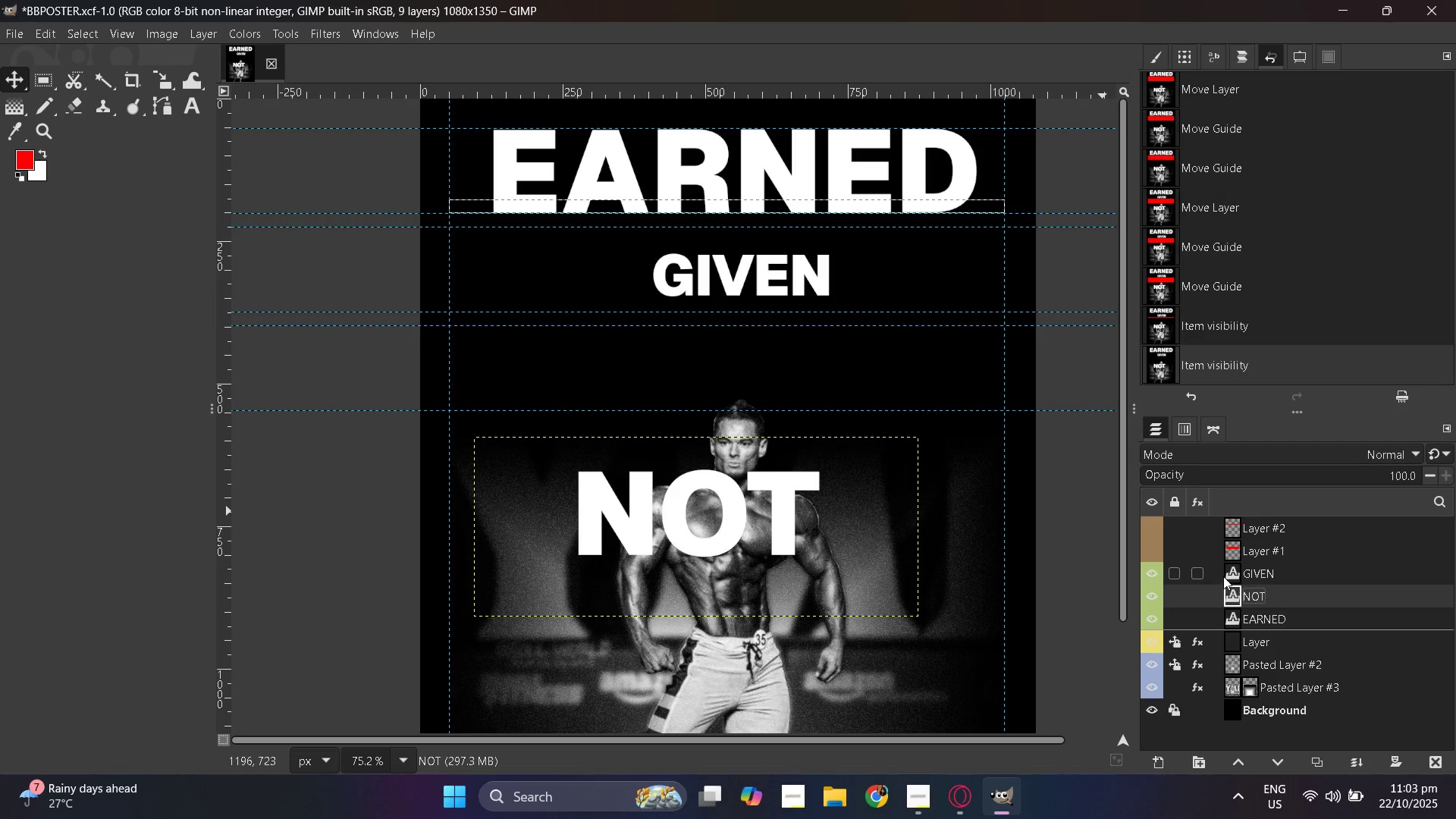 
left_click([1235, 568])
 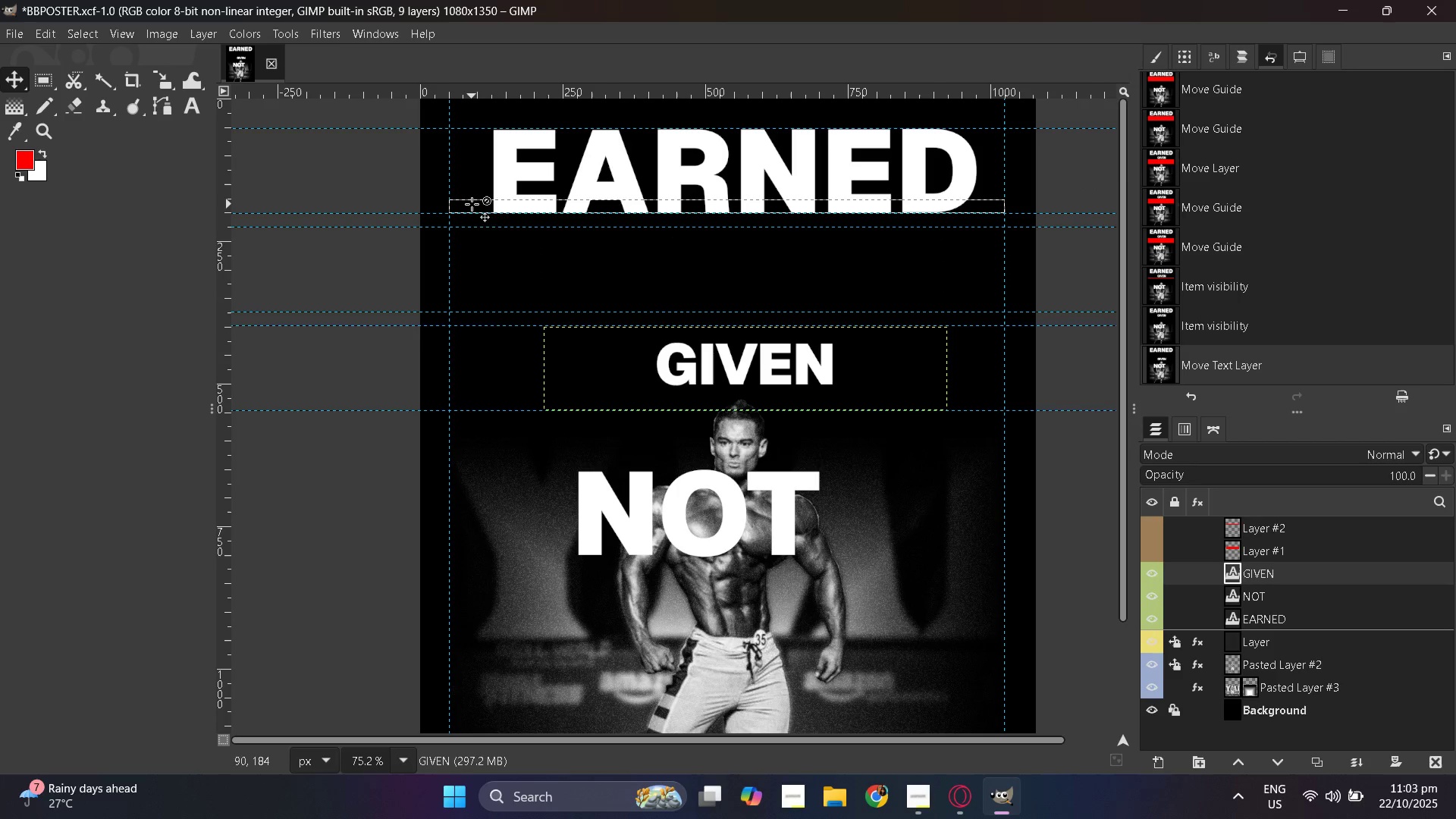 
wait(5.52)
 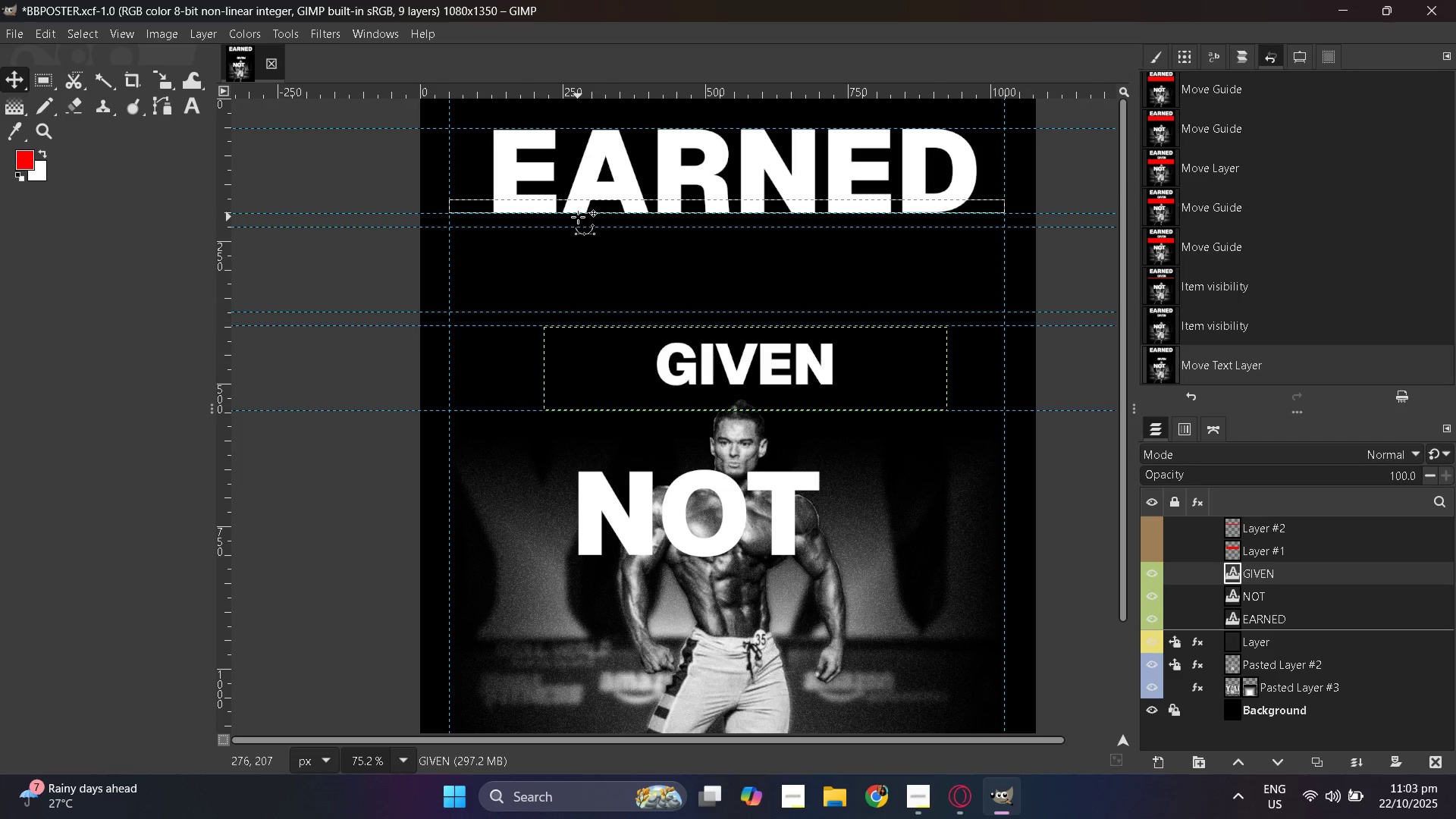 
key(Control+Shift+A)
 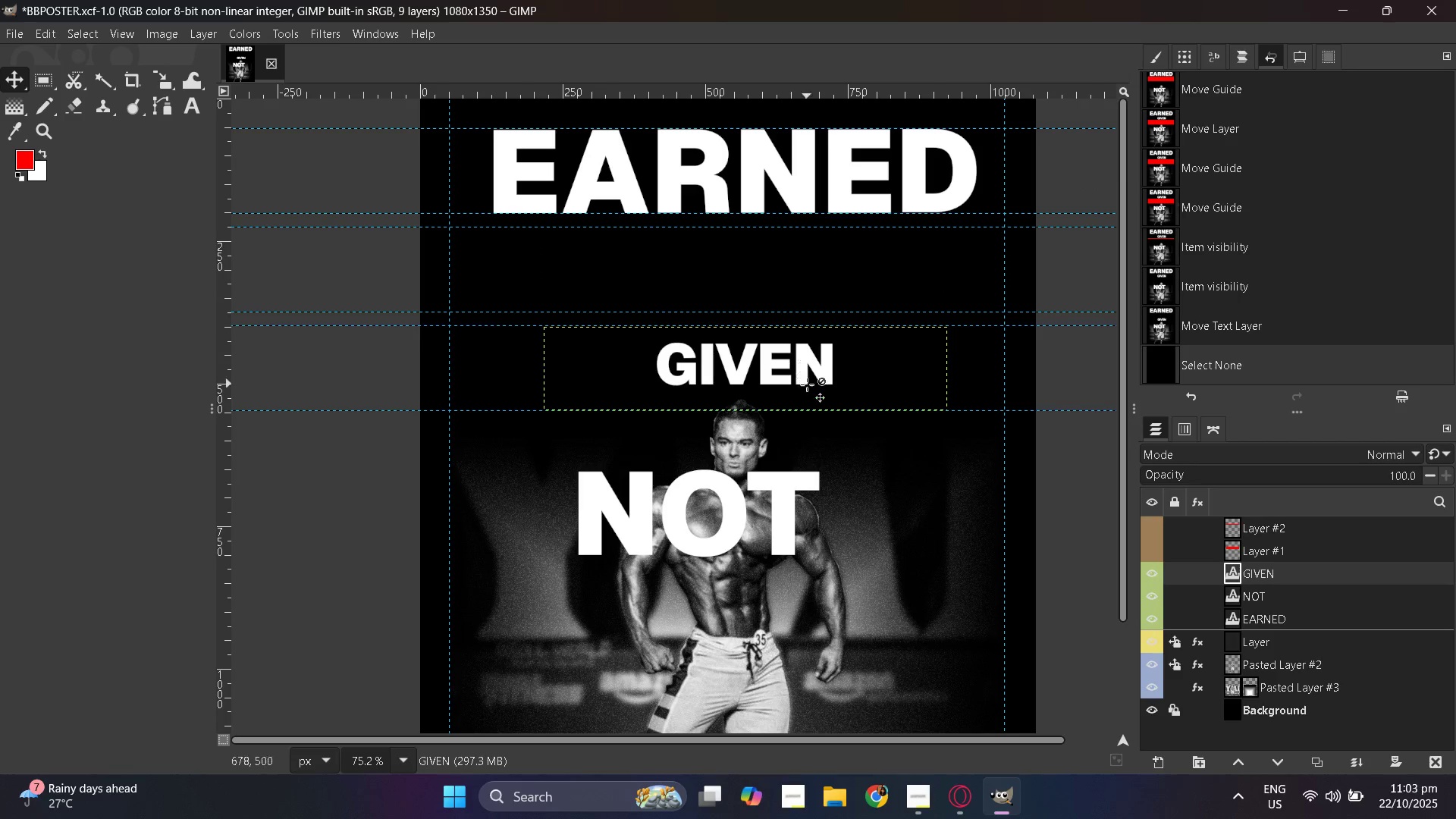 
hold_key(key=ControlLeft, duration=0.42)
scroll: coordinate [761, 416], scroll_direction: up, amount: 3.0
 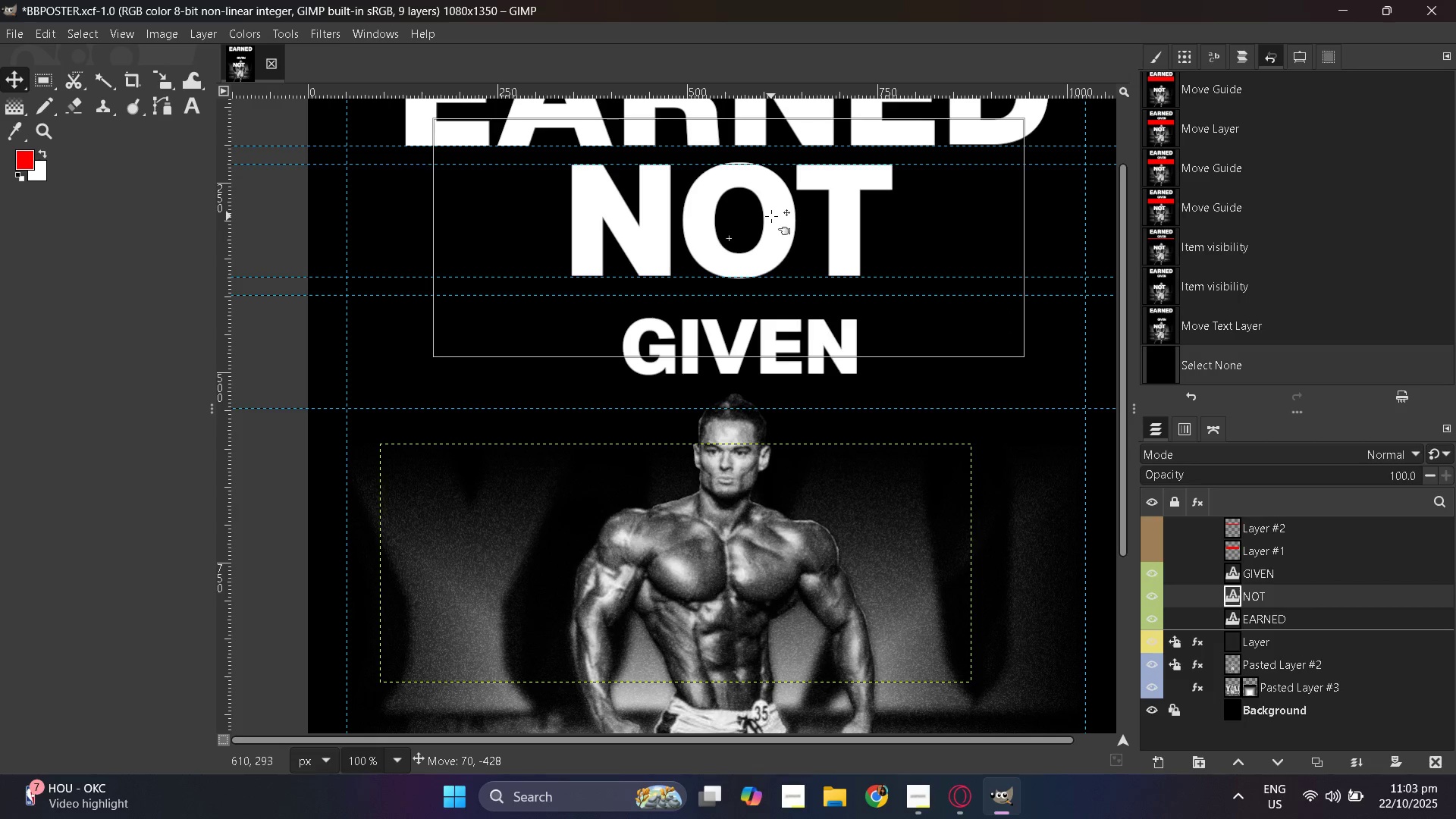 
wait(6.96)
 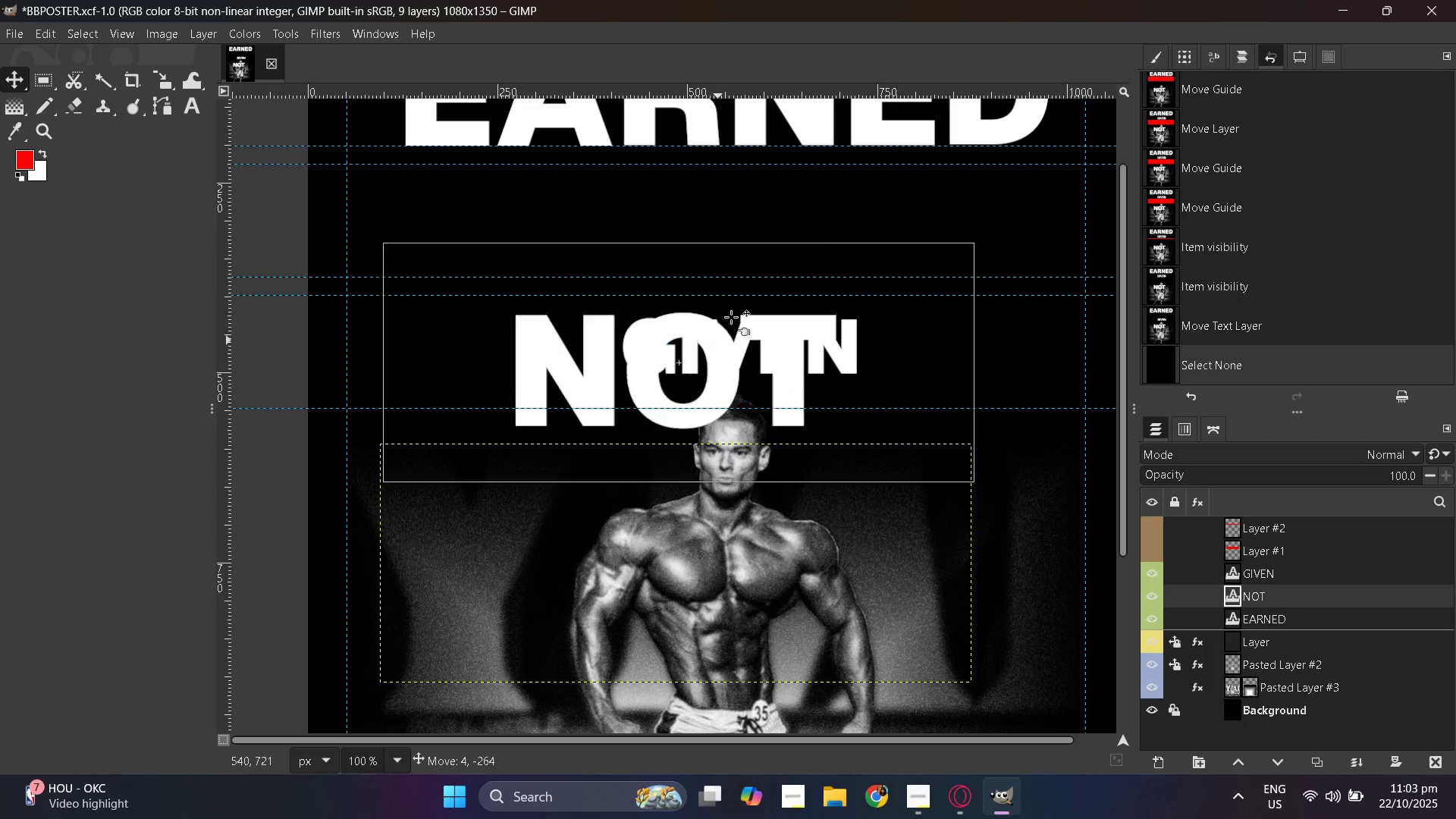 
hold_key(key=ControlLeft, duration=1.08)
scroll: coordinate [778, 228], scroll_direction: up, amount: 6.0
 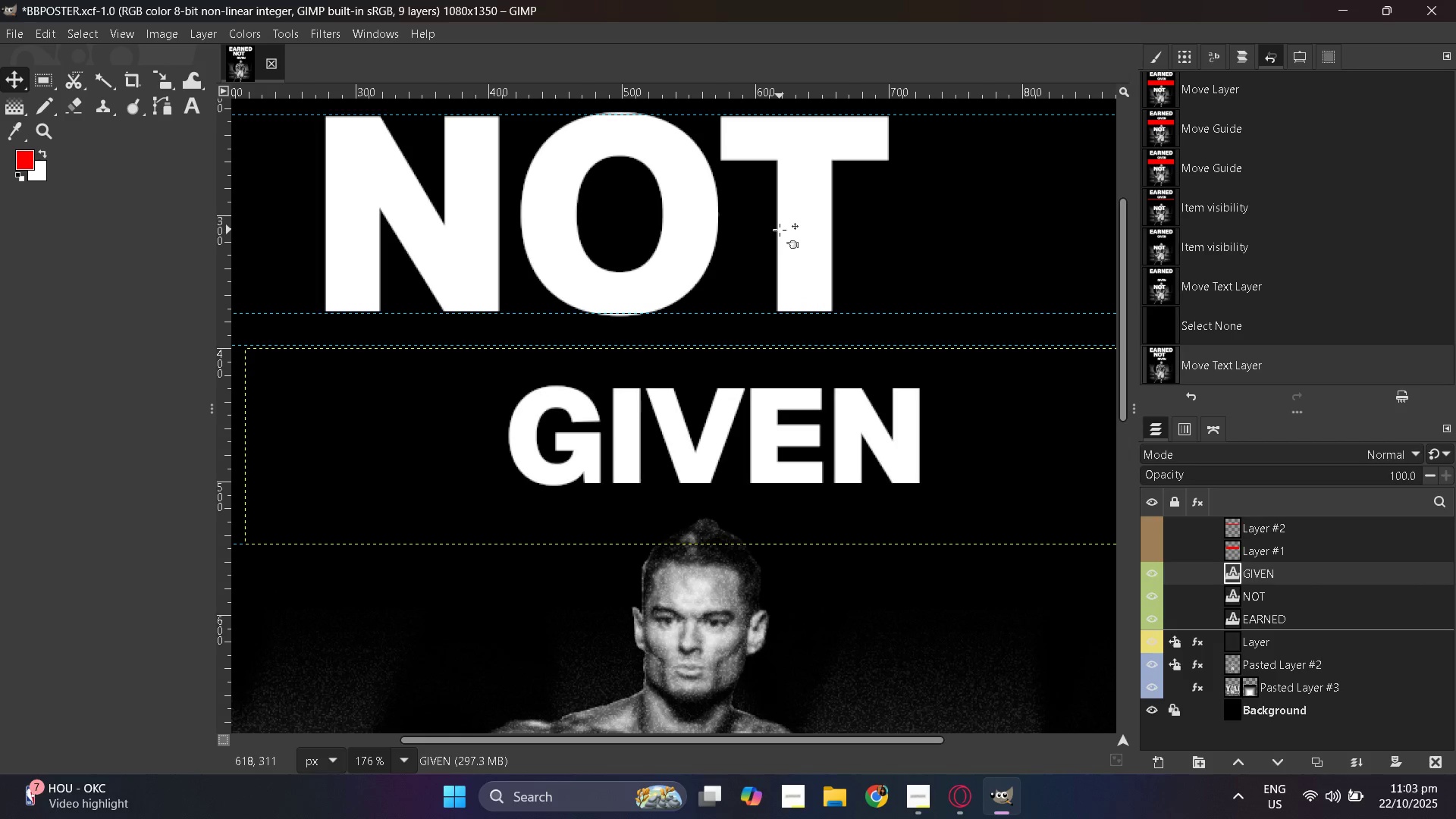 
hold_key(key=ControlLeft, duration=0.53)
scroll: coordinate [979, 312], scroll_direction: down, amount: 1.0
 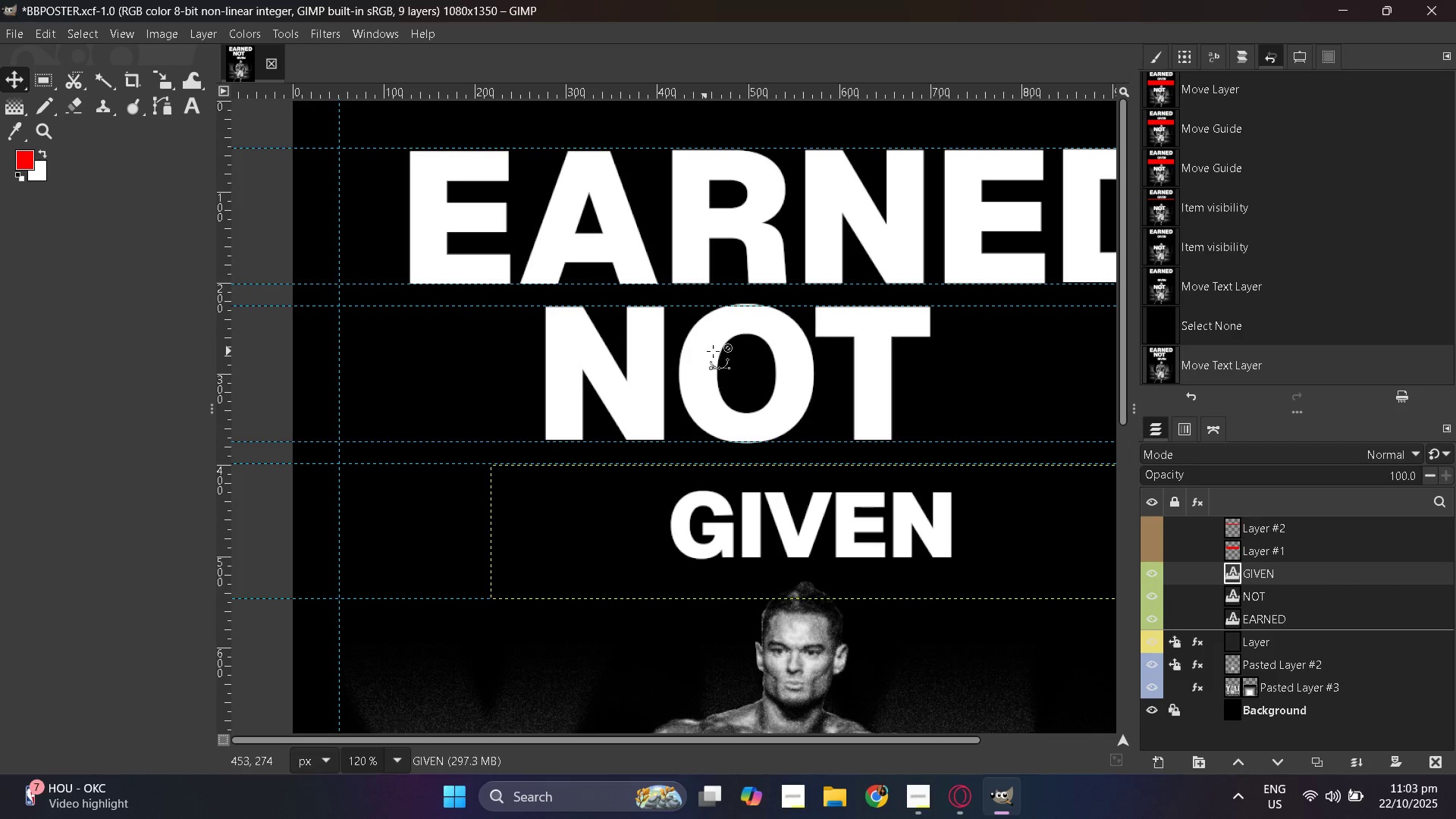 
hold_key(key=ControlLeft, duration=0.36)
 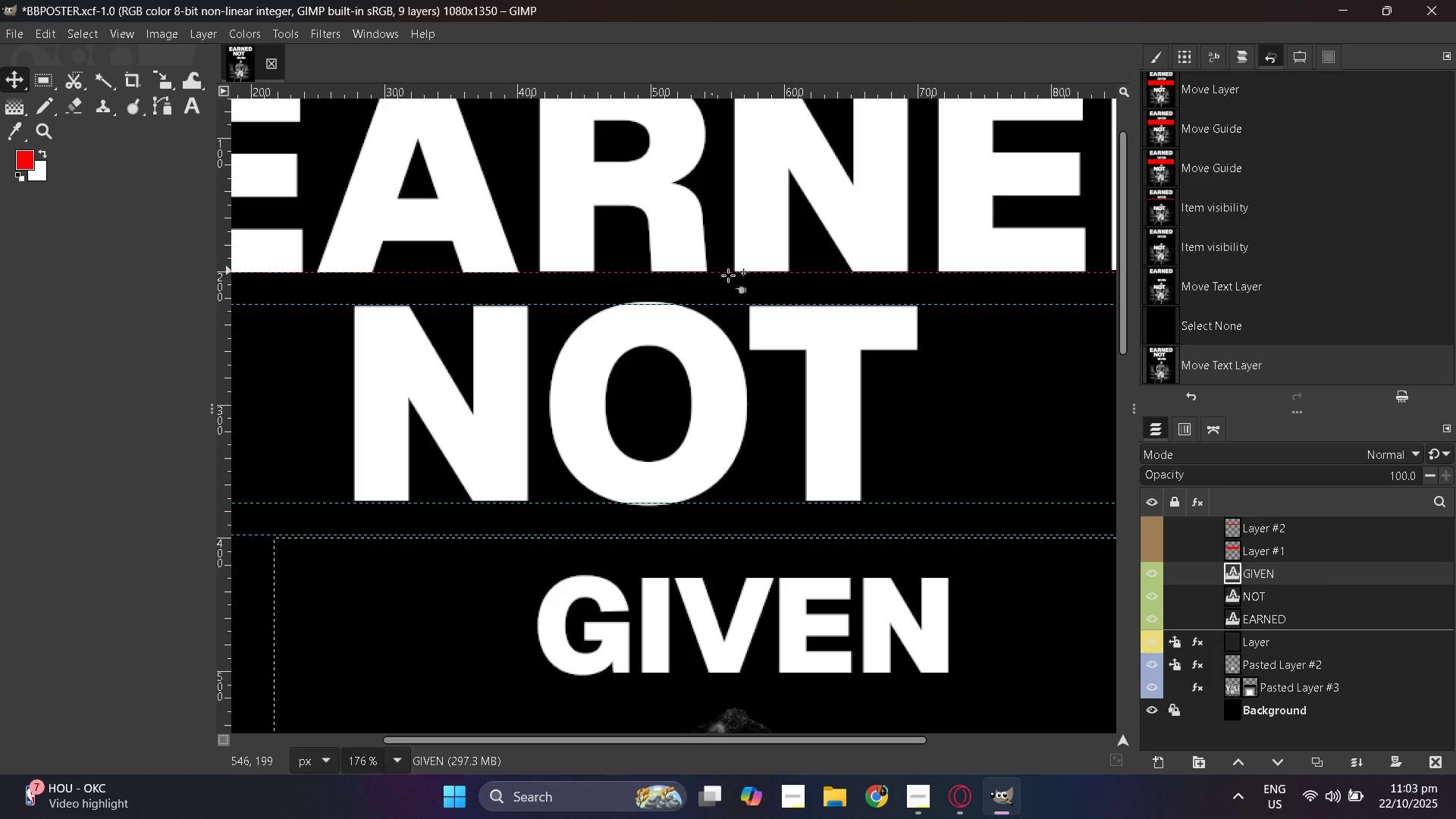 
hold_key(key=ControlLeft, duration=0.92)
 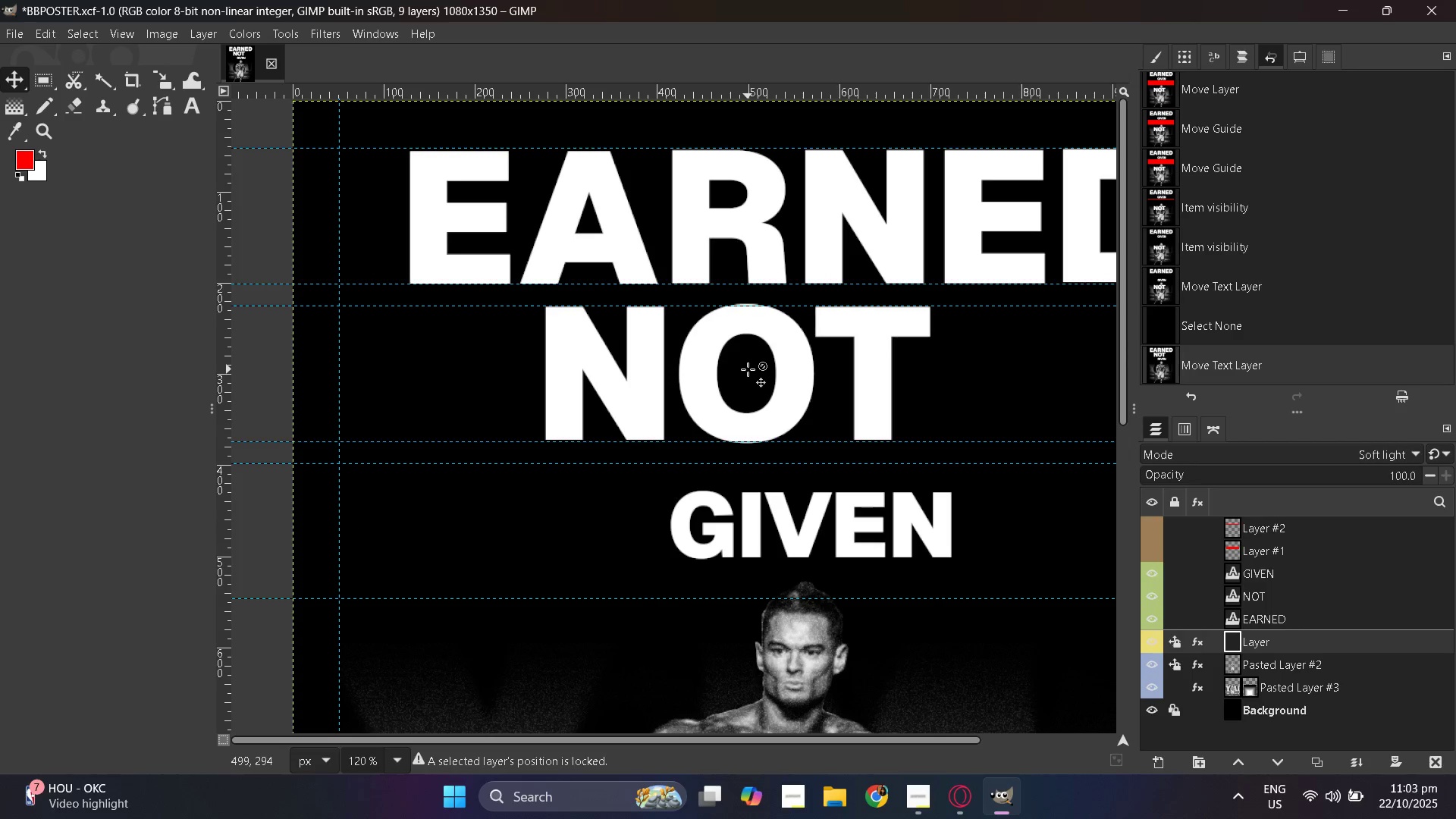 
hold_key(key=ControlLeft, duration=0.42)
scroll: coordinate [708, 377], scroll_direction: down, amount: 1.0
 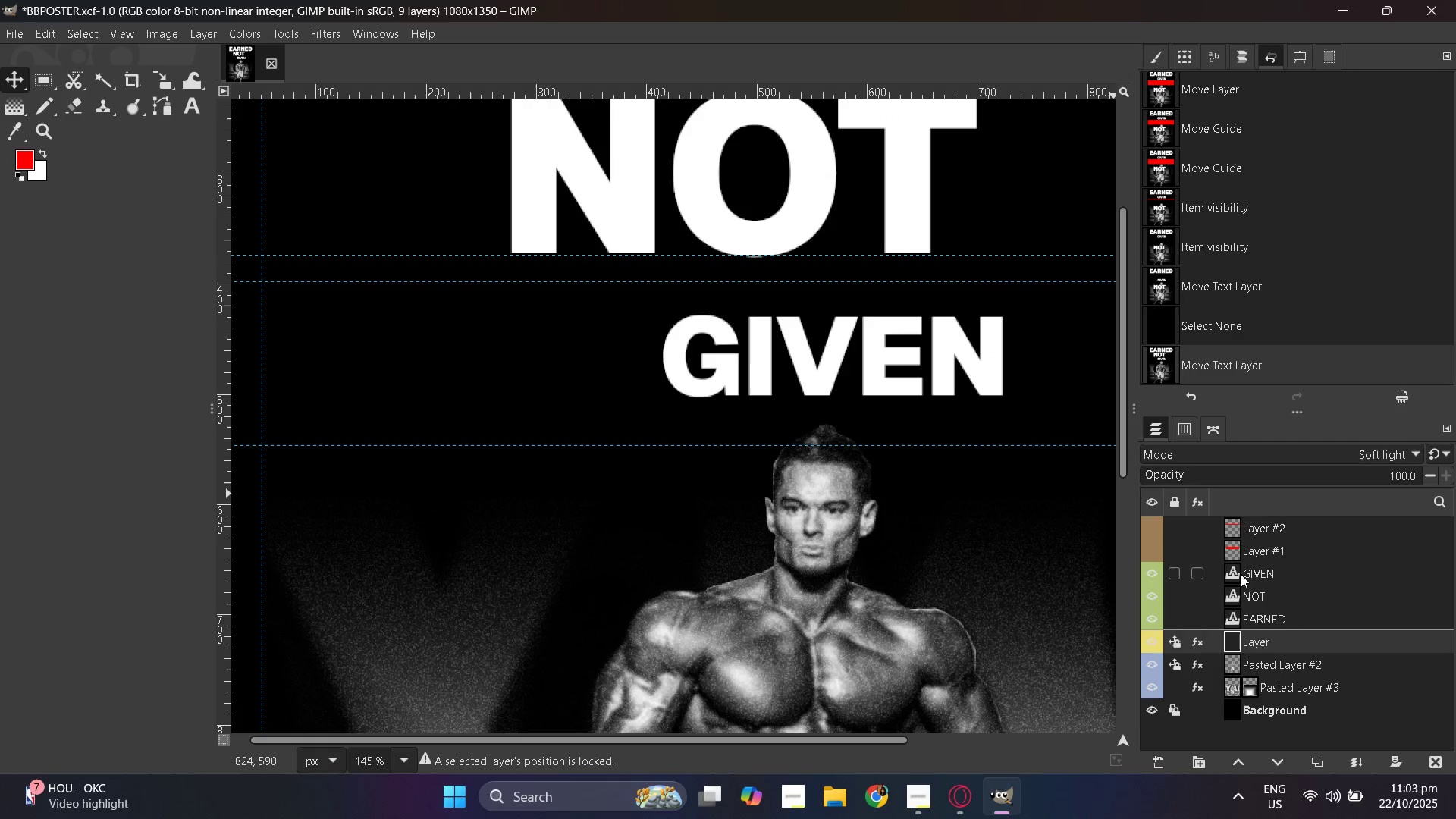 
left_click([1241, 577])
 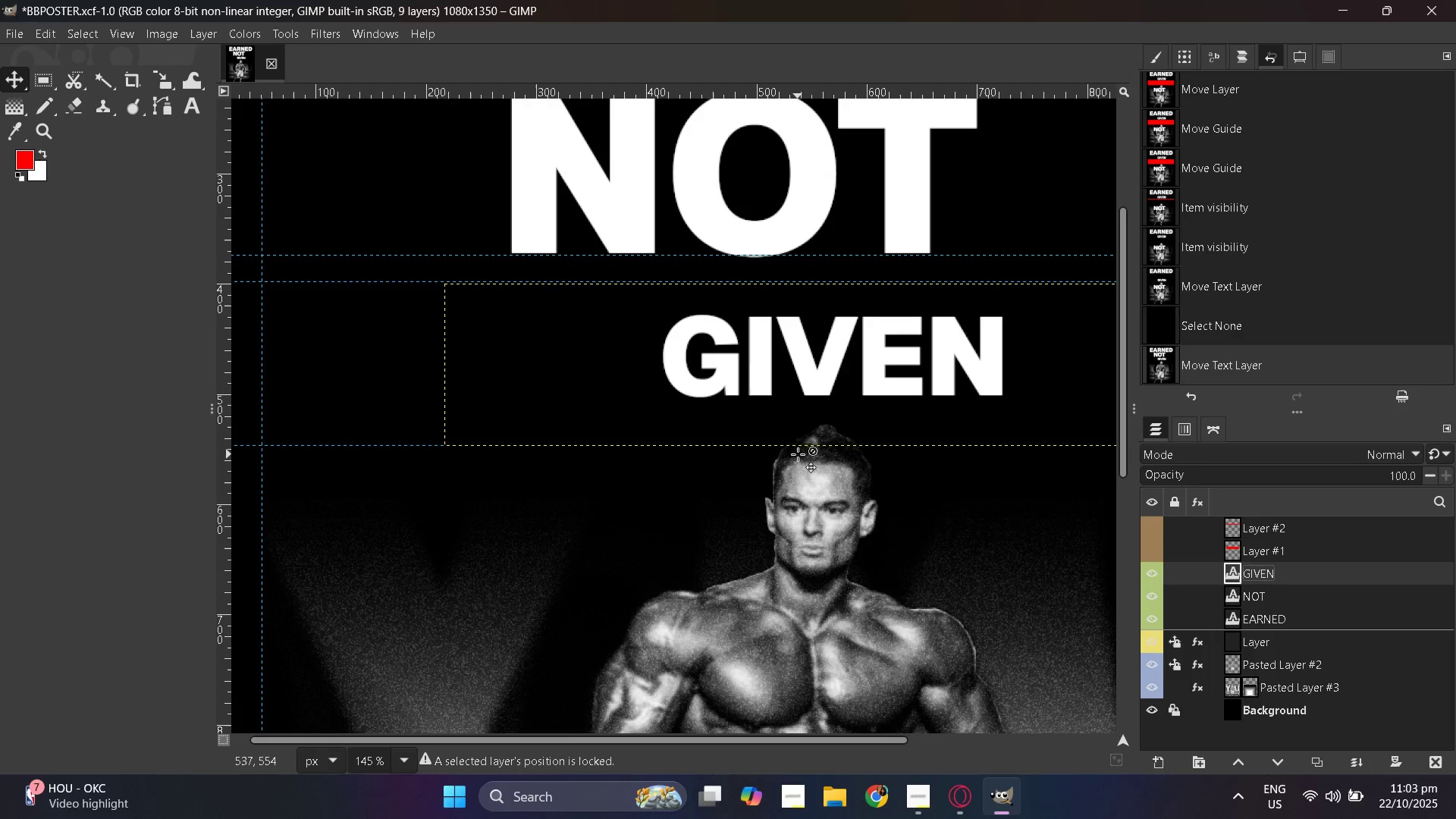 
hold_key(key=ControlLeft, duration=0.37)
scroll: coordinate [792, 452], scroll_direction: down, amount: 4.0
 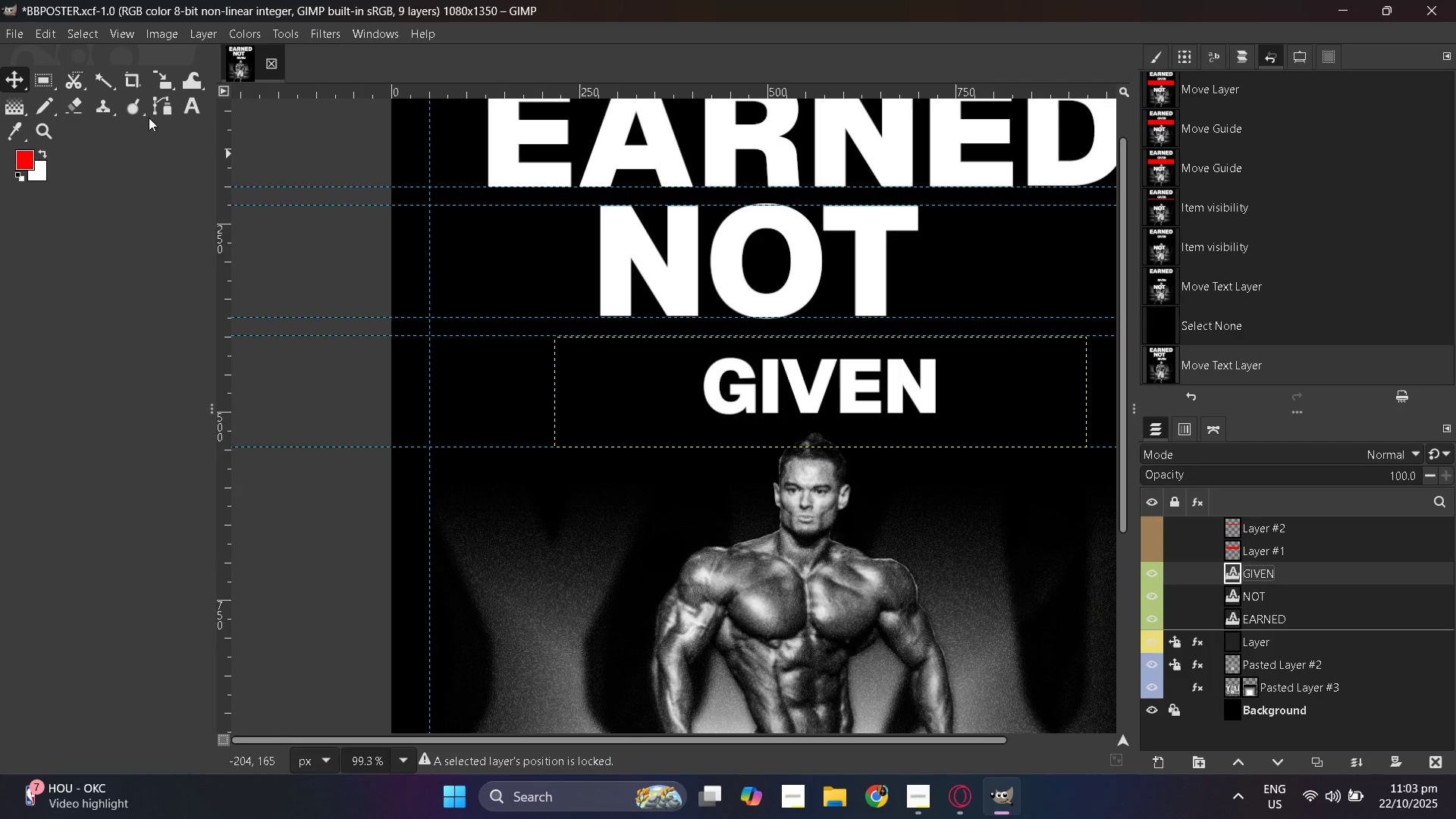 
left_click([165, 108])
 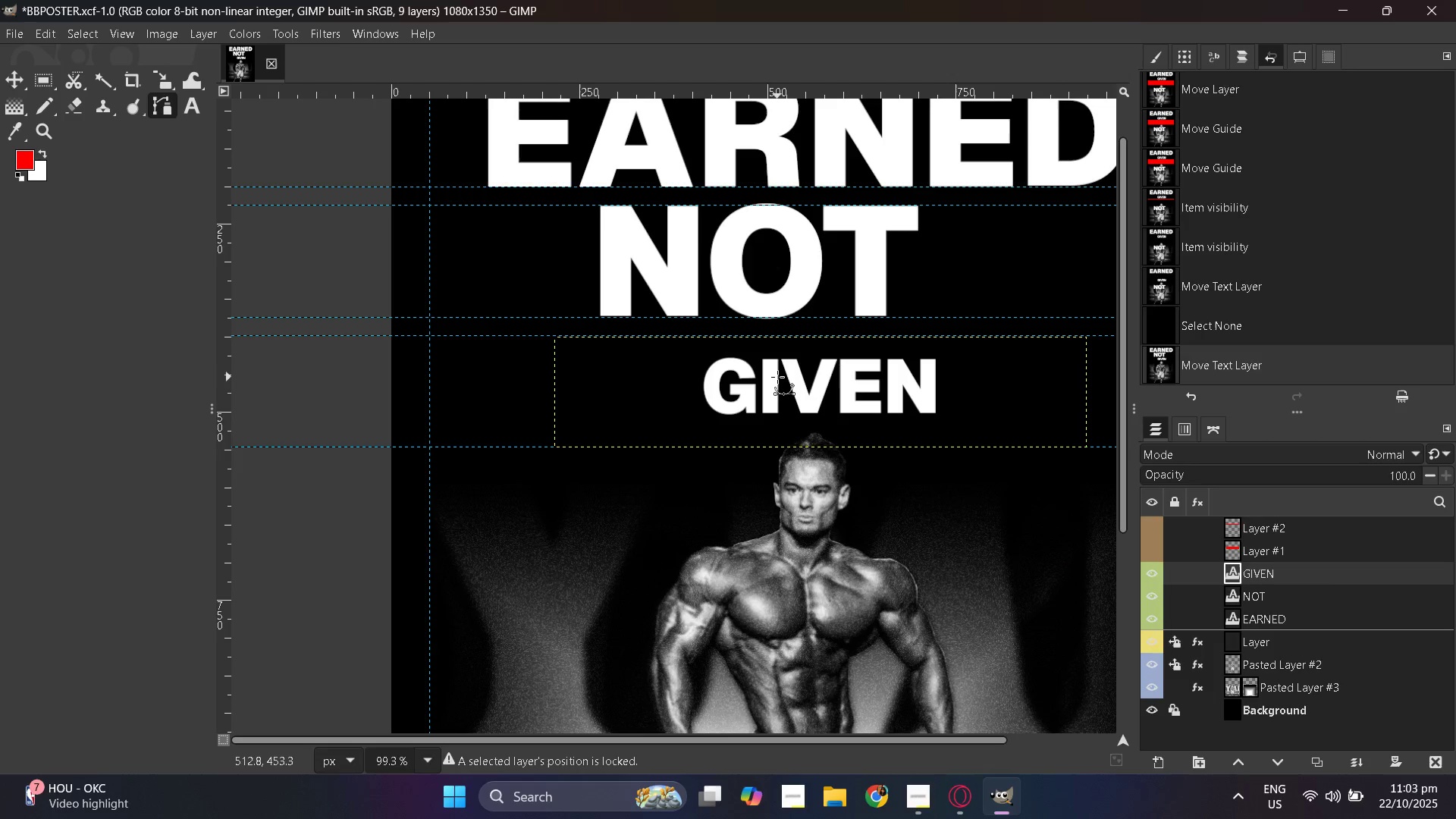 
double_click([777, 377])
 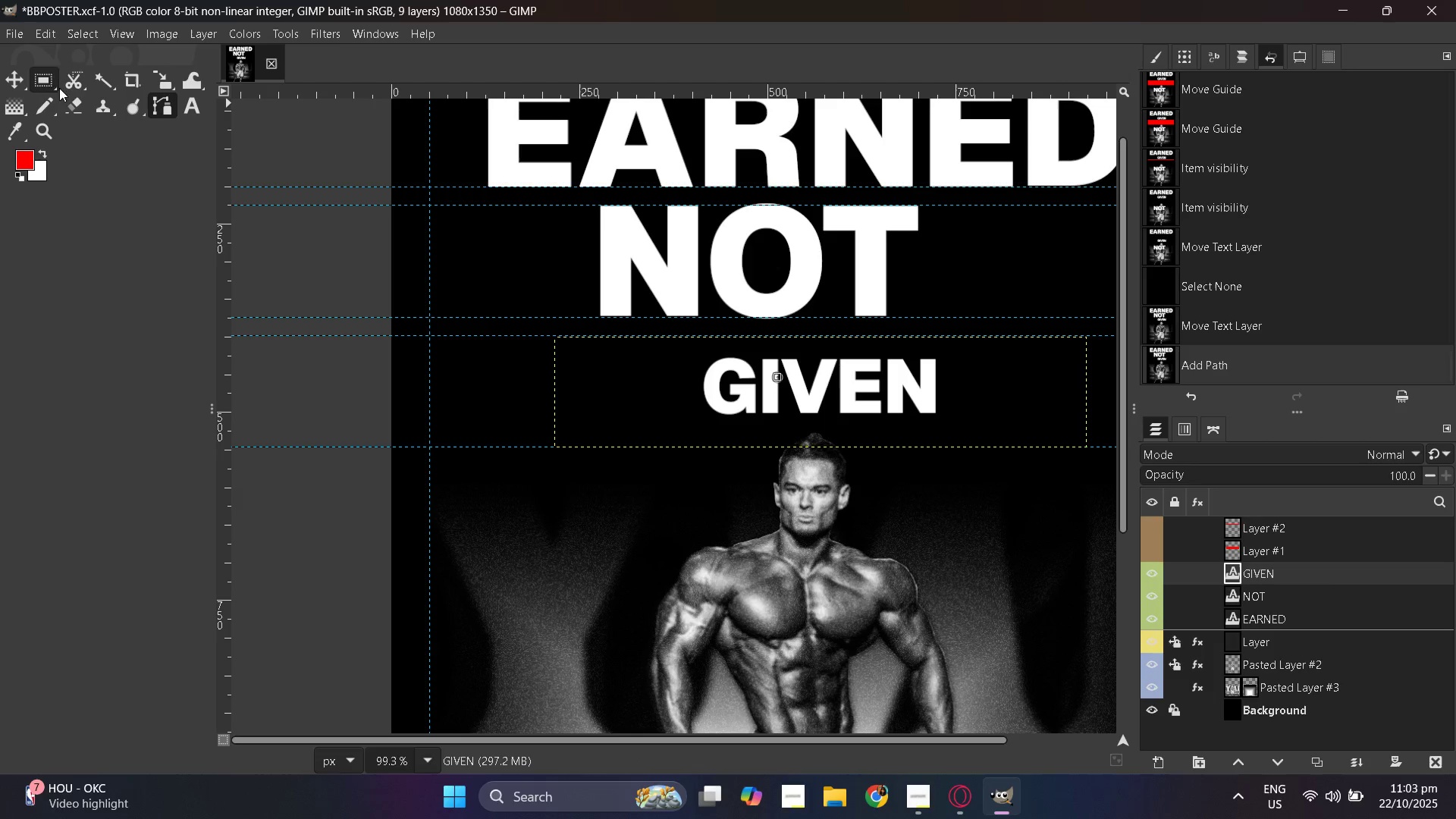 
left_click([185, 111])
 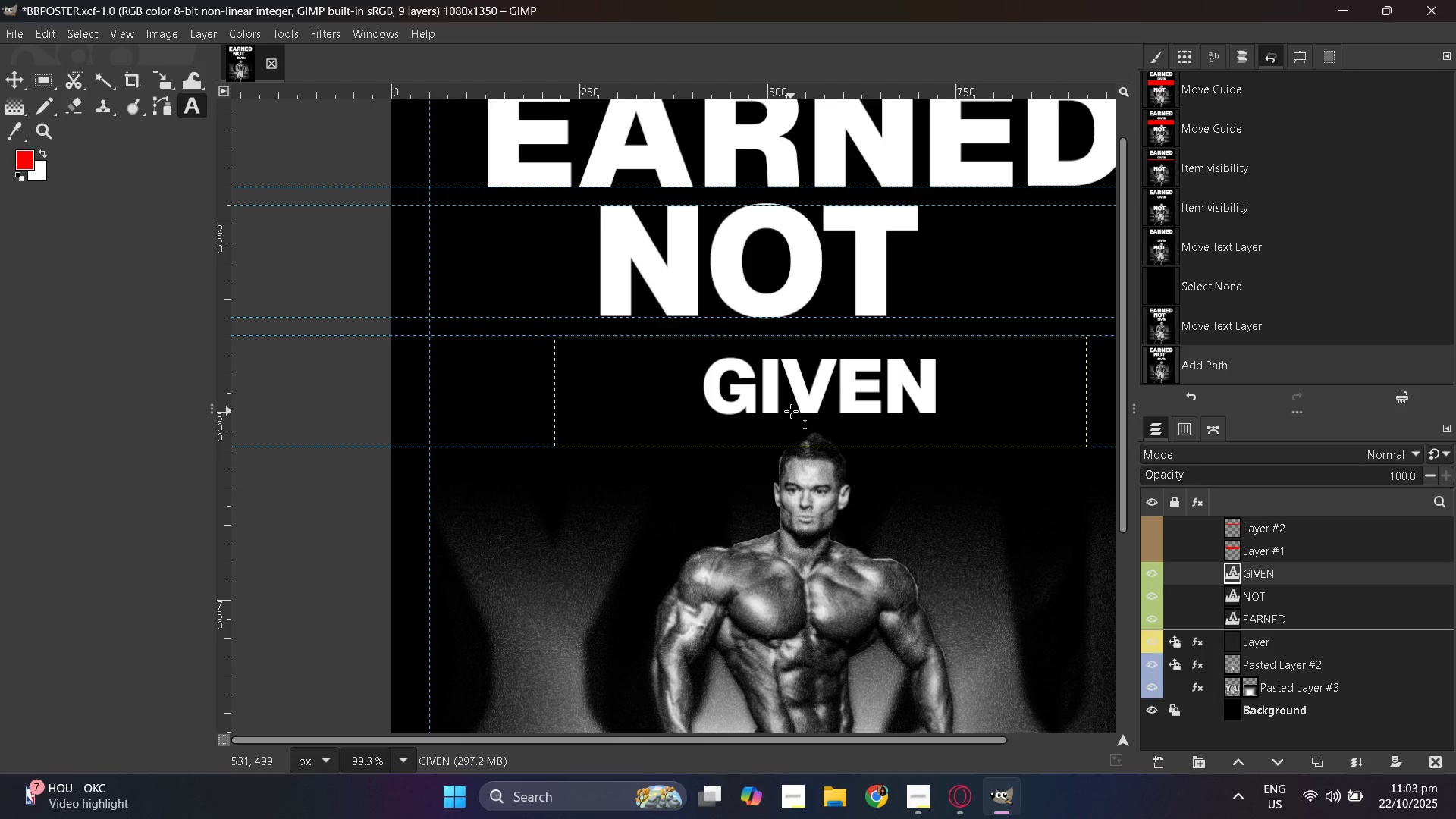 
double_click([791, 411])
 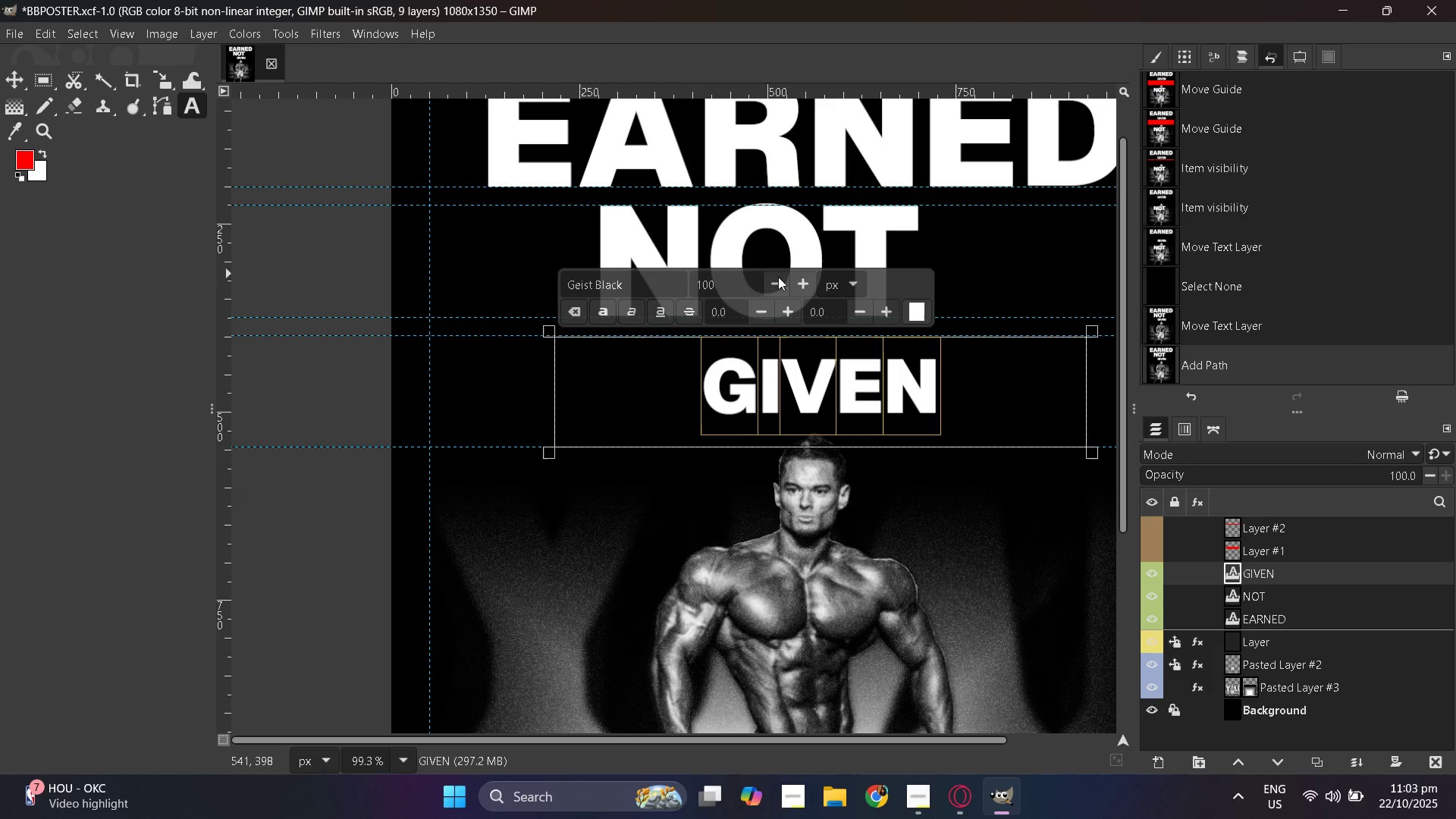 
left_click([719, 281])
 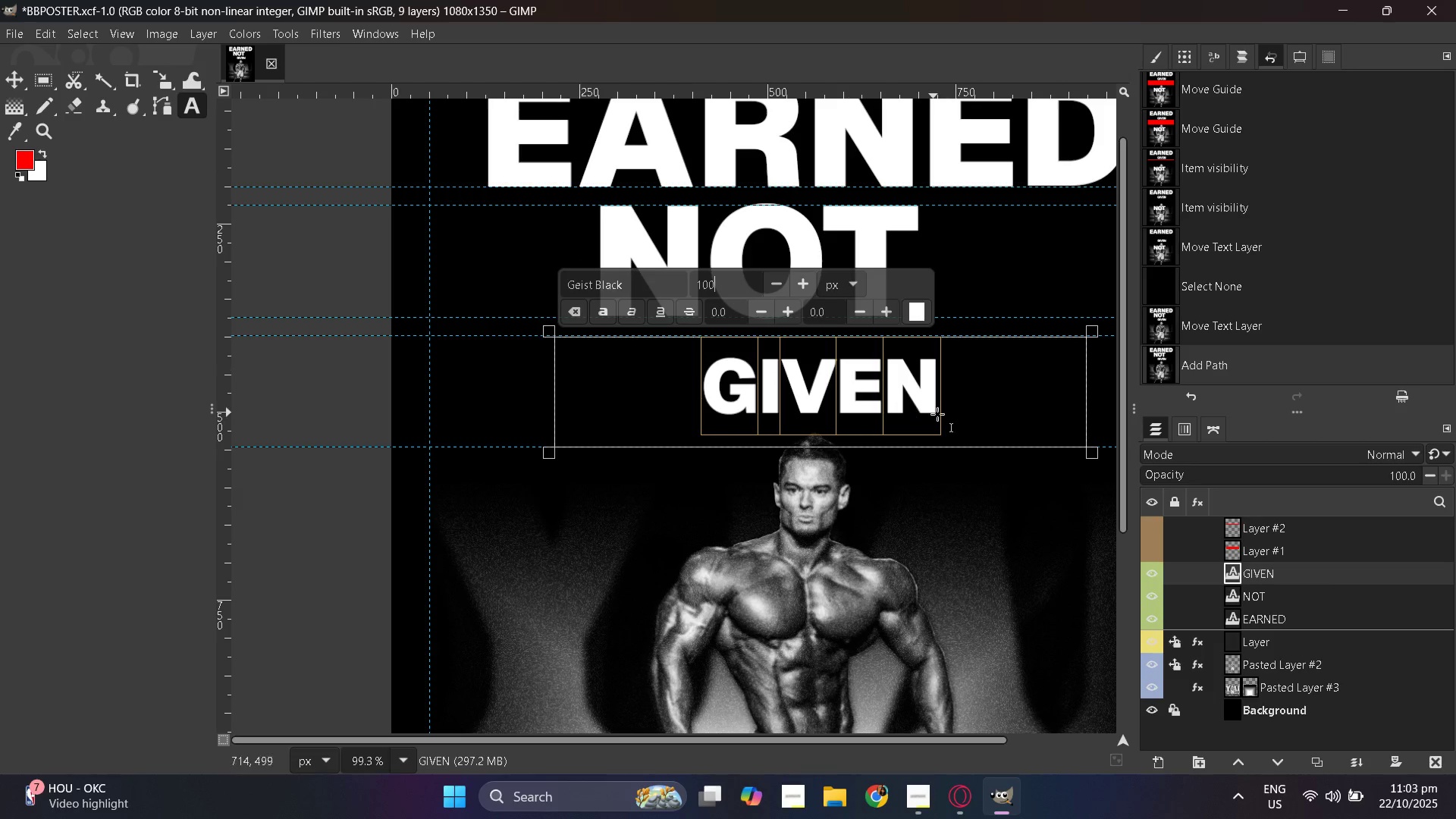 
hold_key(key=ControlLeft, duration=0.52)
scroll: coordinate [749, 395], scroll_direction: down, amount: 5.0
 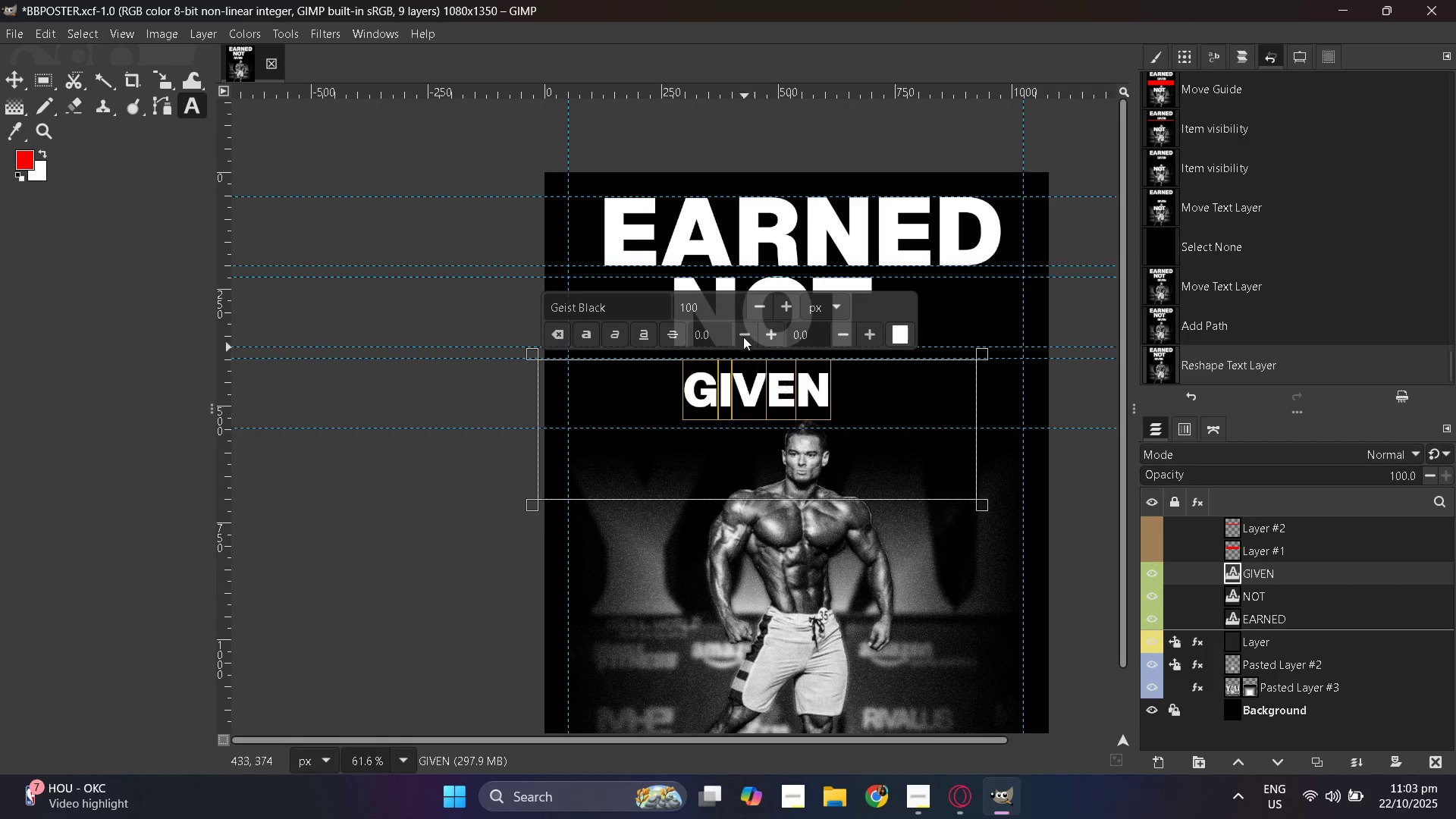 
double_click([719, 304])
 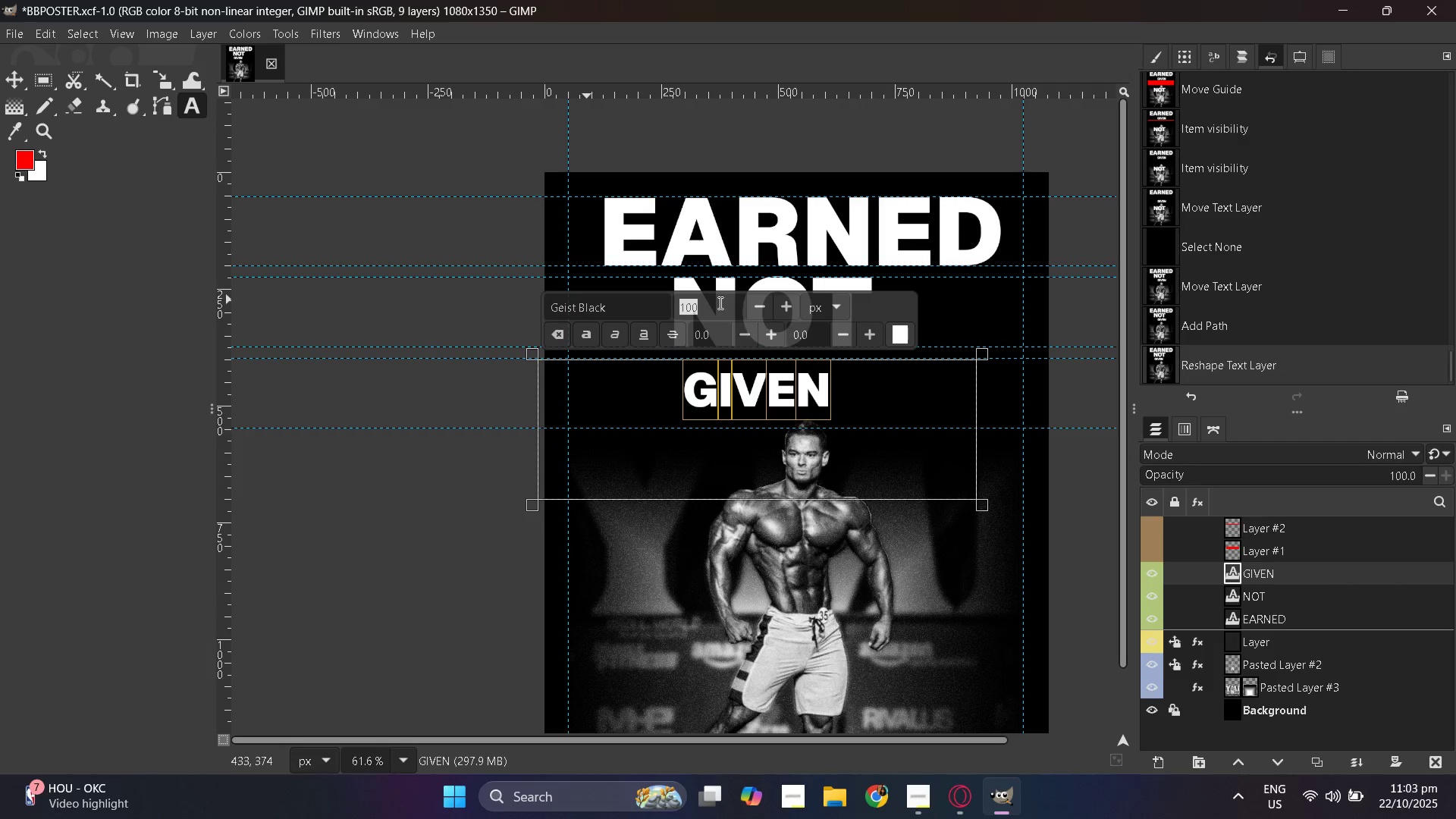 
key(Numpad2)
 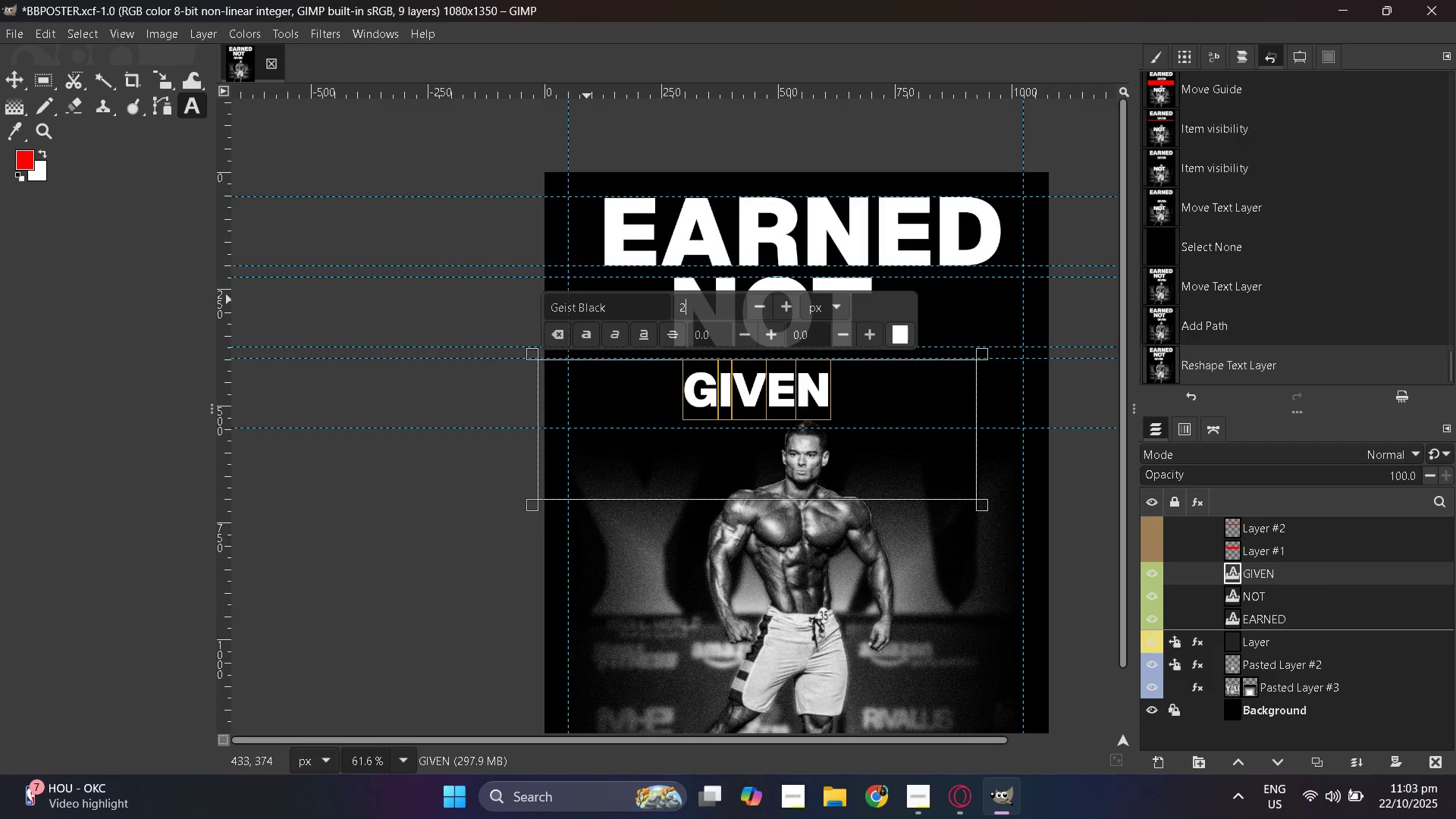 
key(Numpad0)
 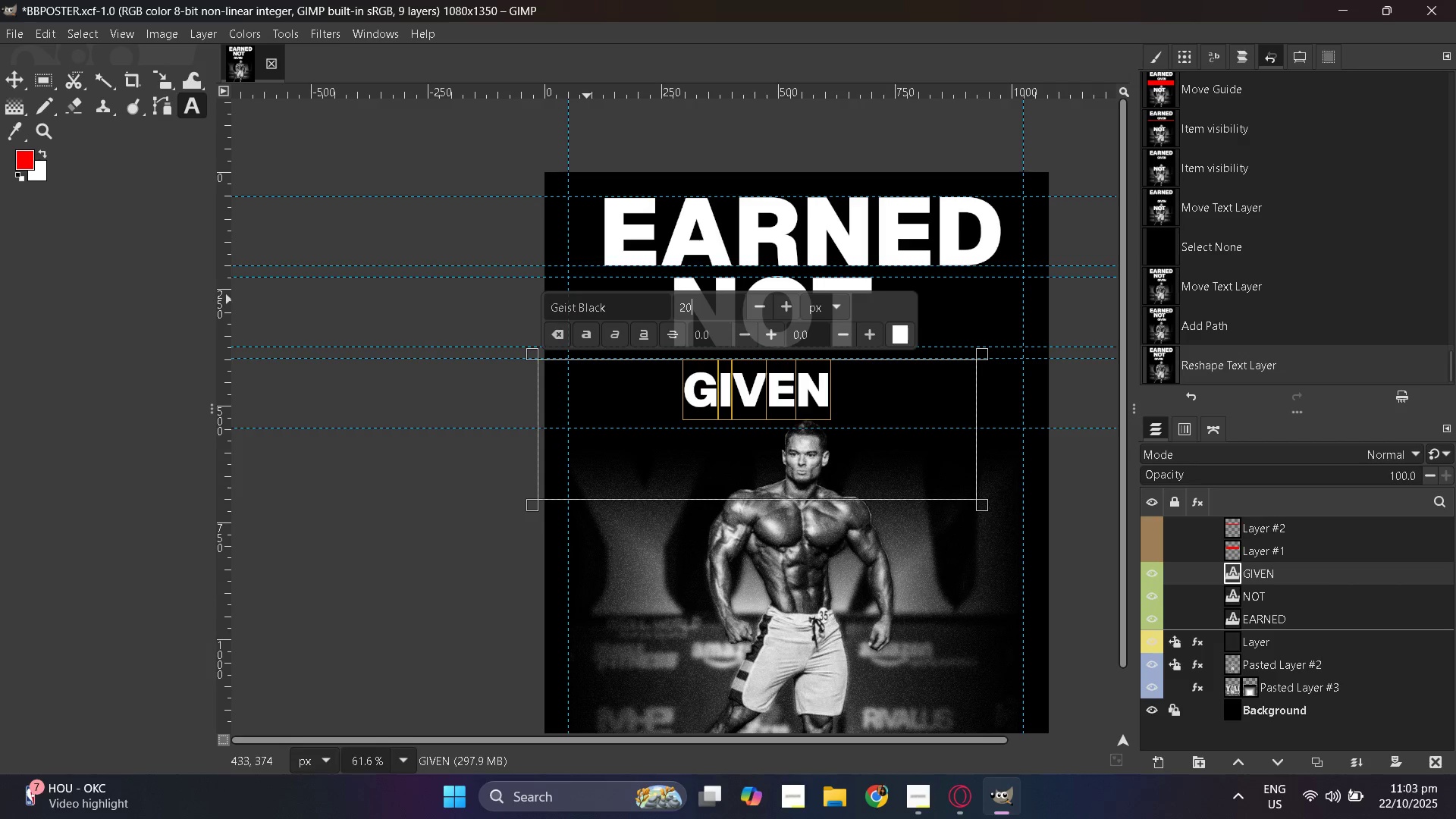 
key(Numpad5)
 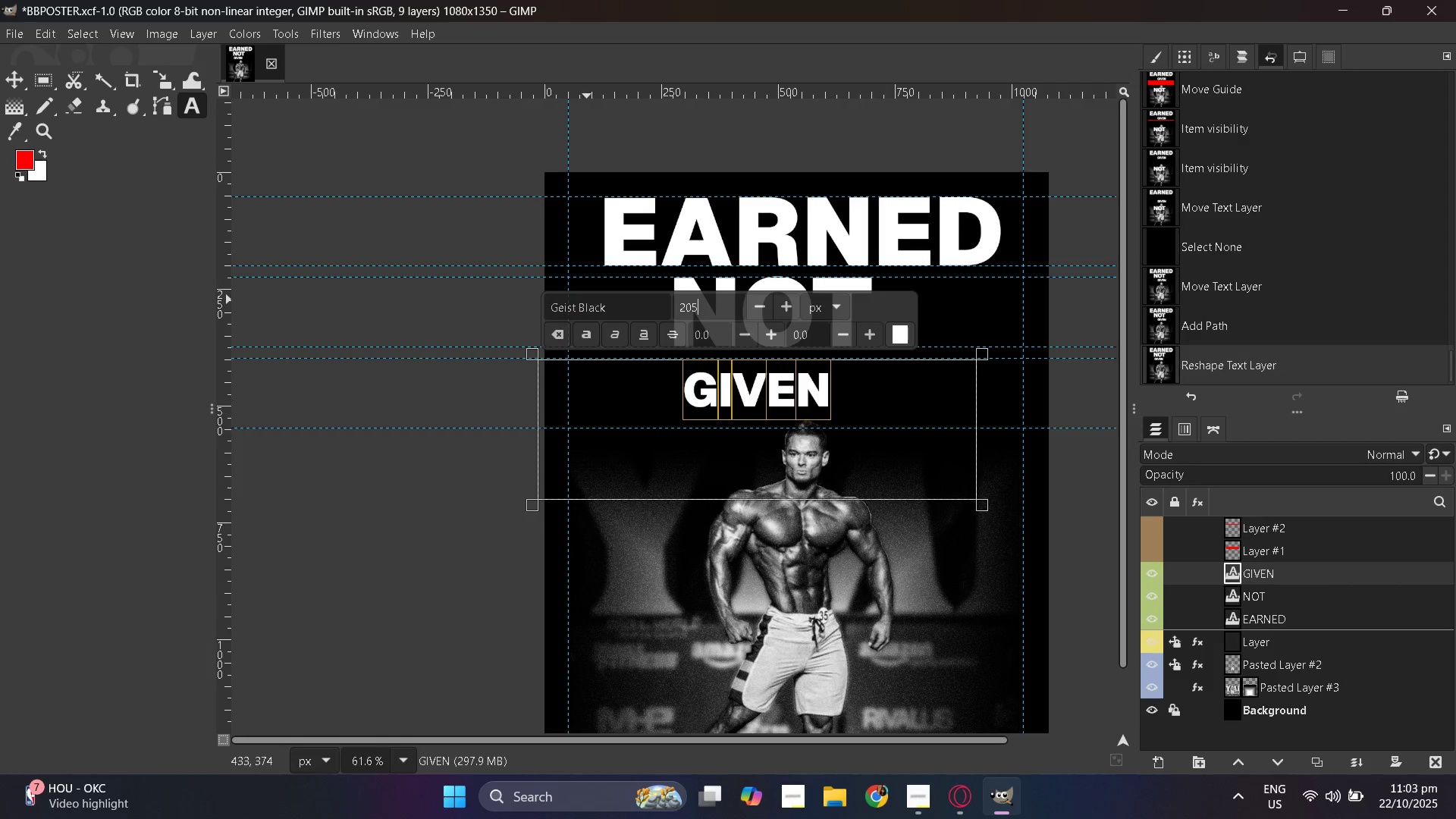 
key(NumpadEnter)
 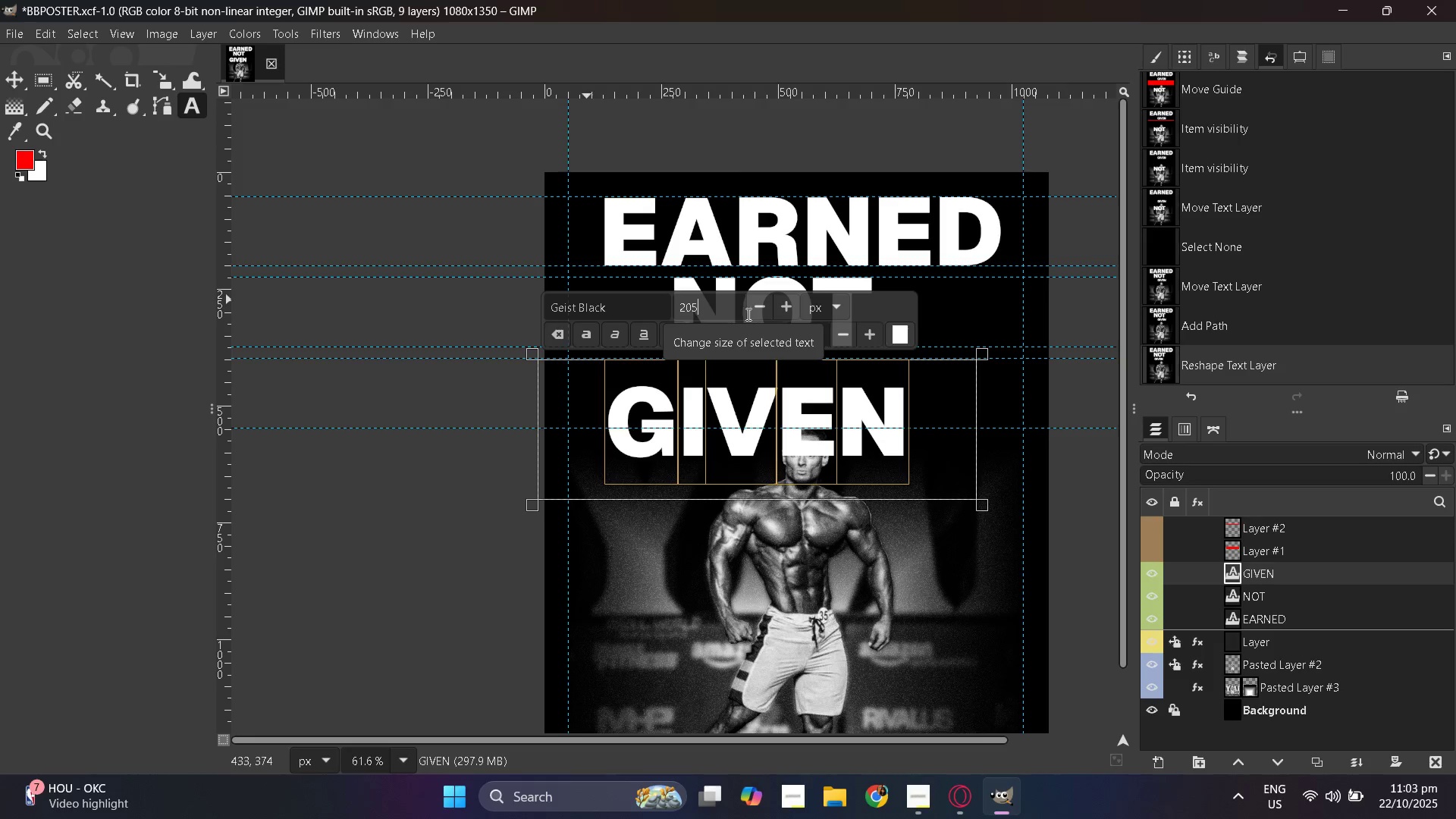 
hold_key(key=ControlLeft, duration=0.45)
scroll: coordinate [849, 438], scroll_direction: up, amount: 2.0
 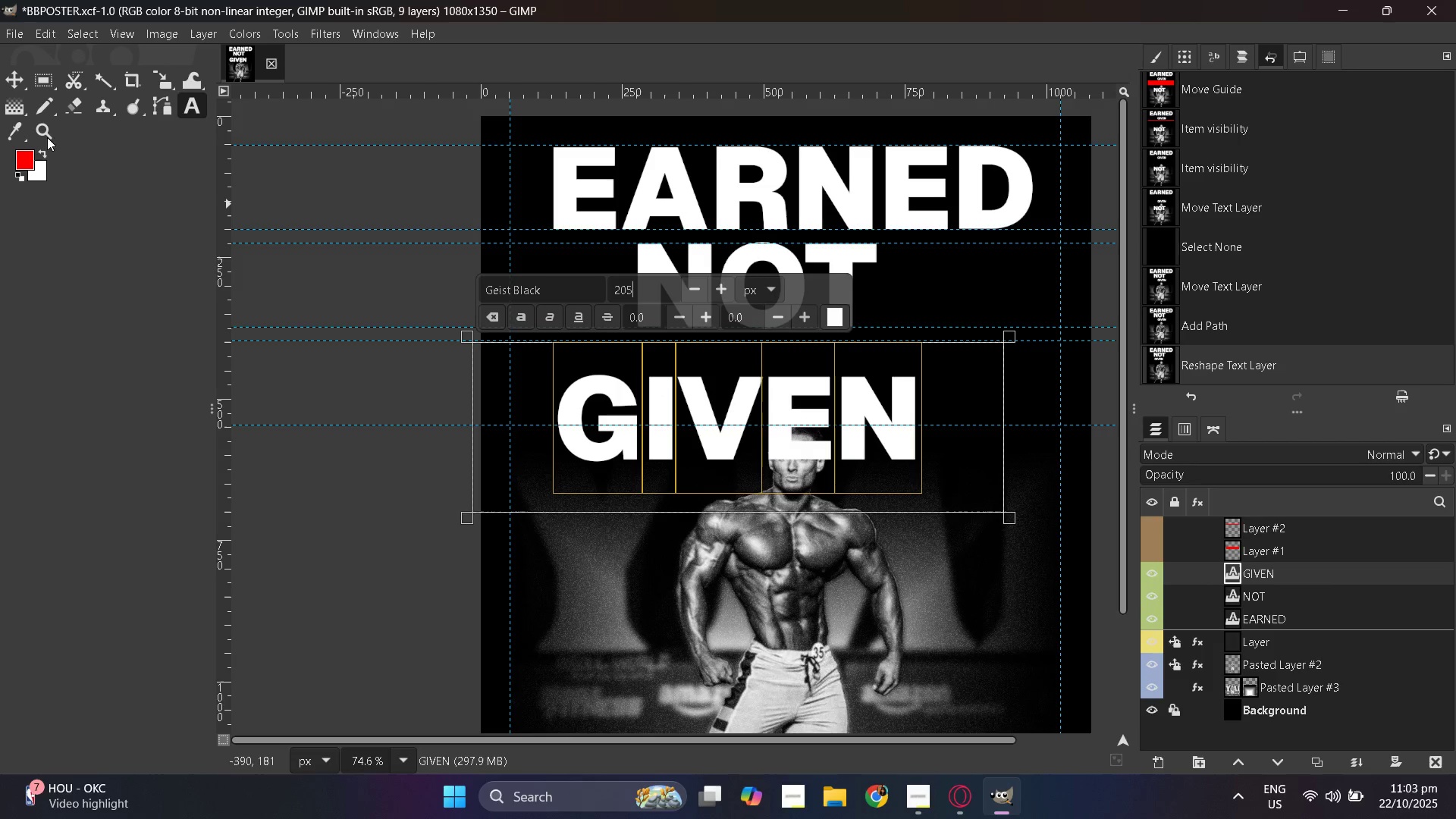 
left_click([9, 82])
 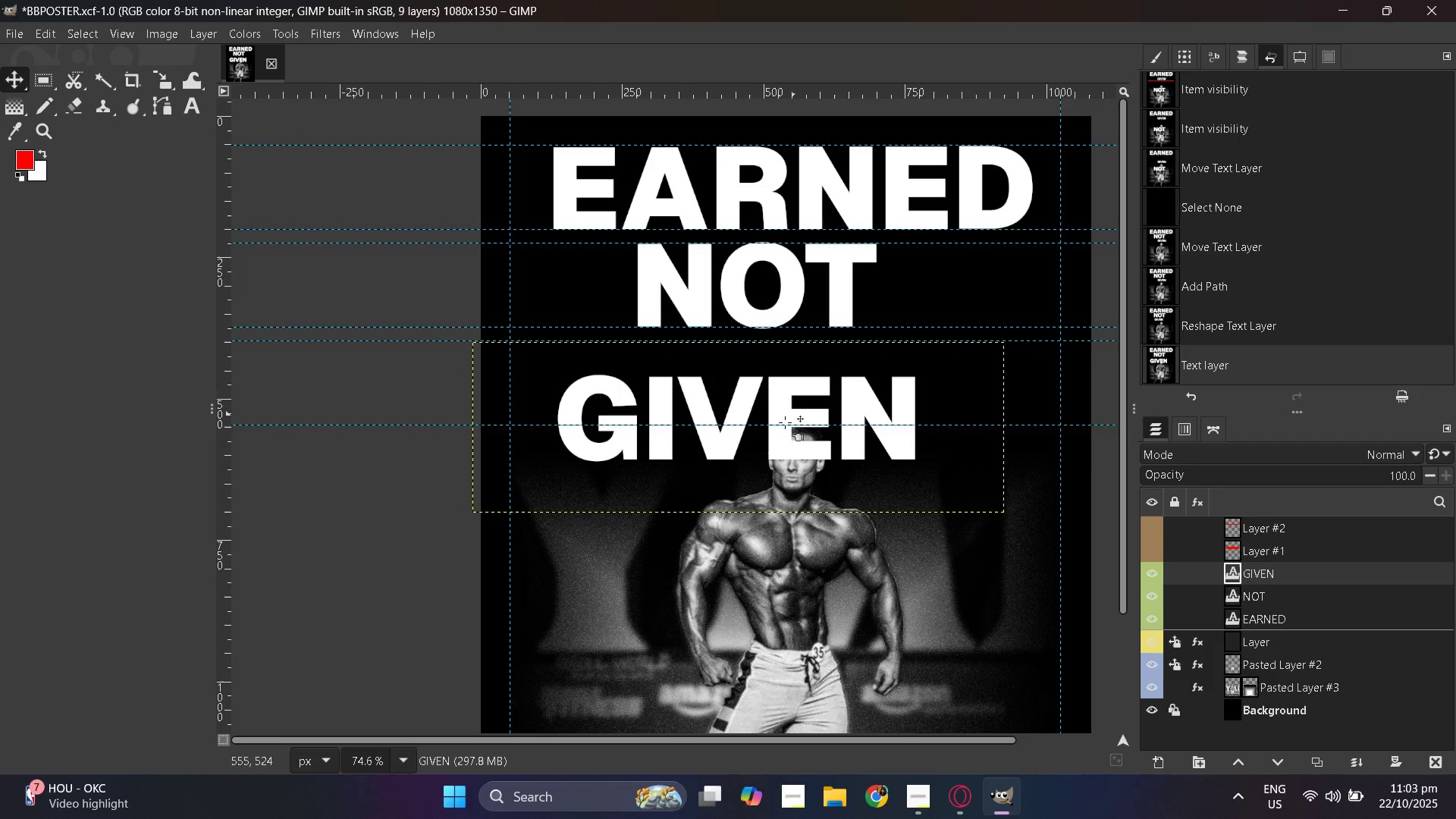 
hold_key(key=ControlLeft, duration=0.42)
scroll: coordinate [772, 431], scroll_direction: up, amount: 4.0
 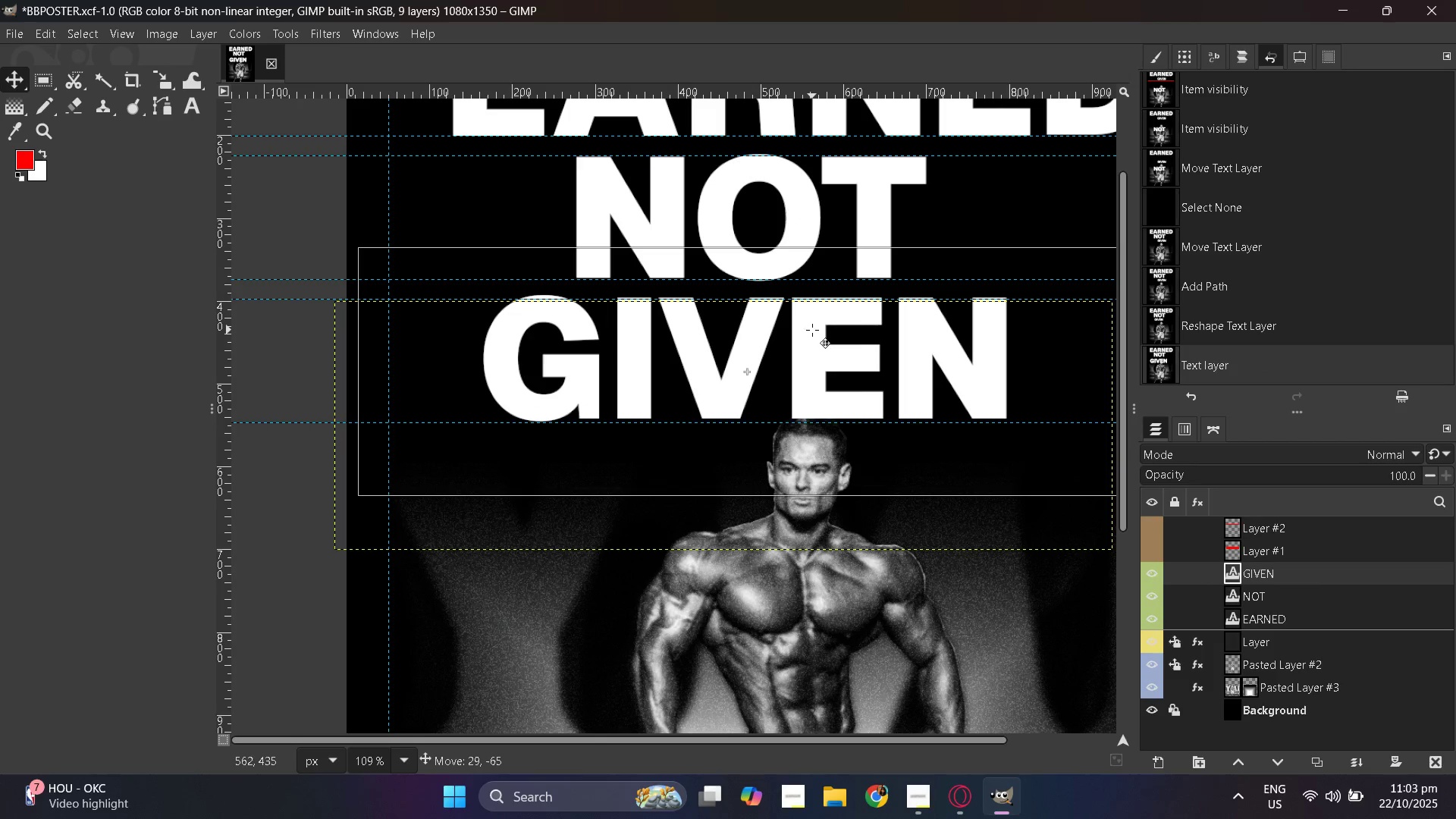 
hold_key(key=ControlLeft, duration=0.52)
scroll: coordinate [817, 331], scroll_direction: up, amount: 3.0
 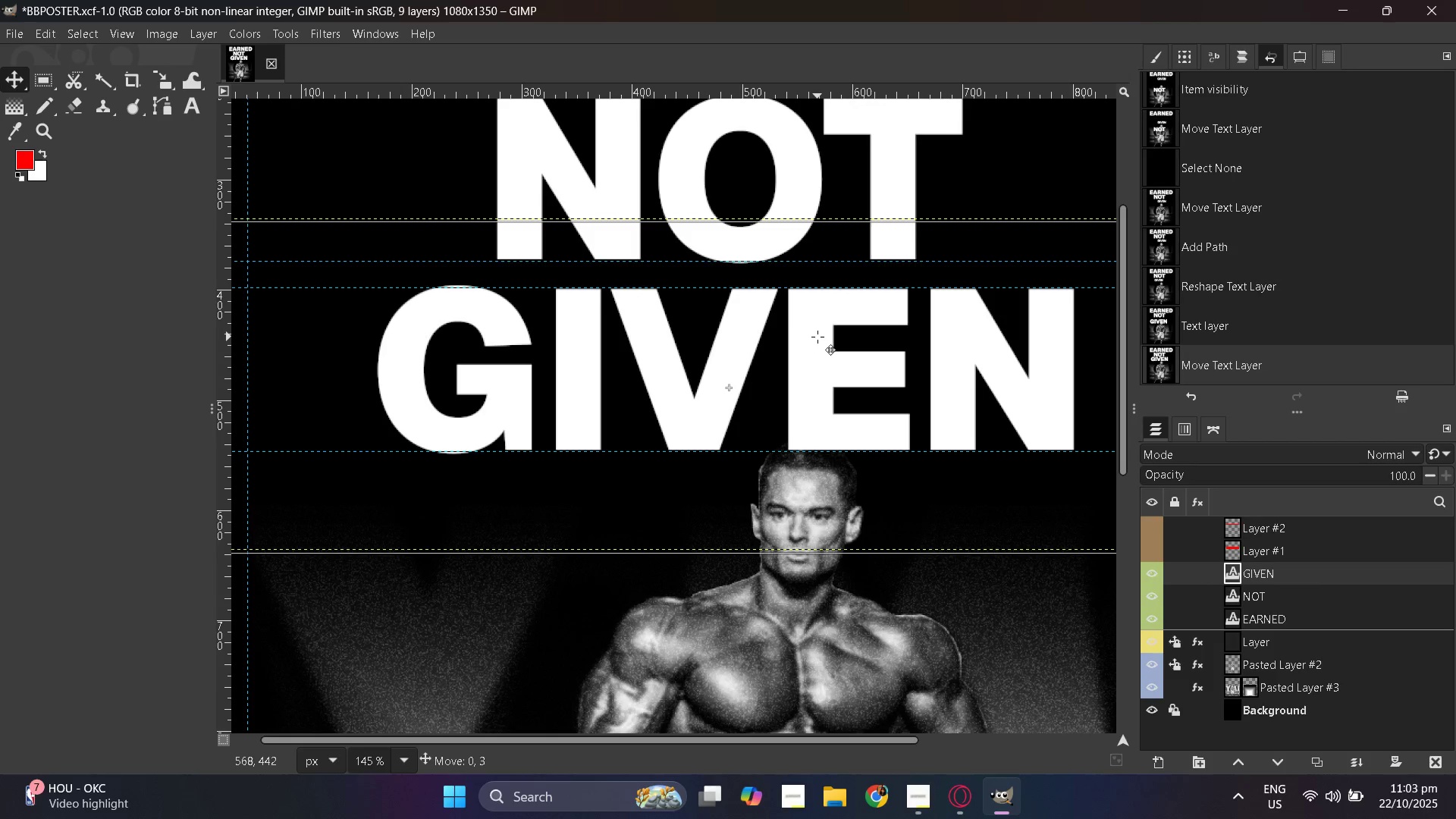 
hold_key(key=ControlLeft, duration=0.33)
scroll: coordinate [817, 337], scroll_direction: down, amount: 3.0
 